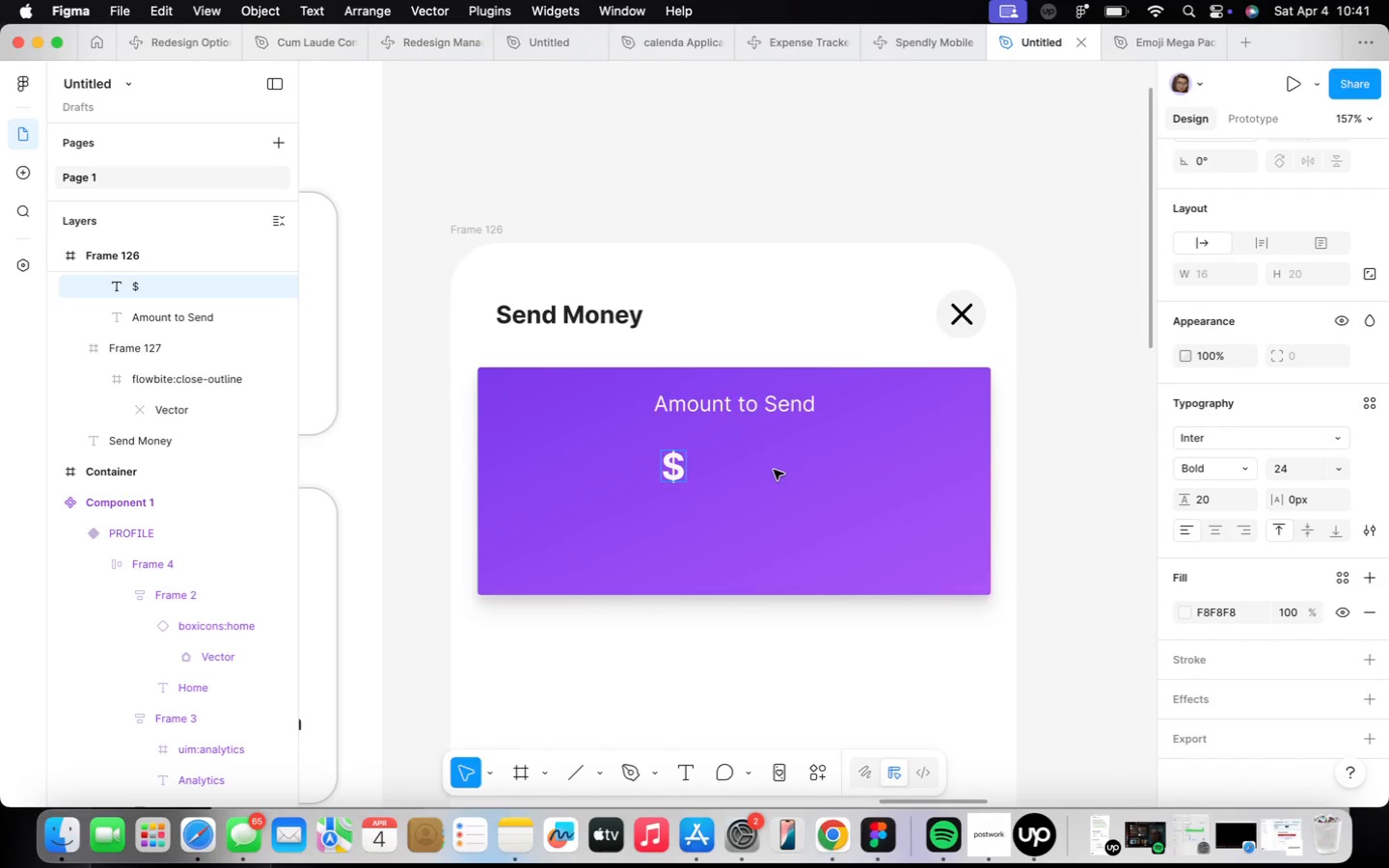 
left_click([773, 485])
 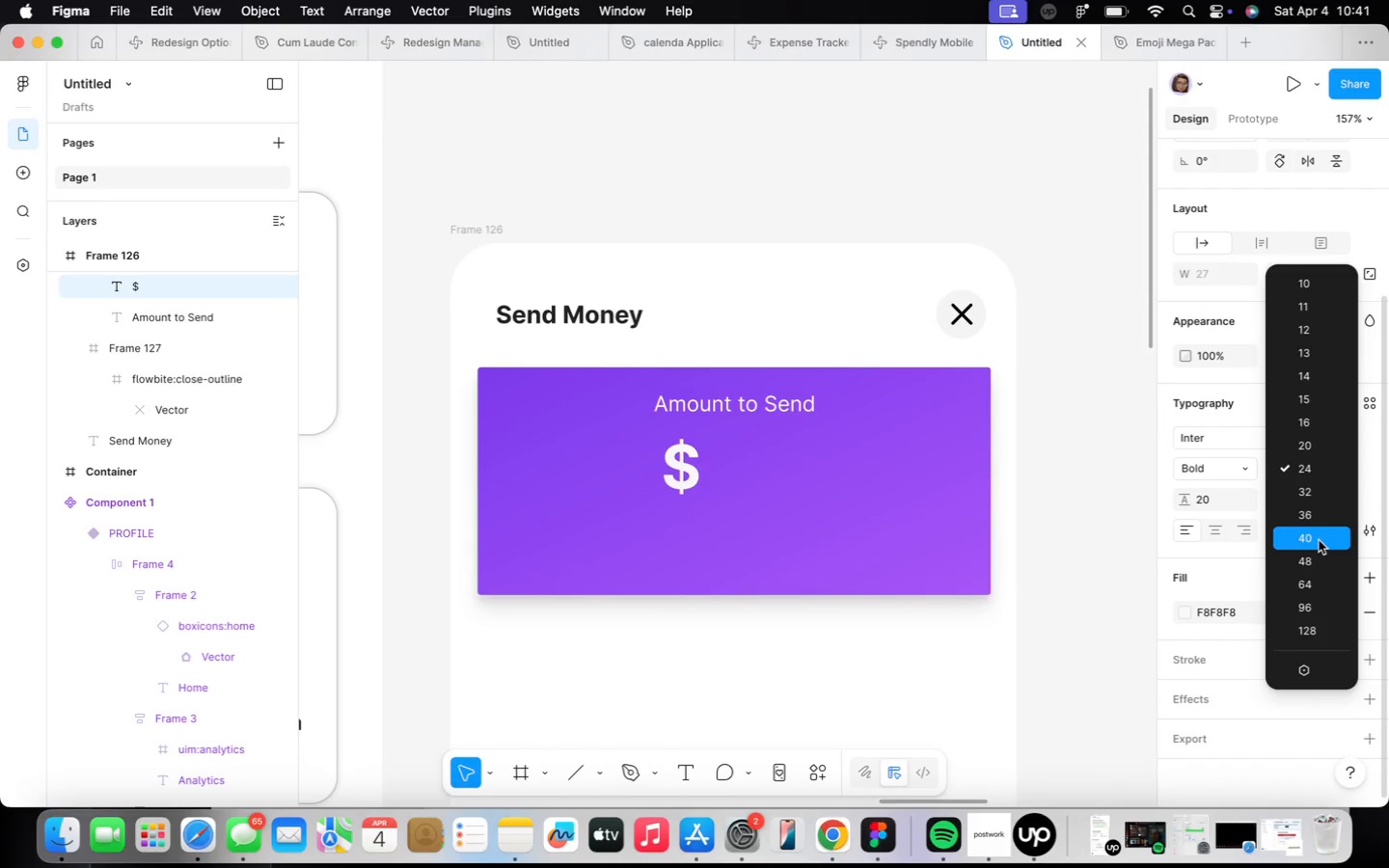 
left_click([1316, 514])
 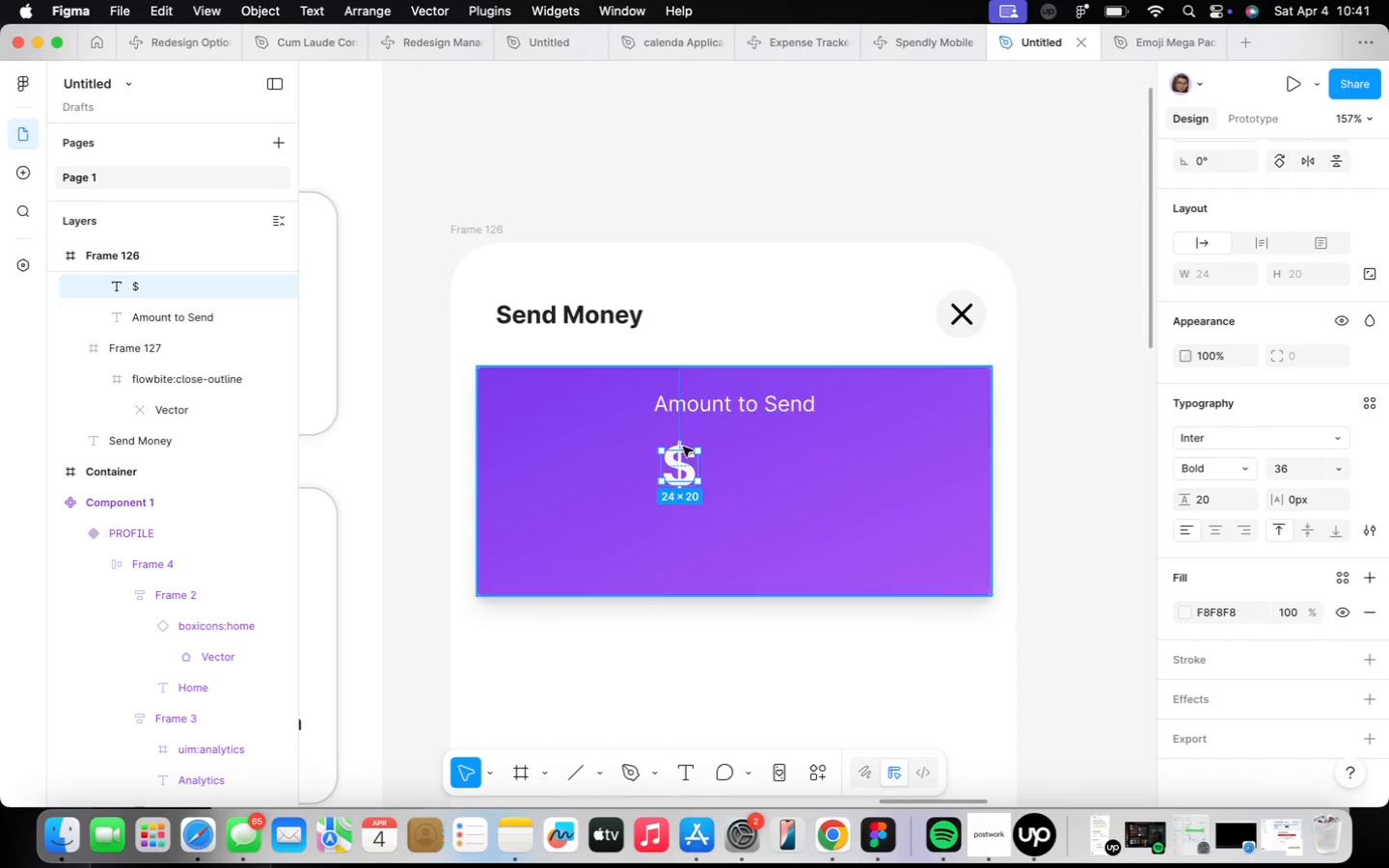 
left_click_drag(start_coordinate=[688, 451], to_coordinate=[690, 438])
 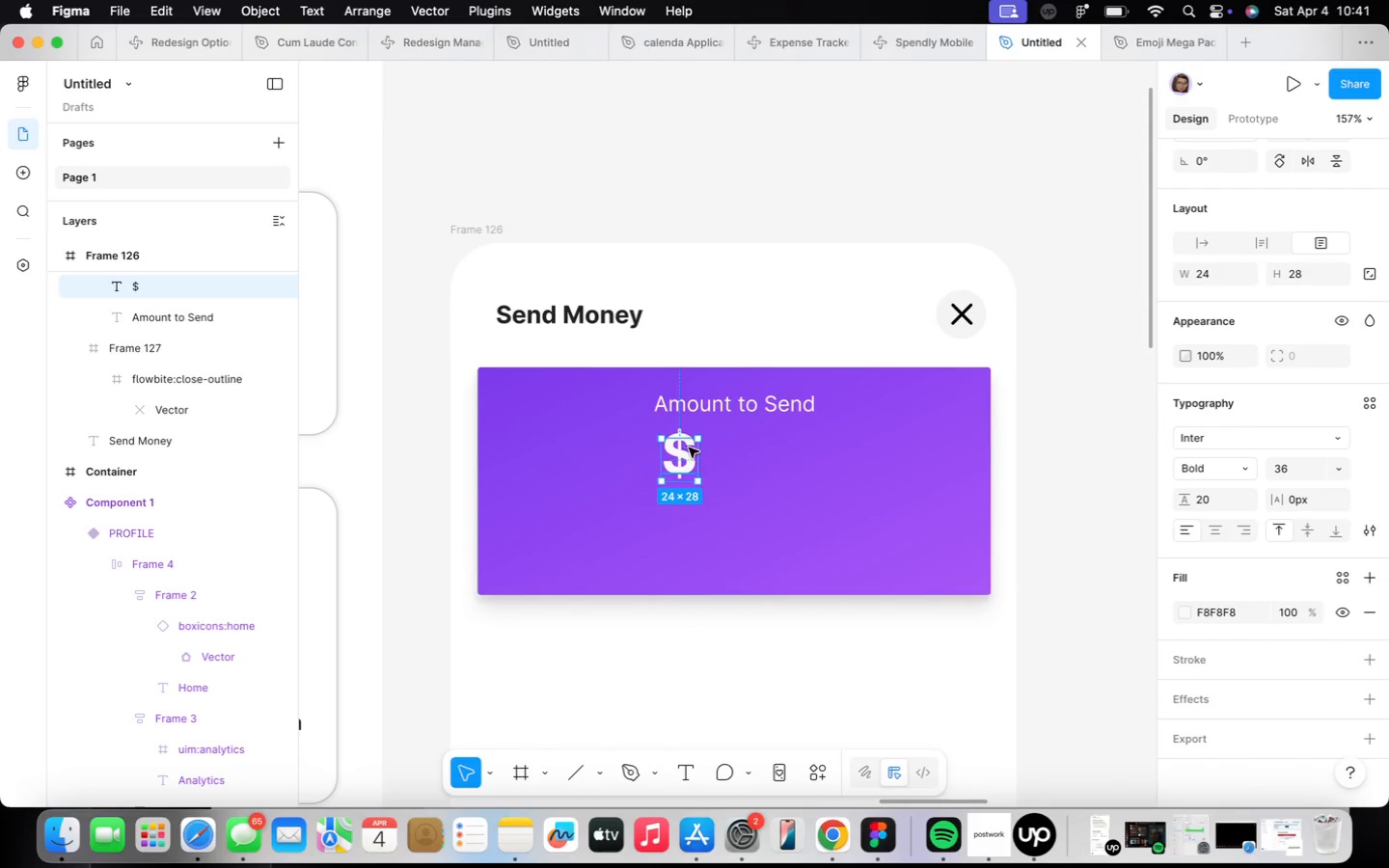 
left_click_drag(start_coordinate=[688, 448], to_coordinate=[647, 453])
 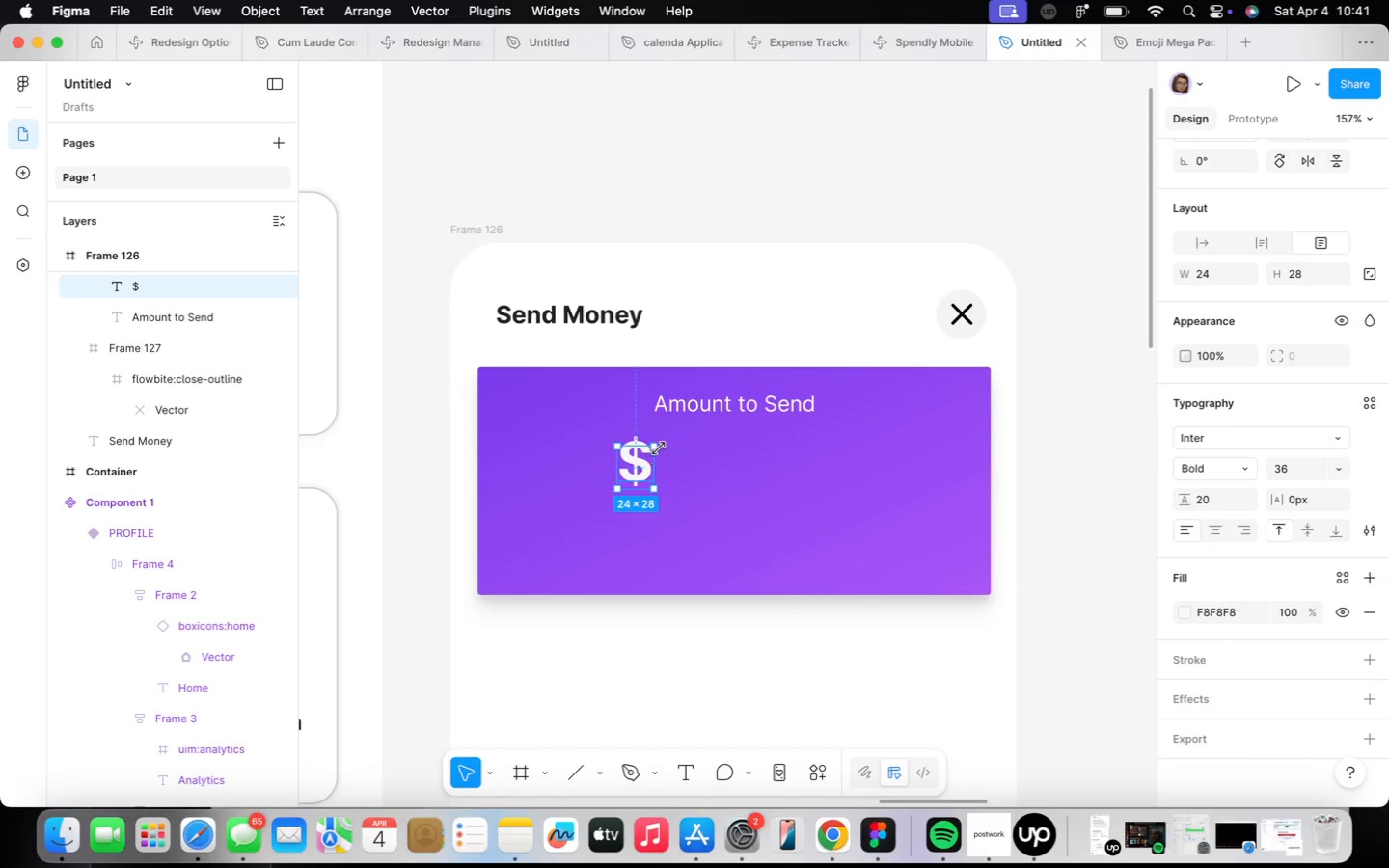 
left_click_drag(start_coordinate=[673, 467], to_coordinate=[680, 468])
 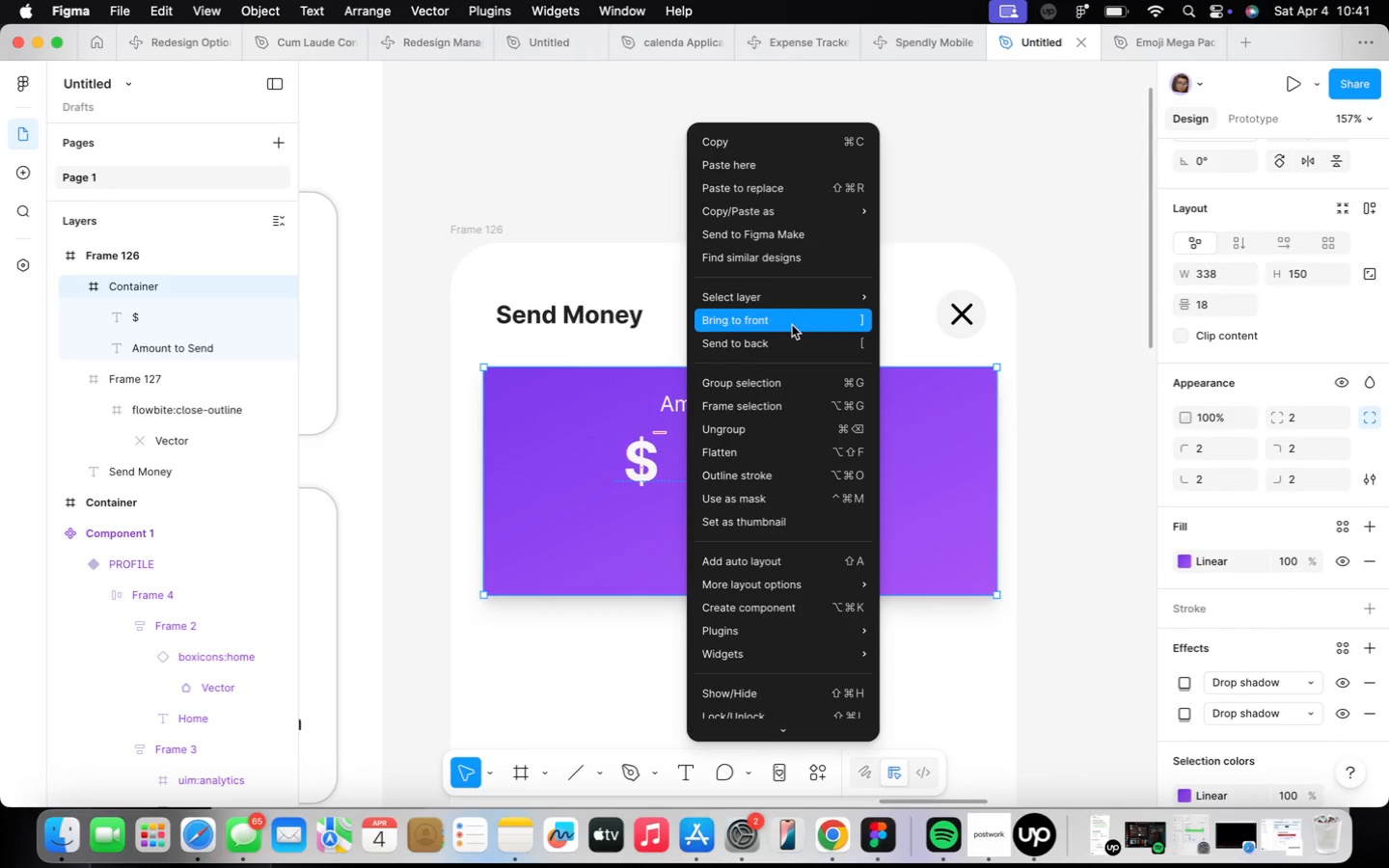 
left_click([765, 169])
 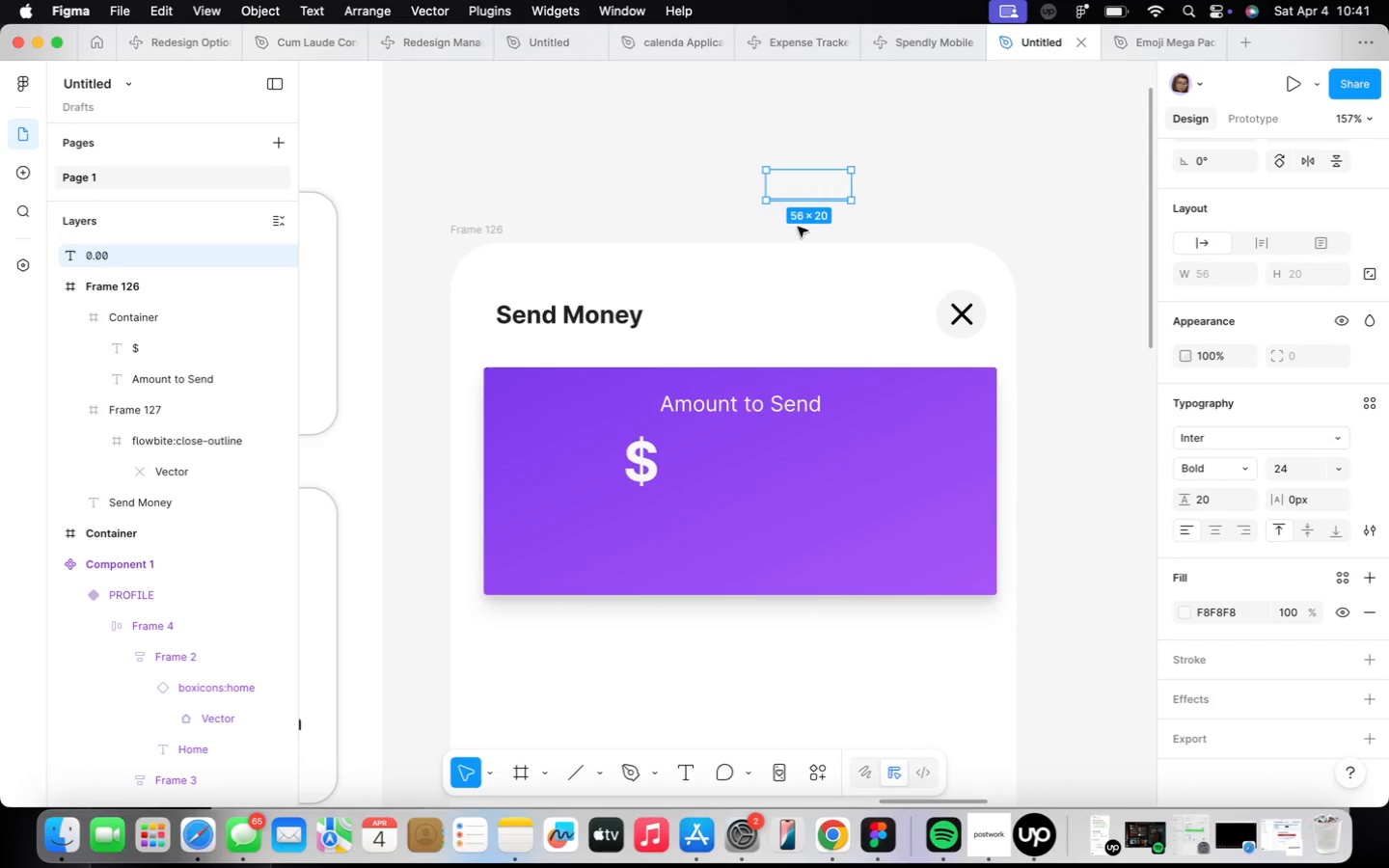 
left_click_drag(start_coordinate=[814, 183], to_coordinate=[459, 259])
 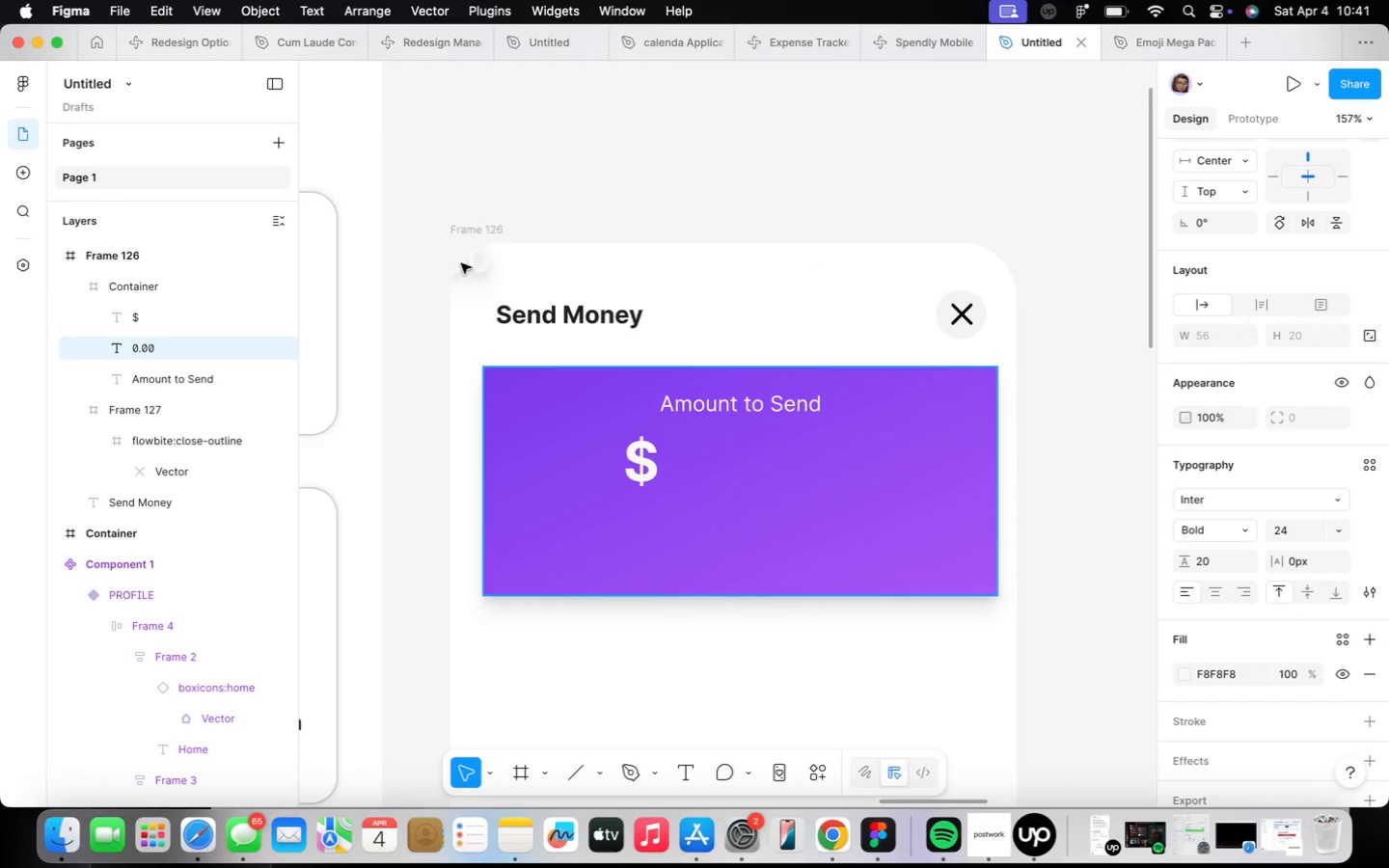 
left_click_drag(start_coordinate=[490, 288], to_coordinate=[0, 0])
 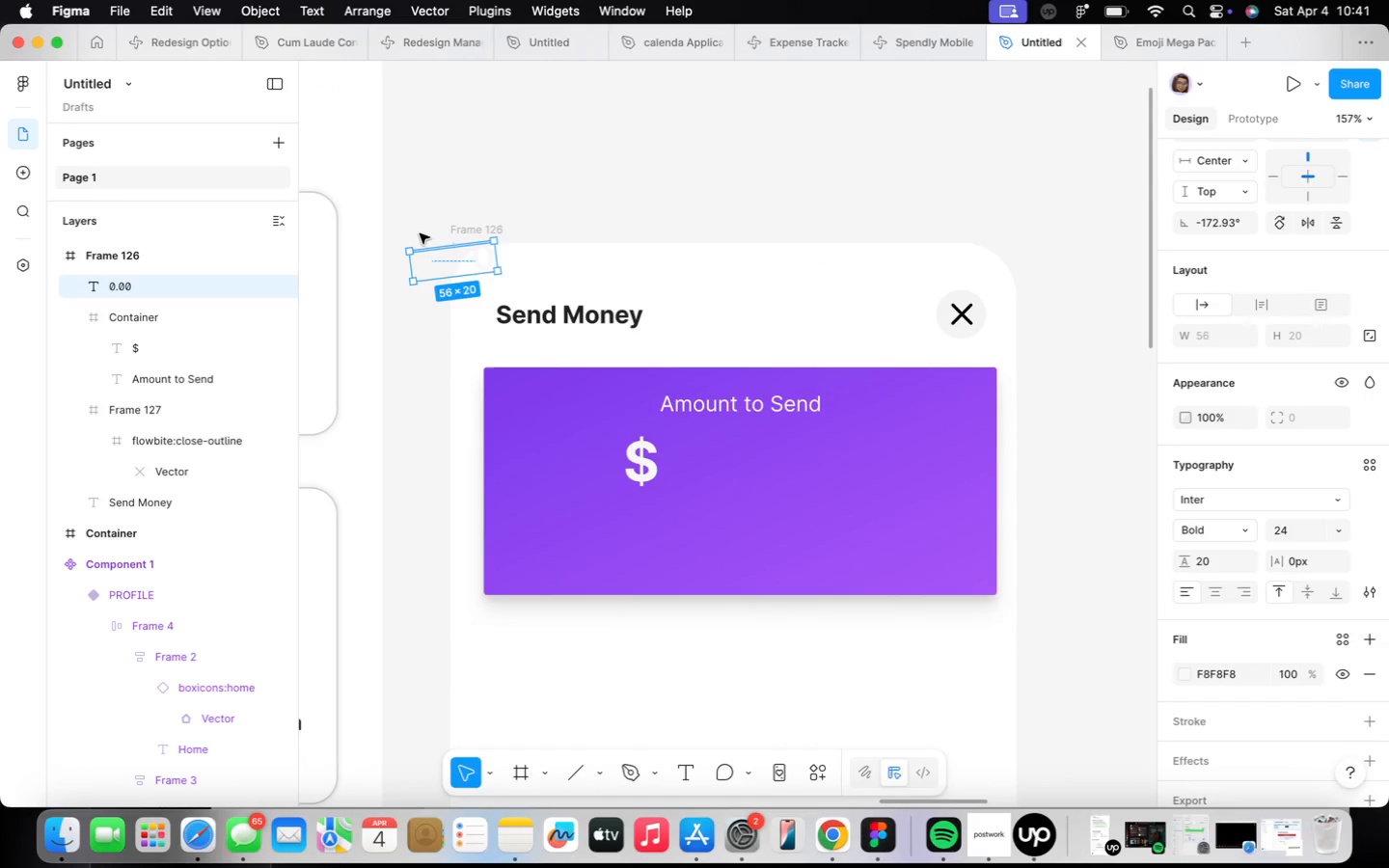 
left_click_drag(start_coordinate=[453, 270], to_coordinate=[750, 484])
 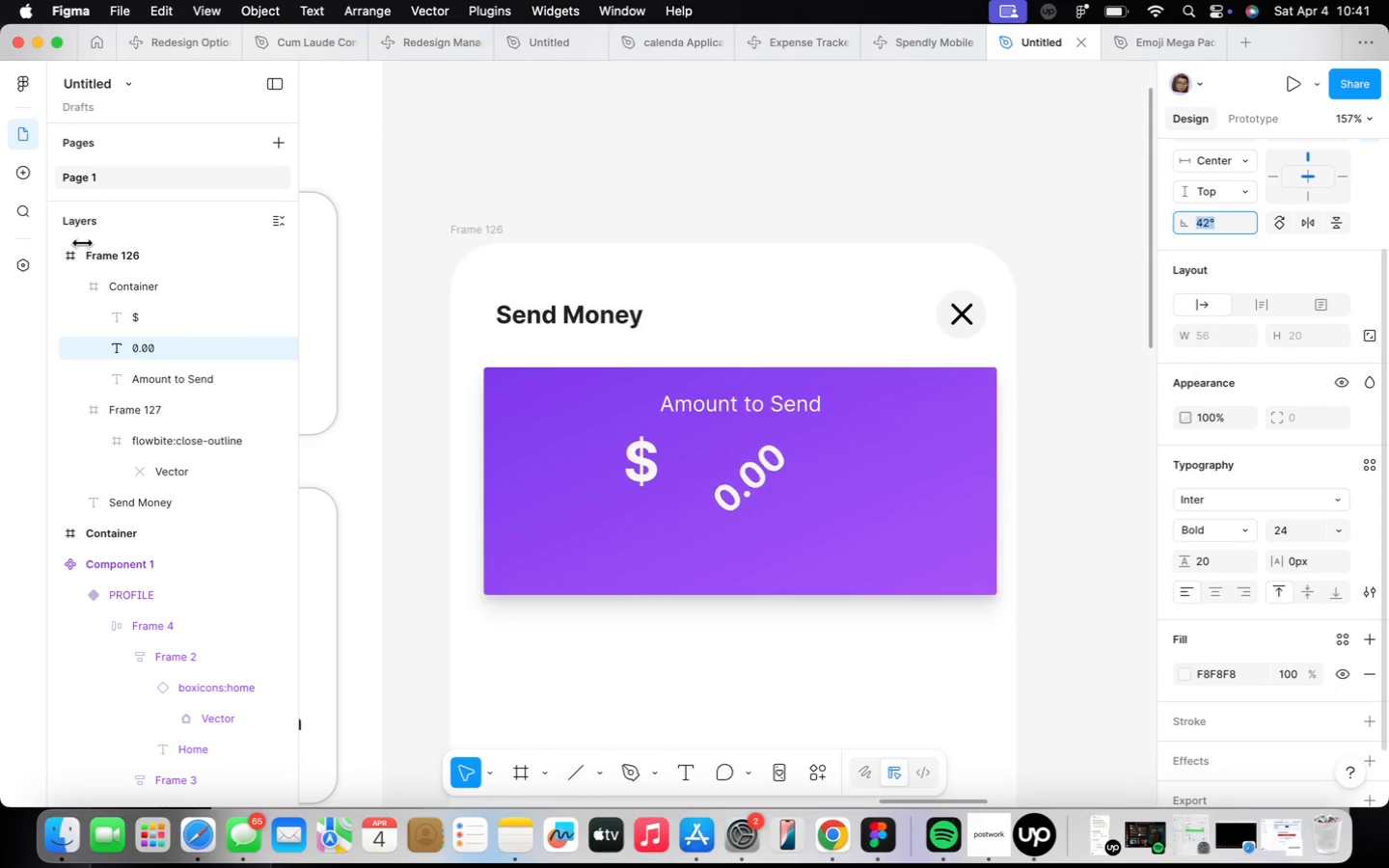 
key(0)
 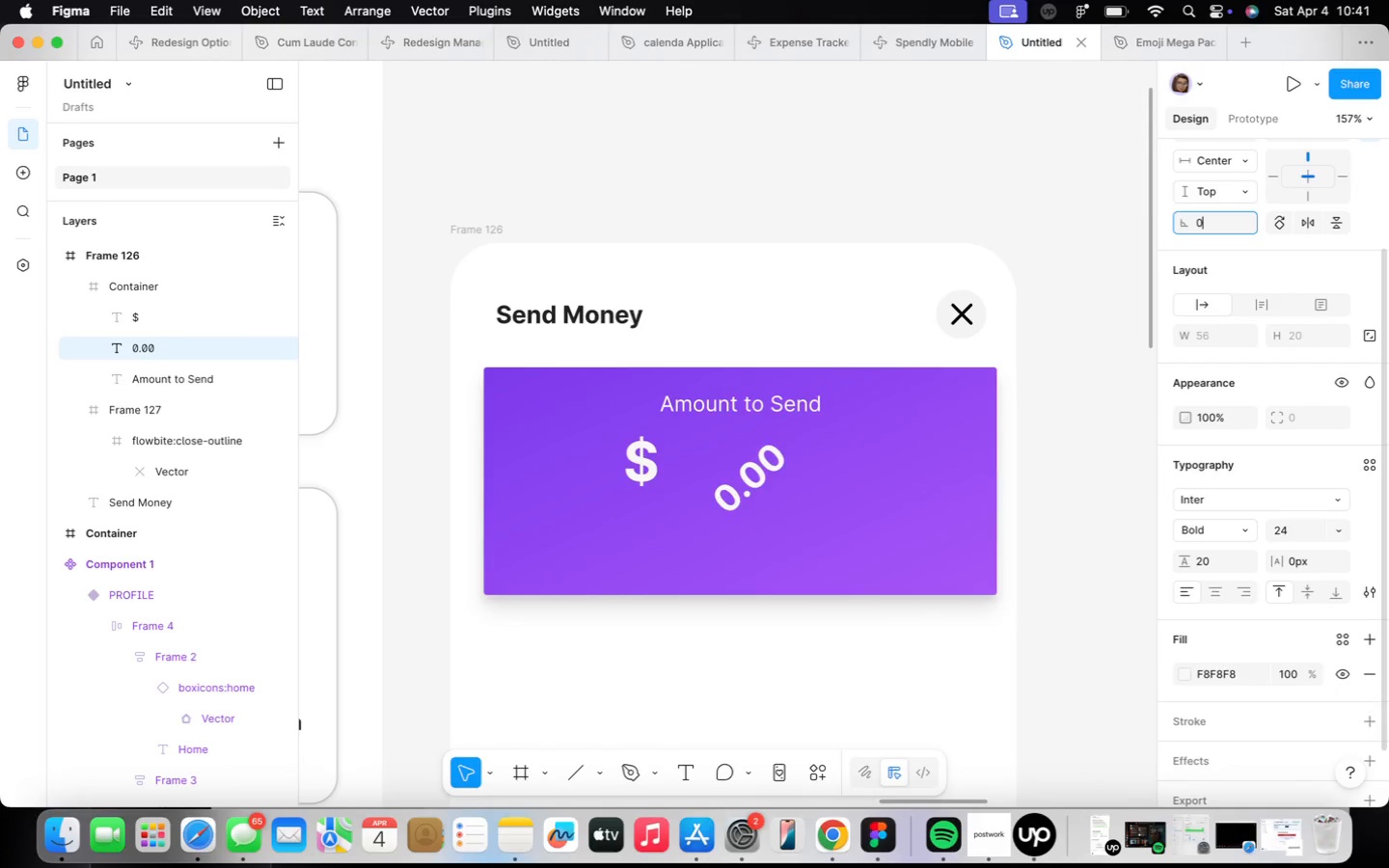 
key(Enter)
 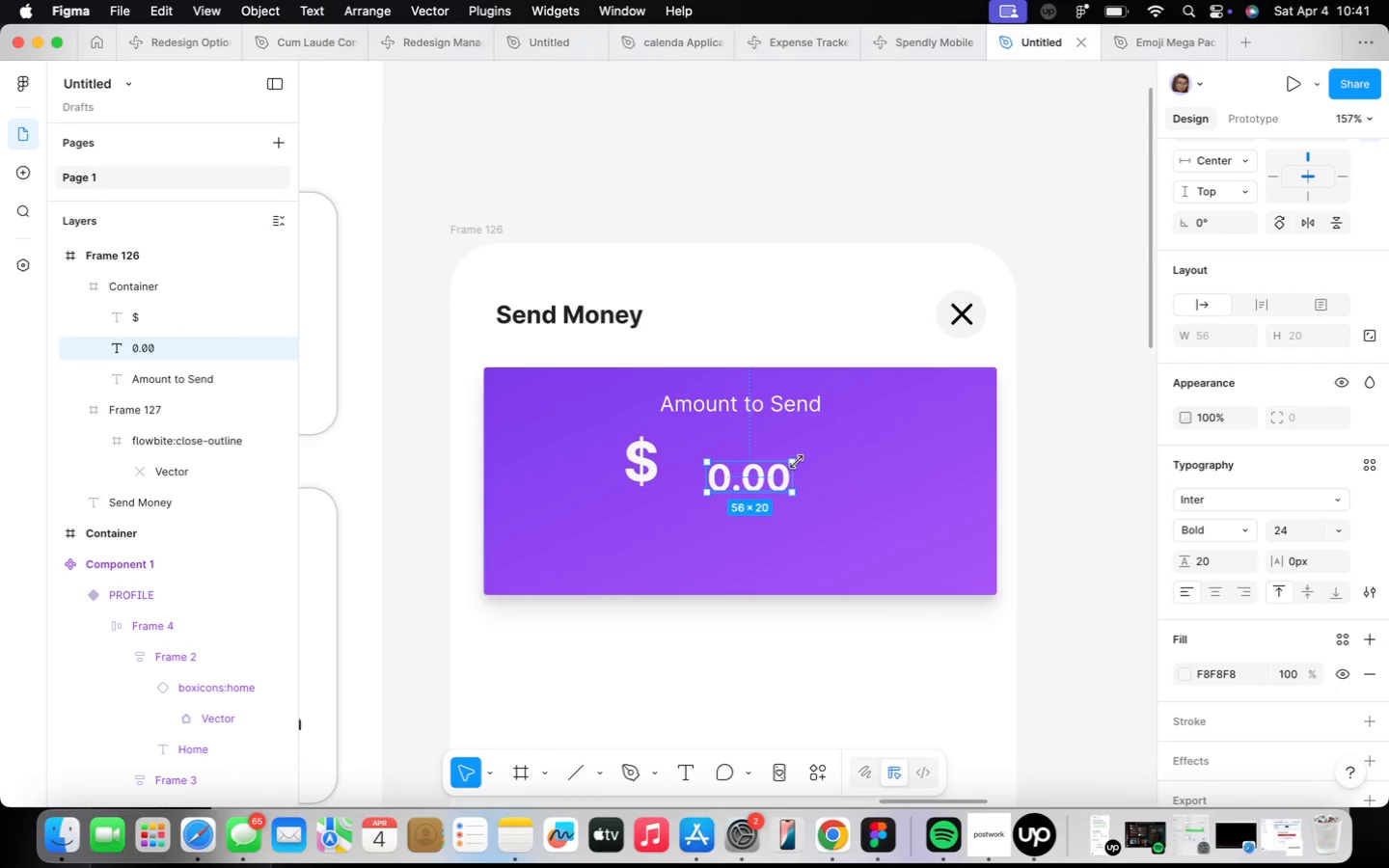 
left_click_drag(start_coordinate=[776, 481], to_coordinate=[775, 463])
 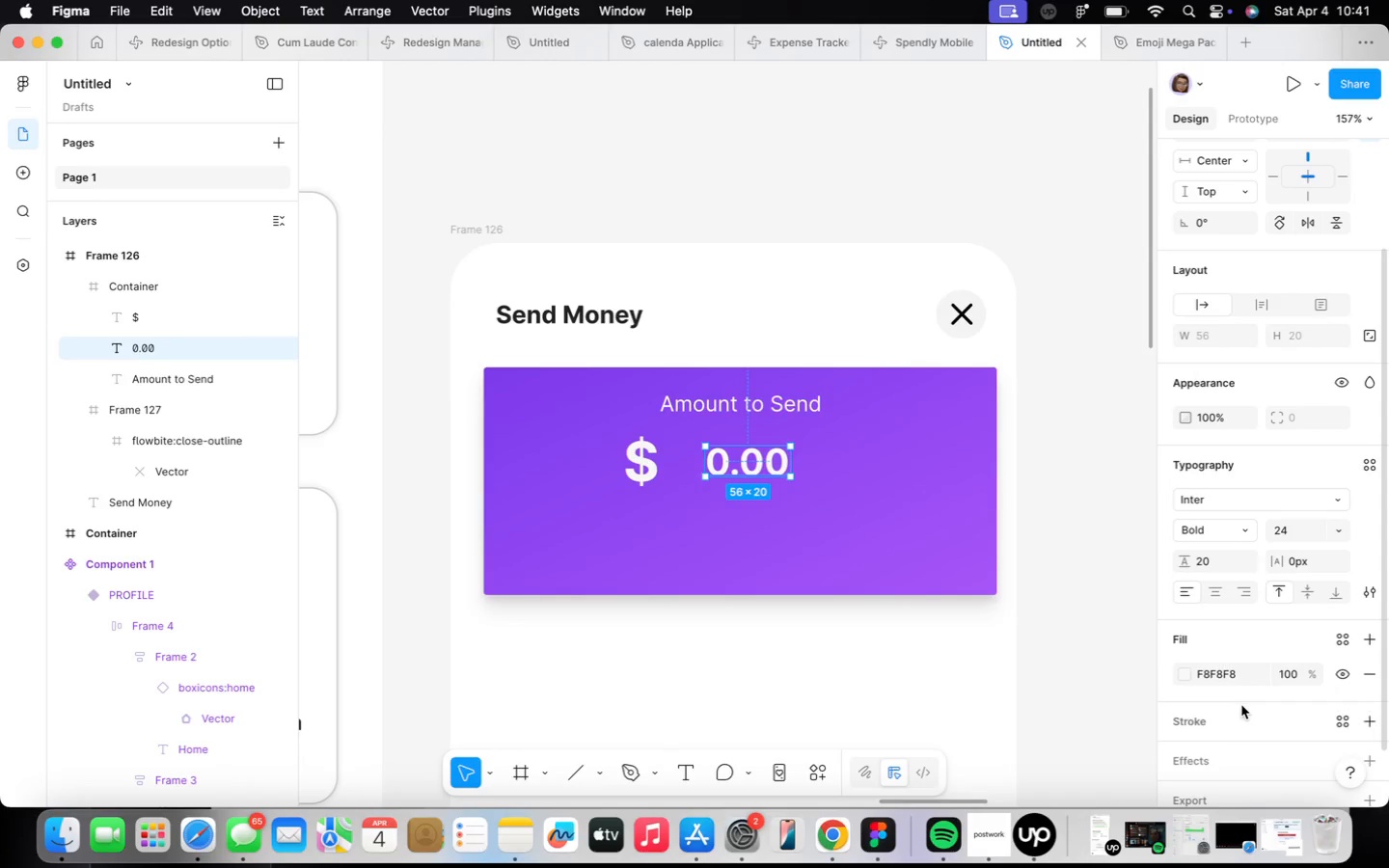 
left_click([1187, 673])
 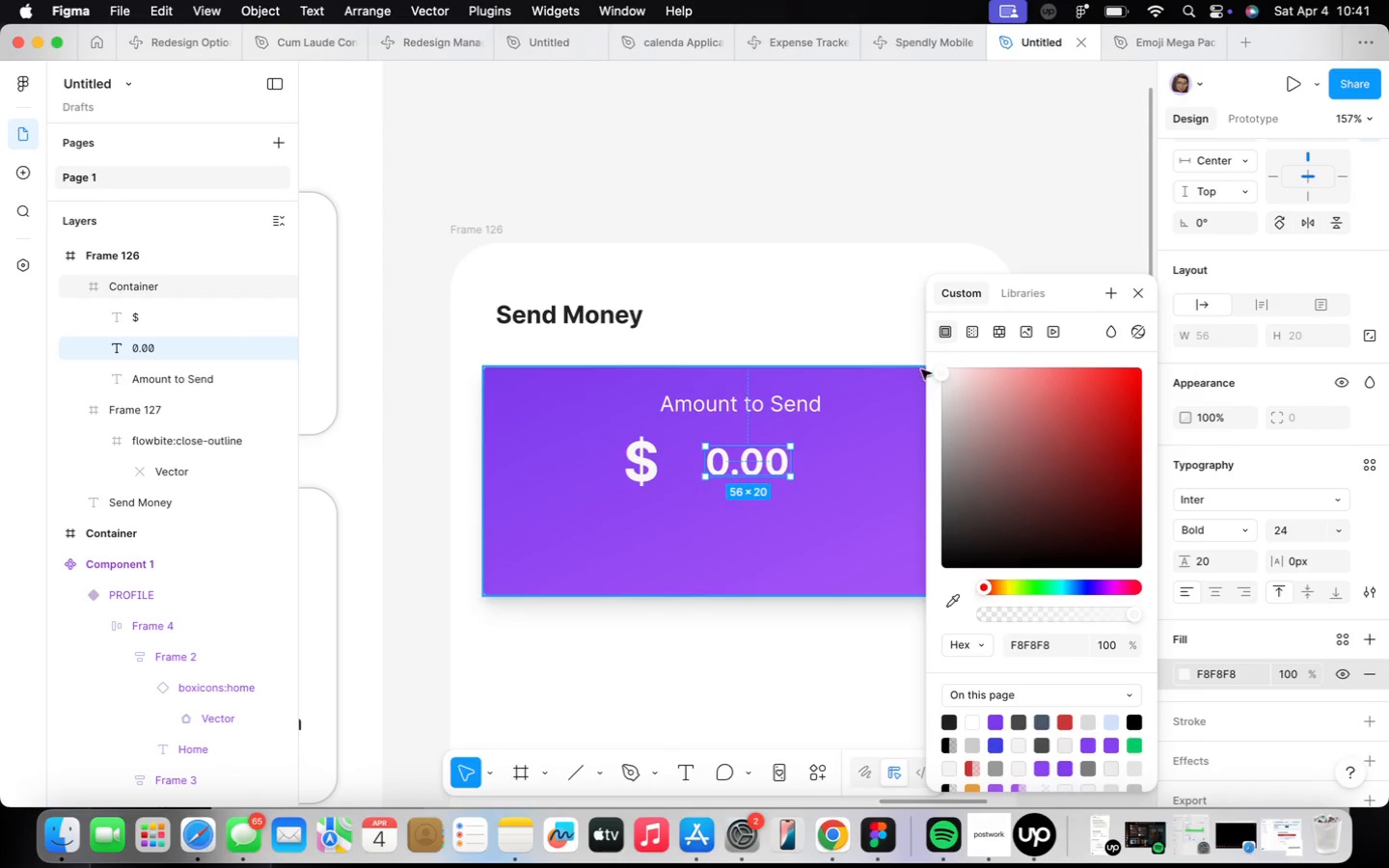 
left_click_drag(start_coordinate=[948, 368], to_coordinate=[928, 376])
 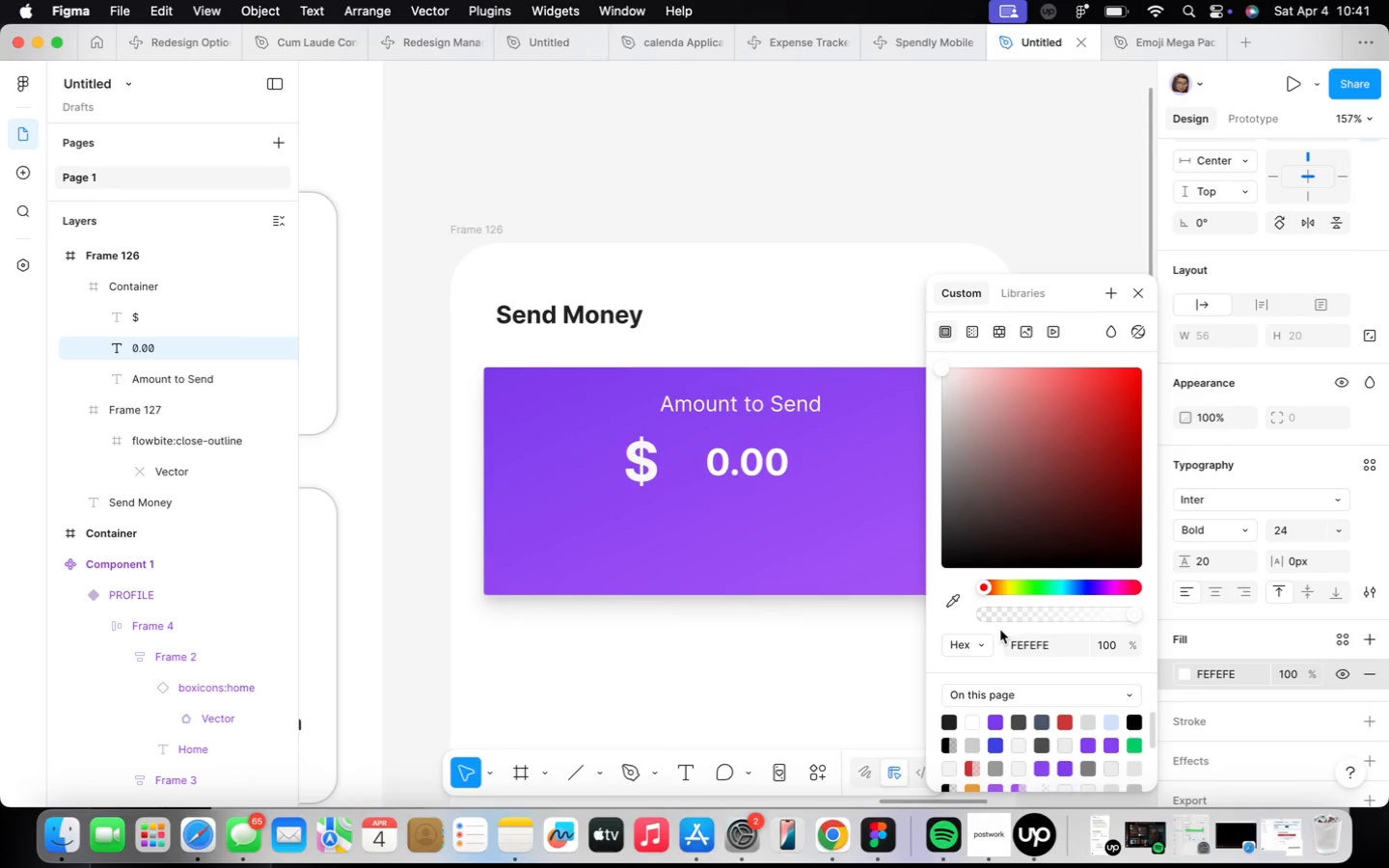 
left_click([1025, 599])
 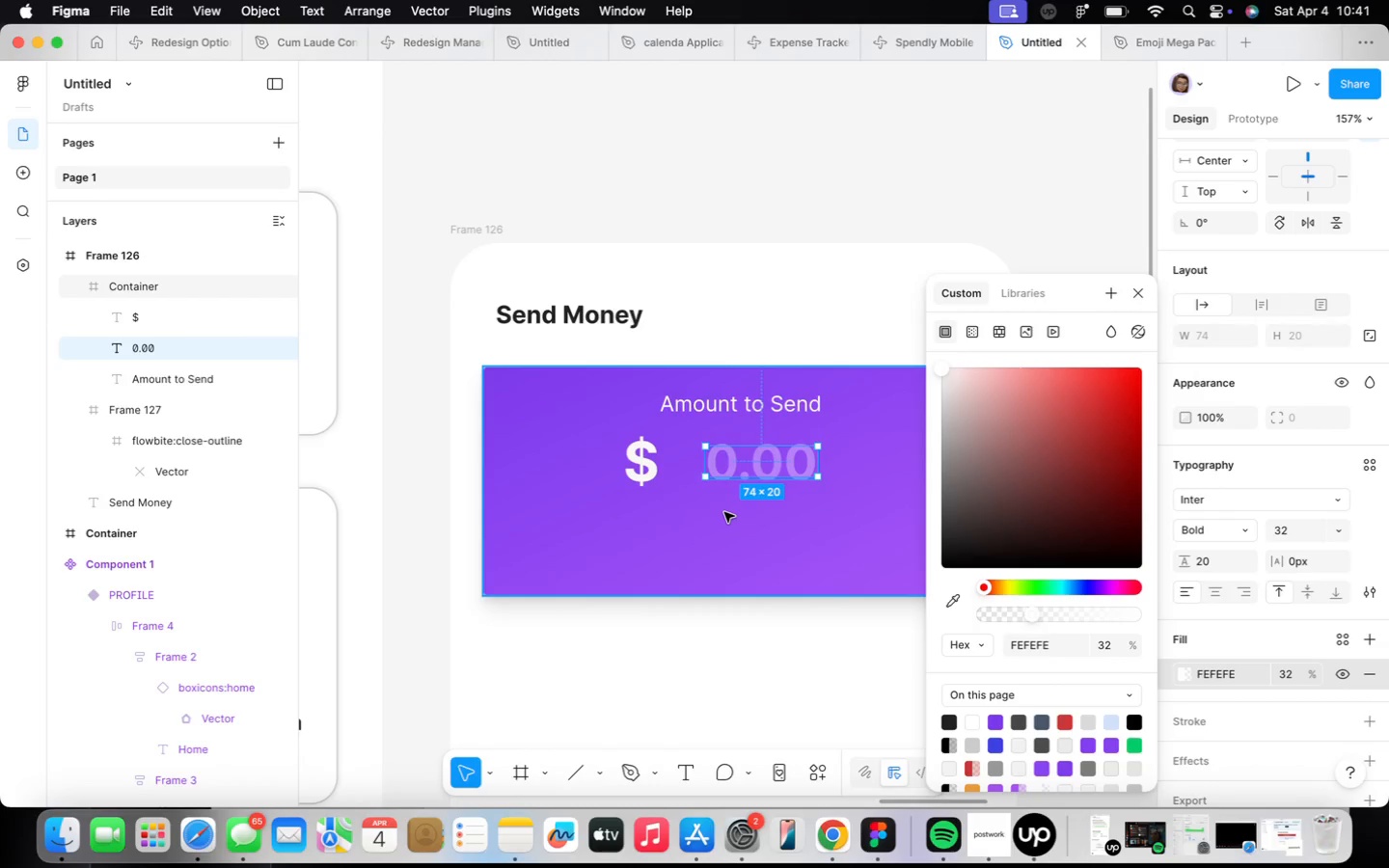 
wait(15.67)
 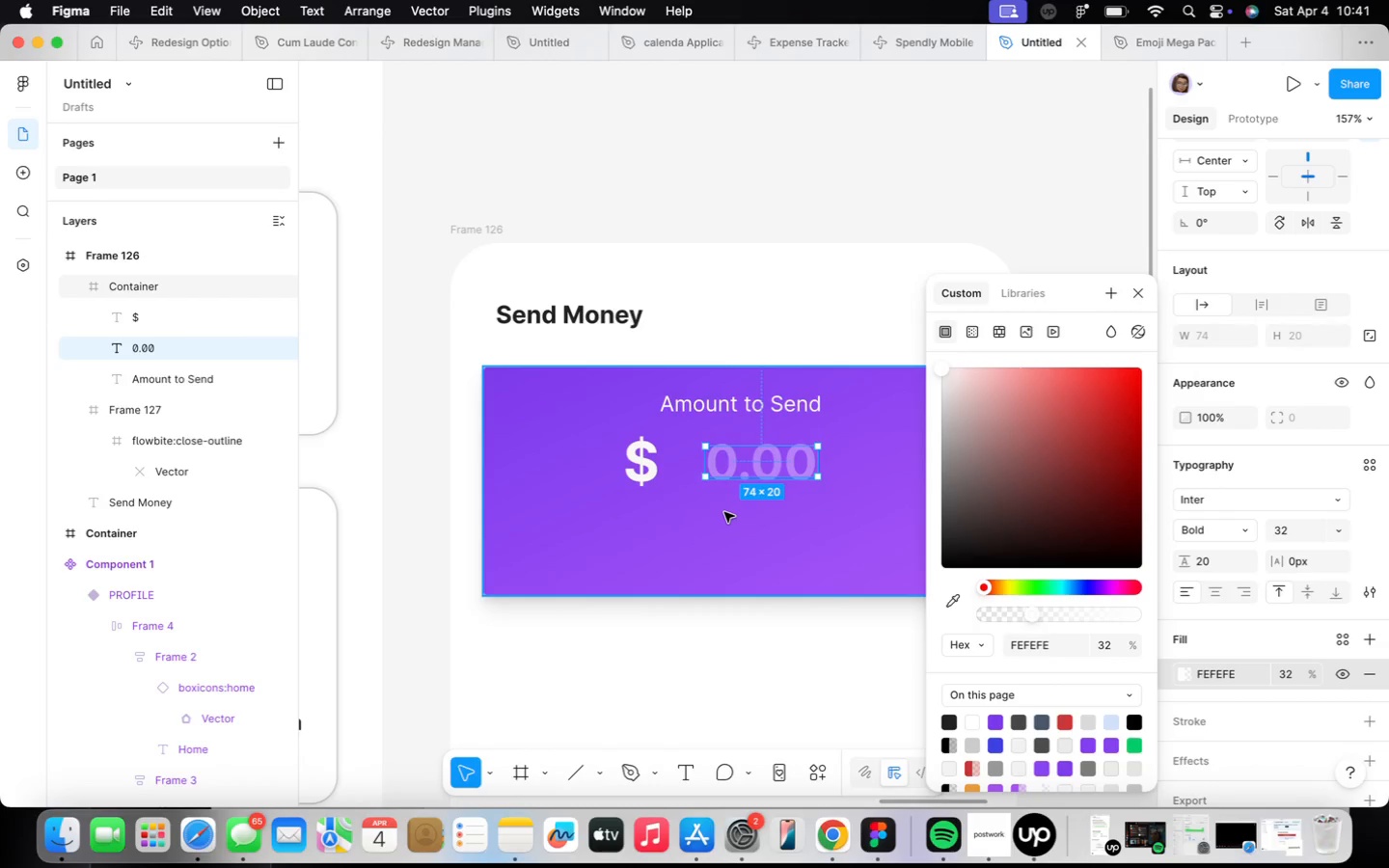 
left_click([698, 504])
 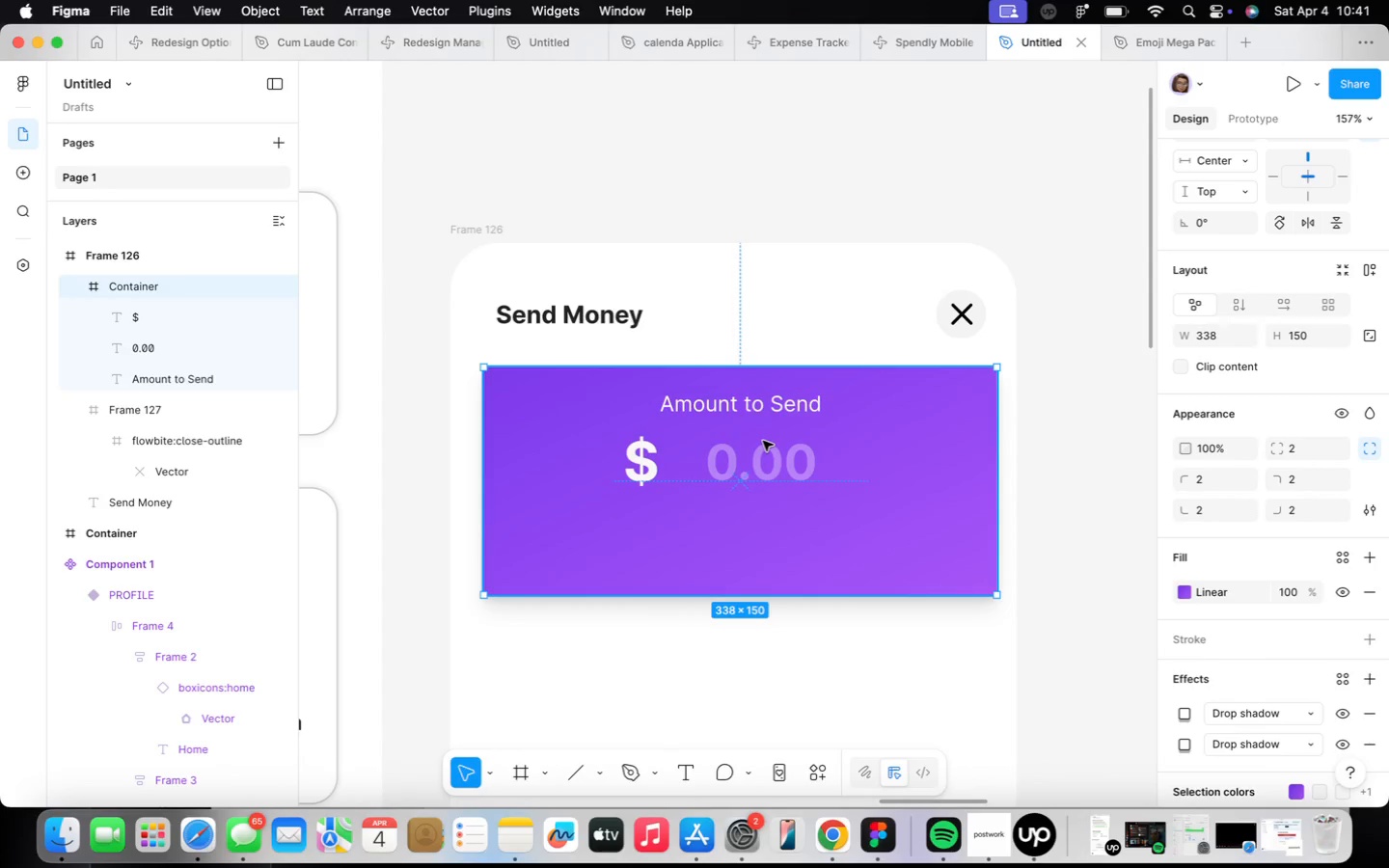 
double_click([798, 449])
 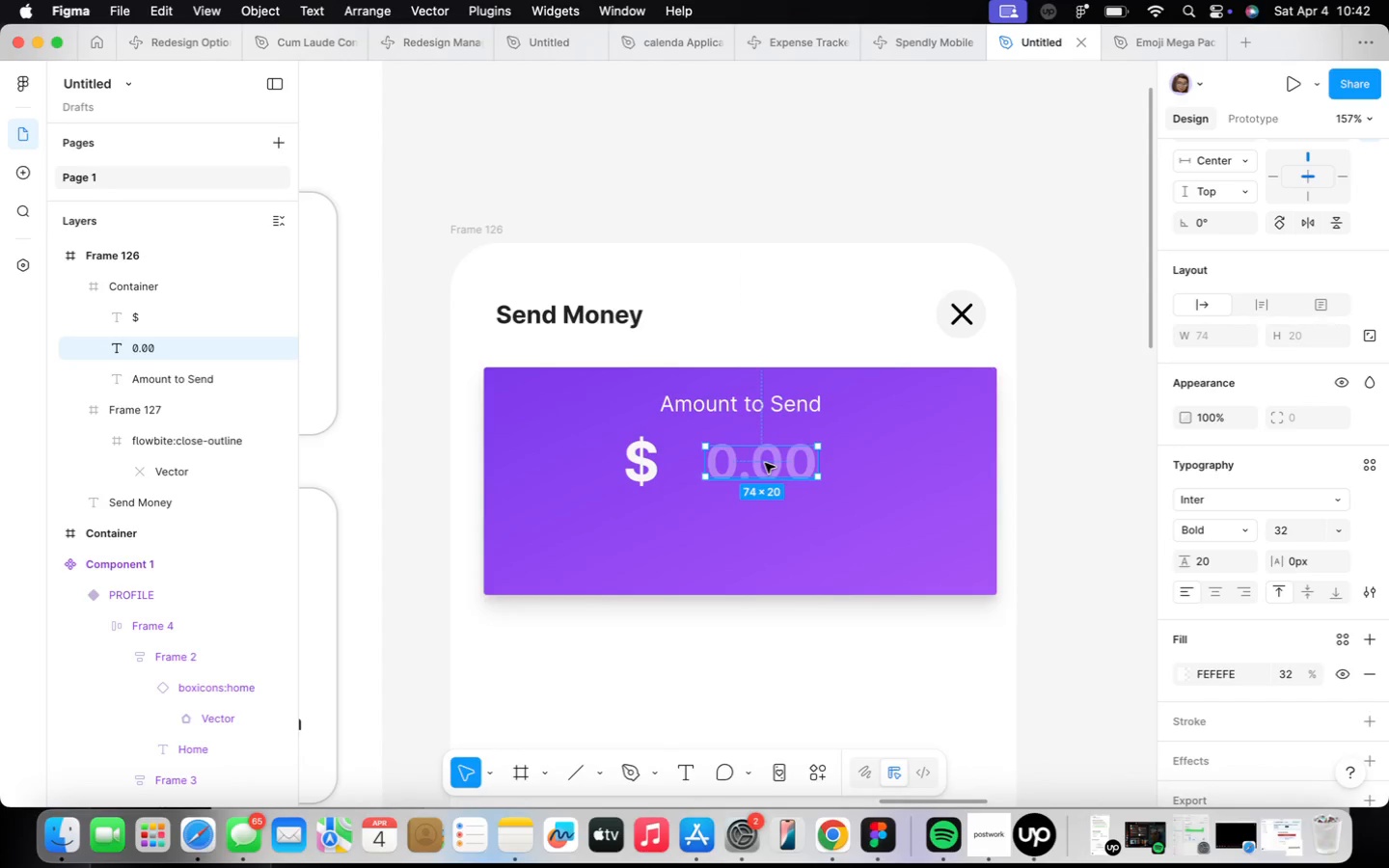 
wait(9.17)
 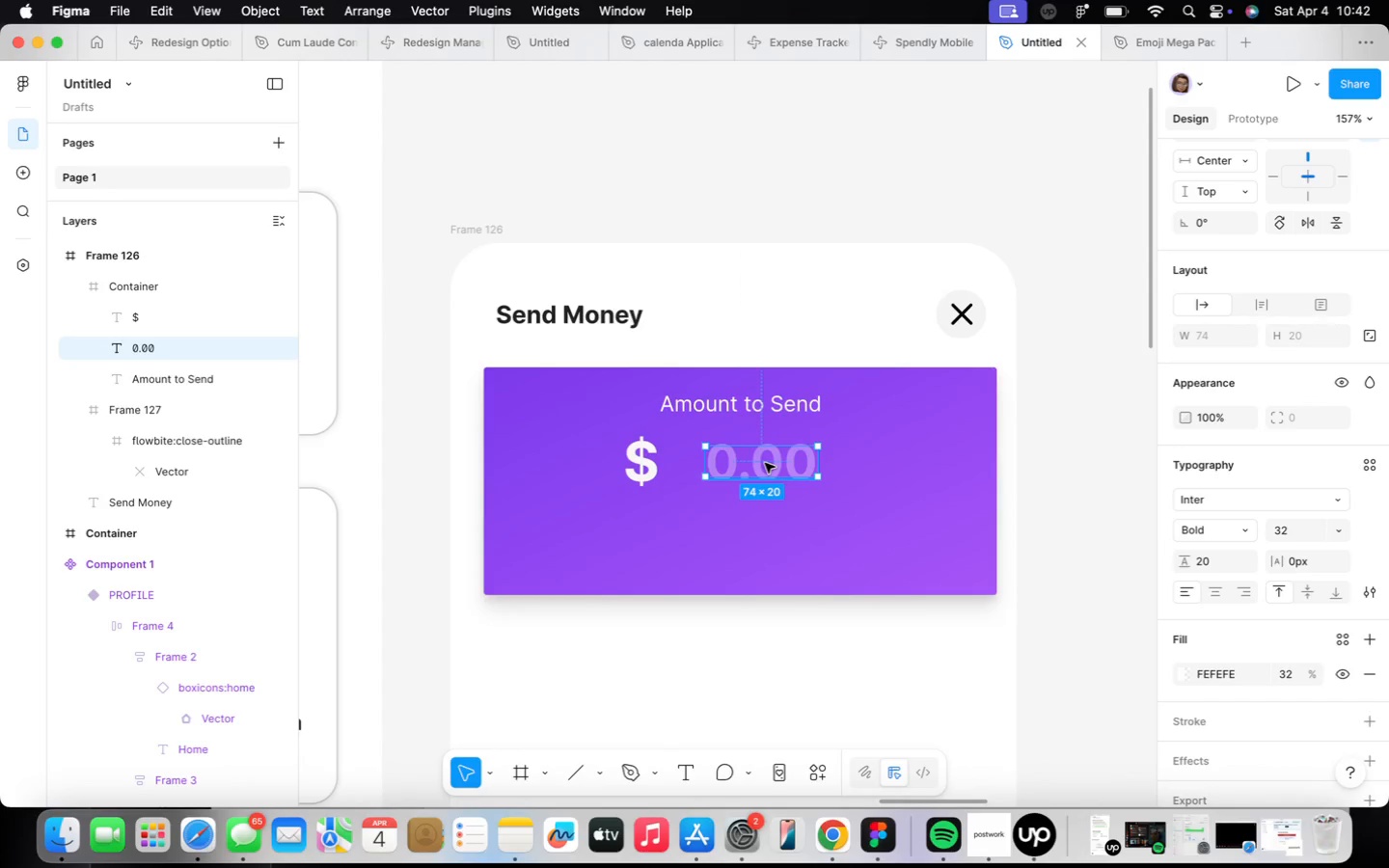 
left_click([655, 468])
 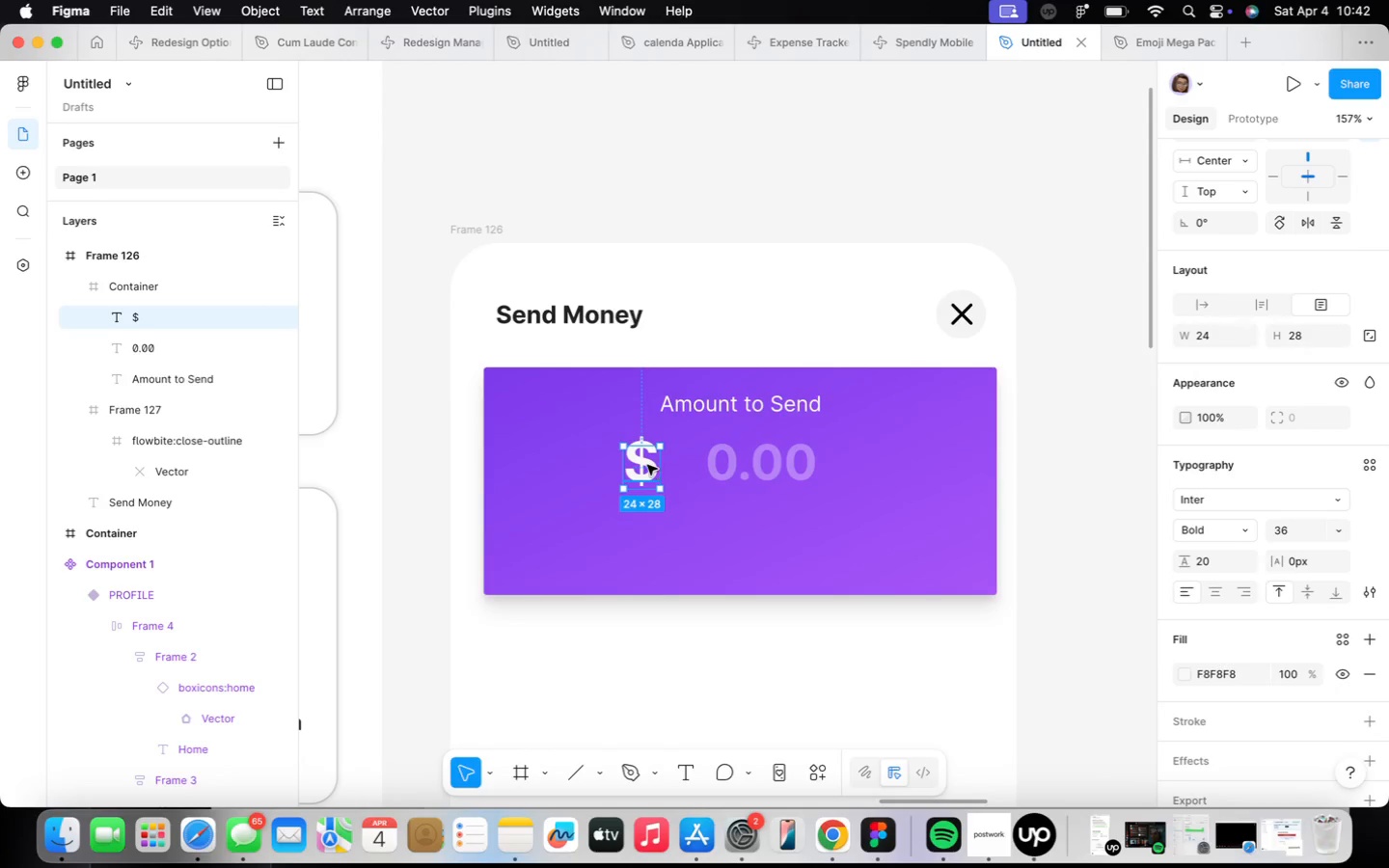 
left_click_drag(start_coordinate=[645, 464], to_coordinate=[682, 462])
 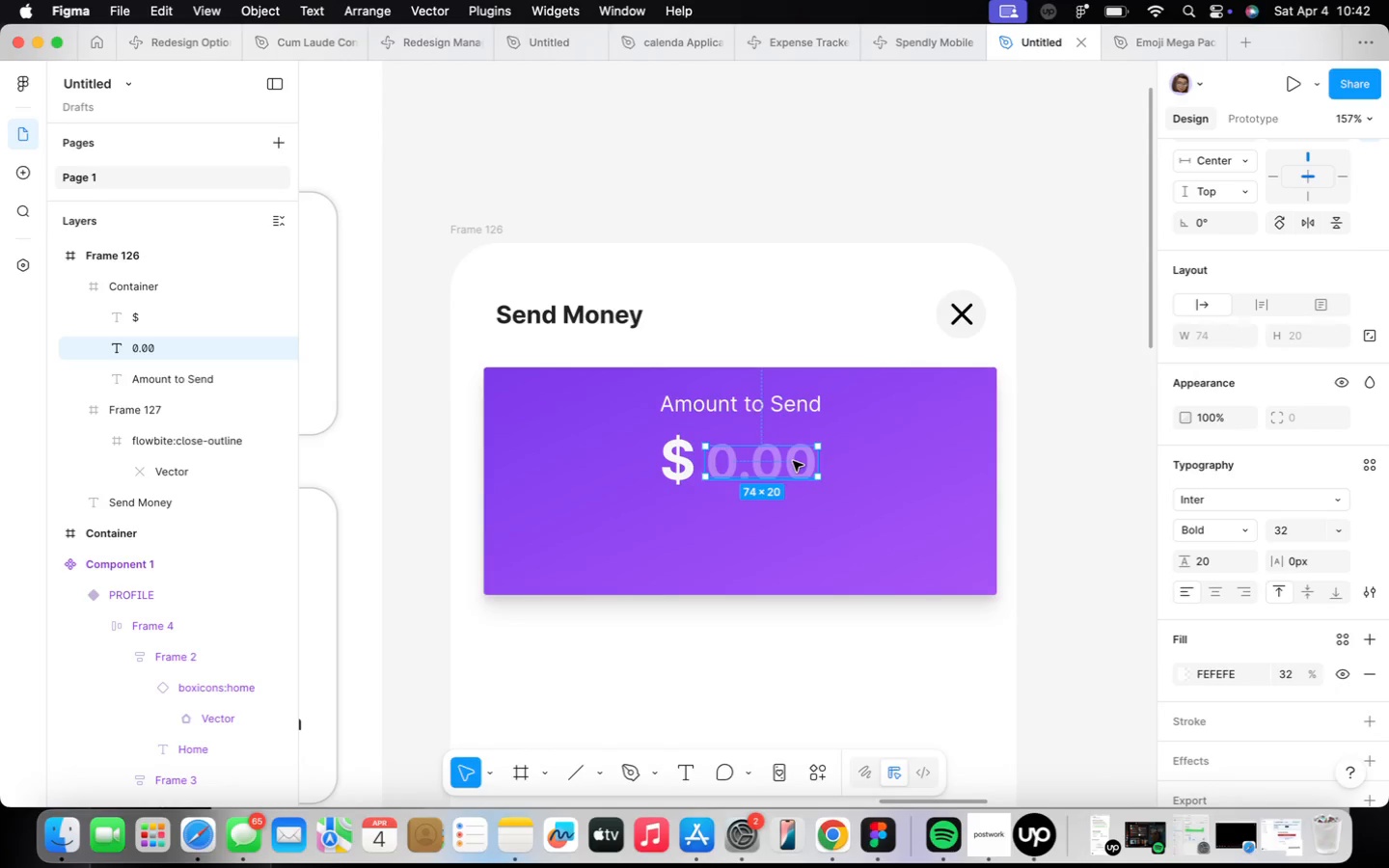 
key(ArrowLeft)
 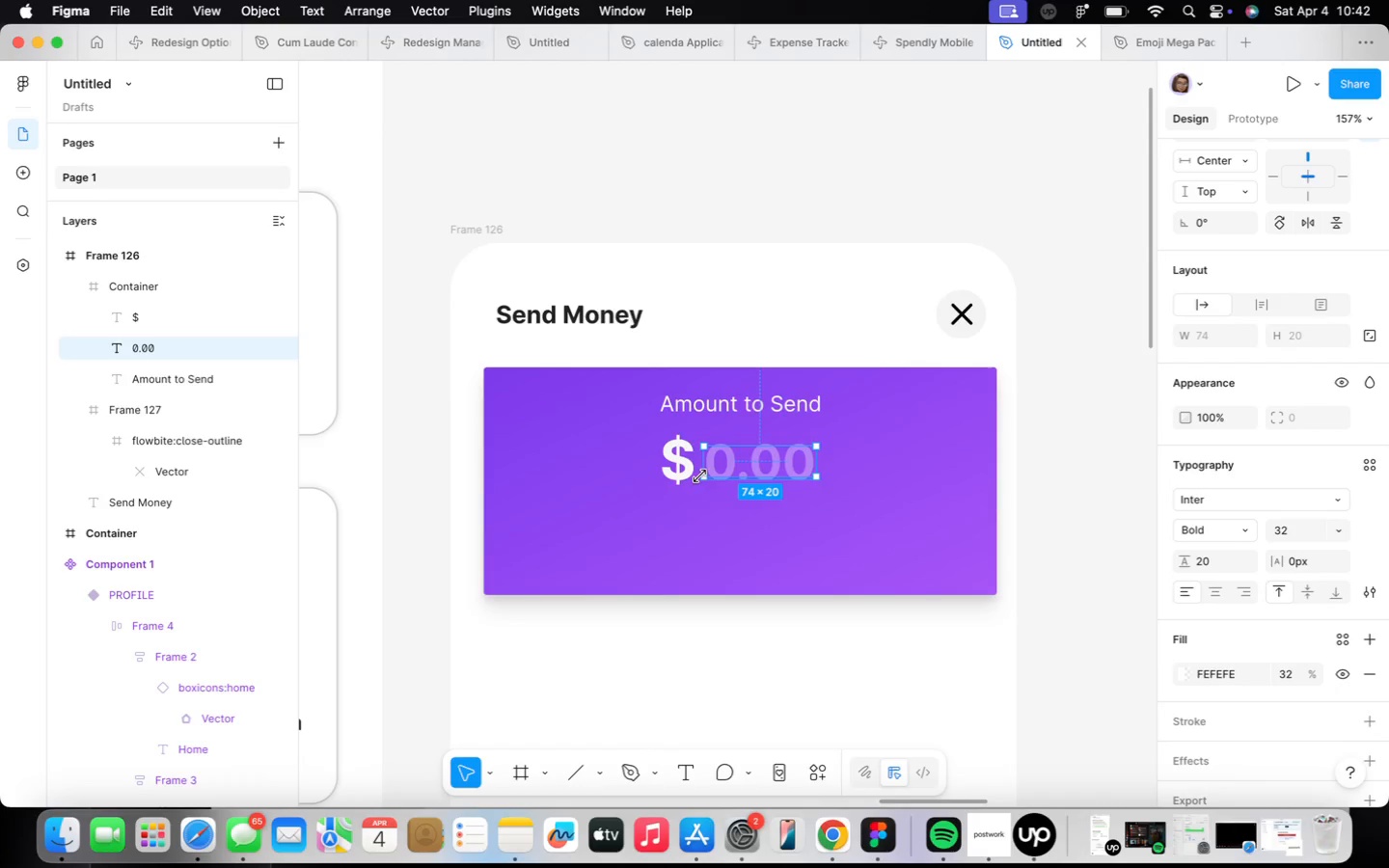 
hold_key(key=ShiftLeft, duration=0.44)
left_click([683, 457])
 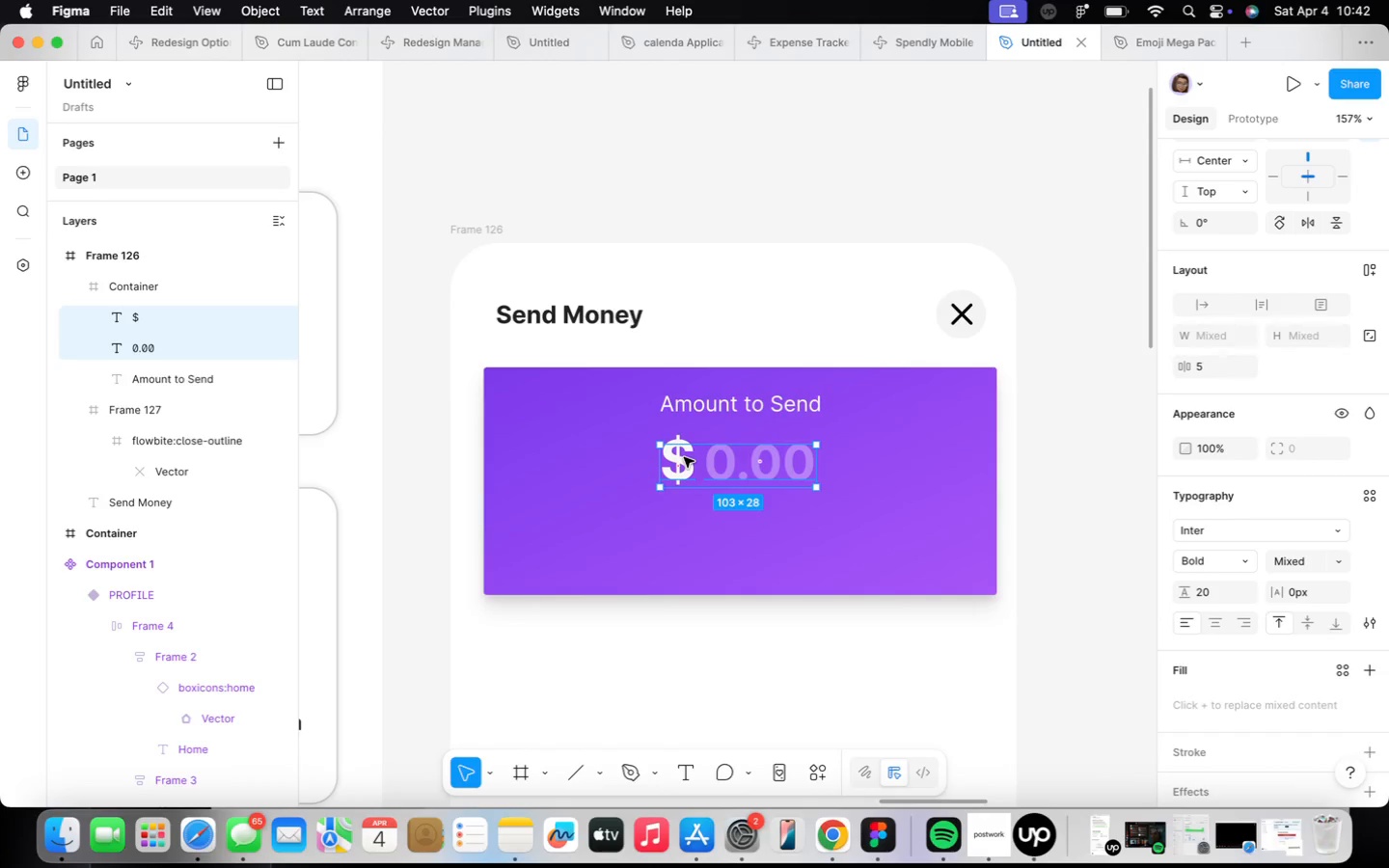 
key(Shift+ShiftLeft)
 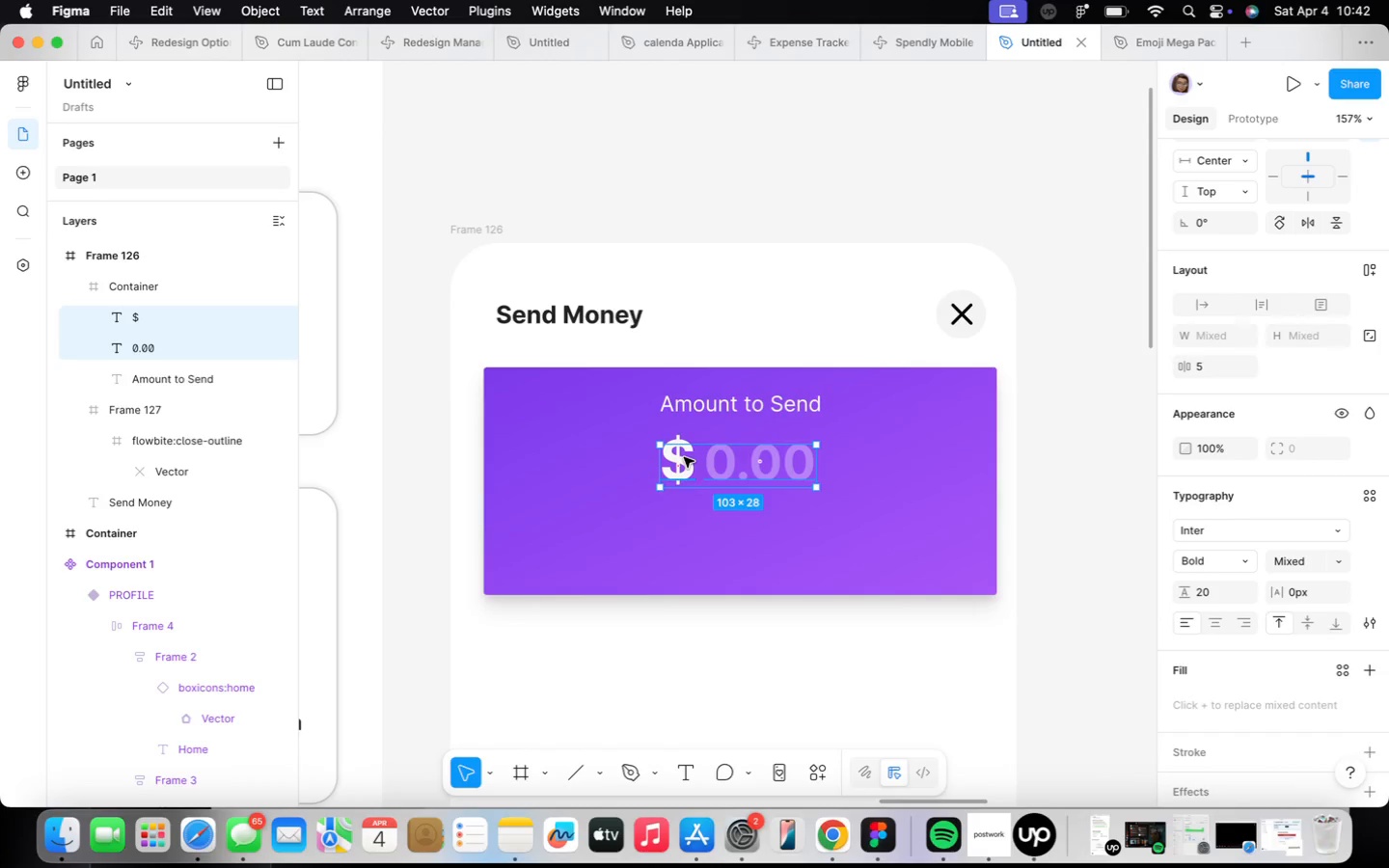 
key(Shift+A)
 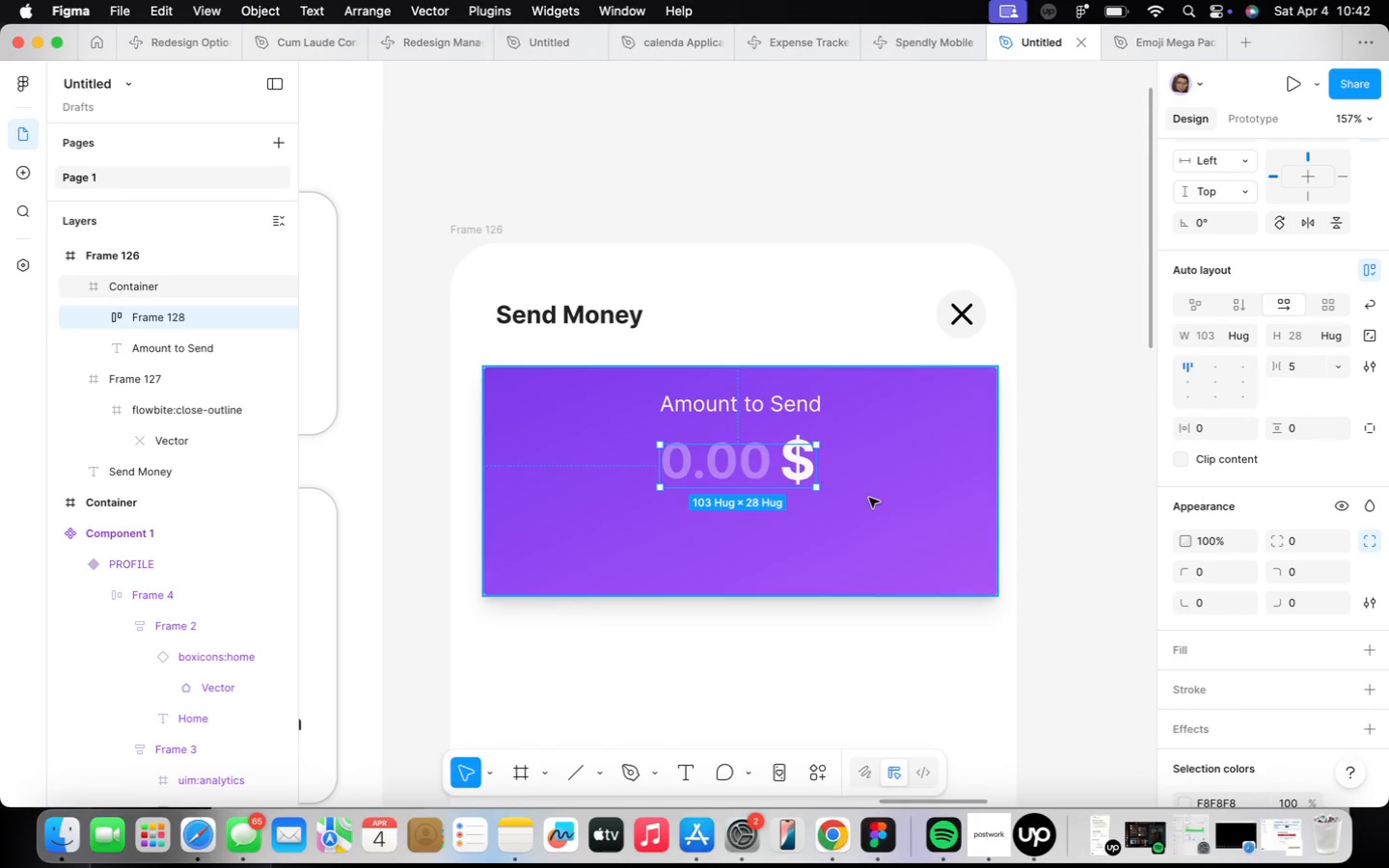 
scroll: coordinate [786, 497], scroll_direction: up, amount: 4.0
 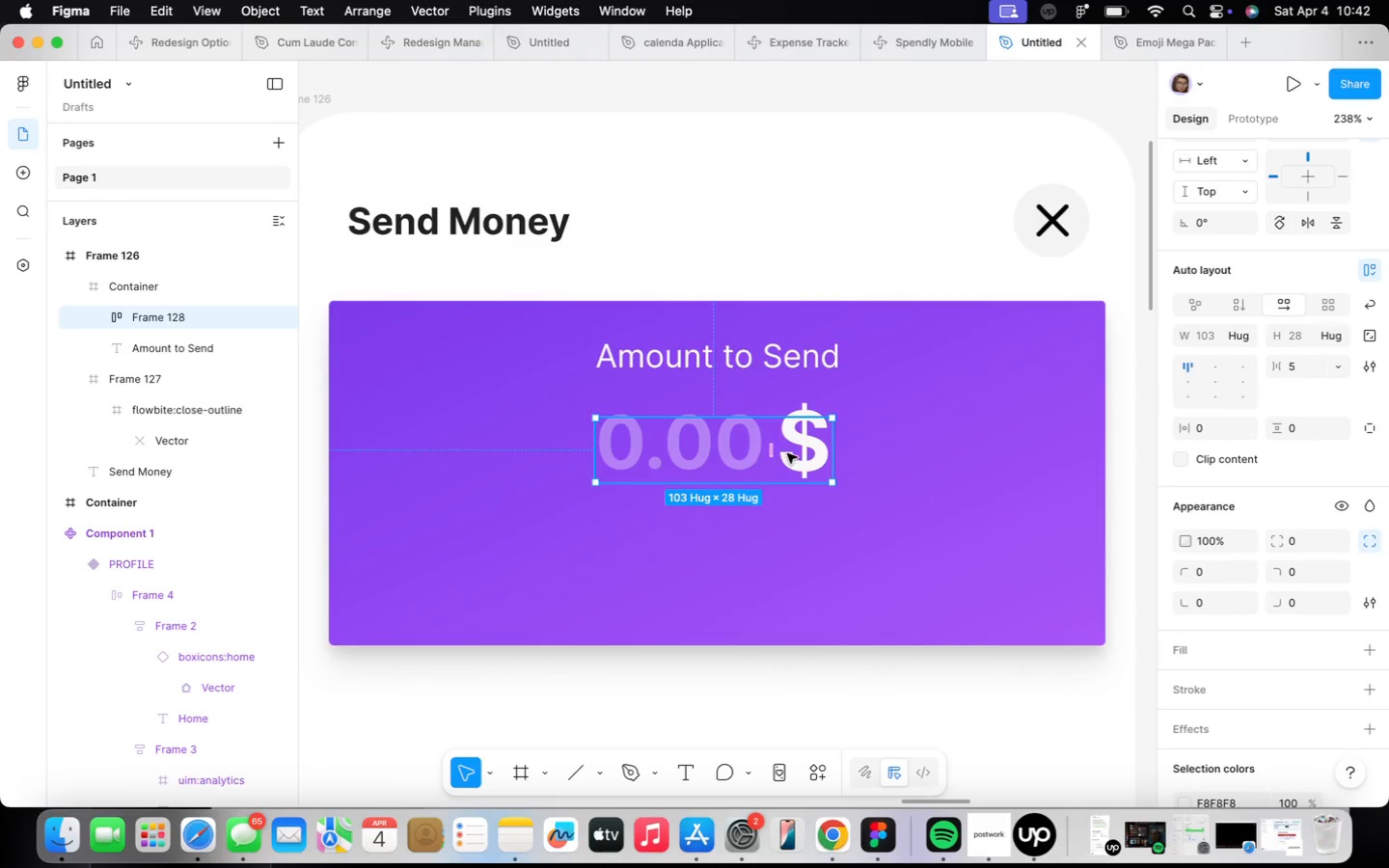 
double_click([787, 452])
 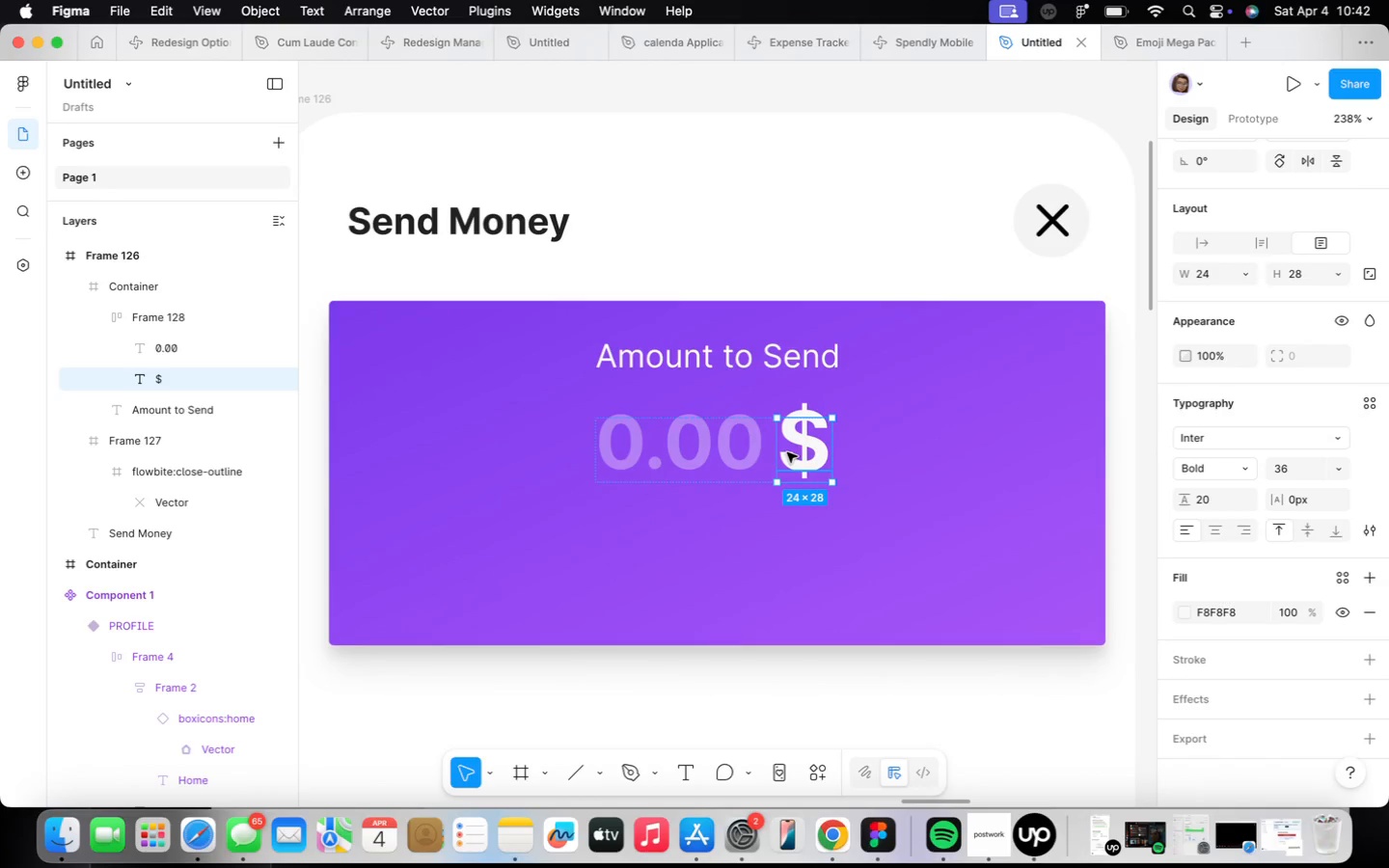 
key(ArrowLeft)
 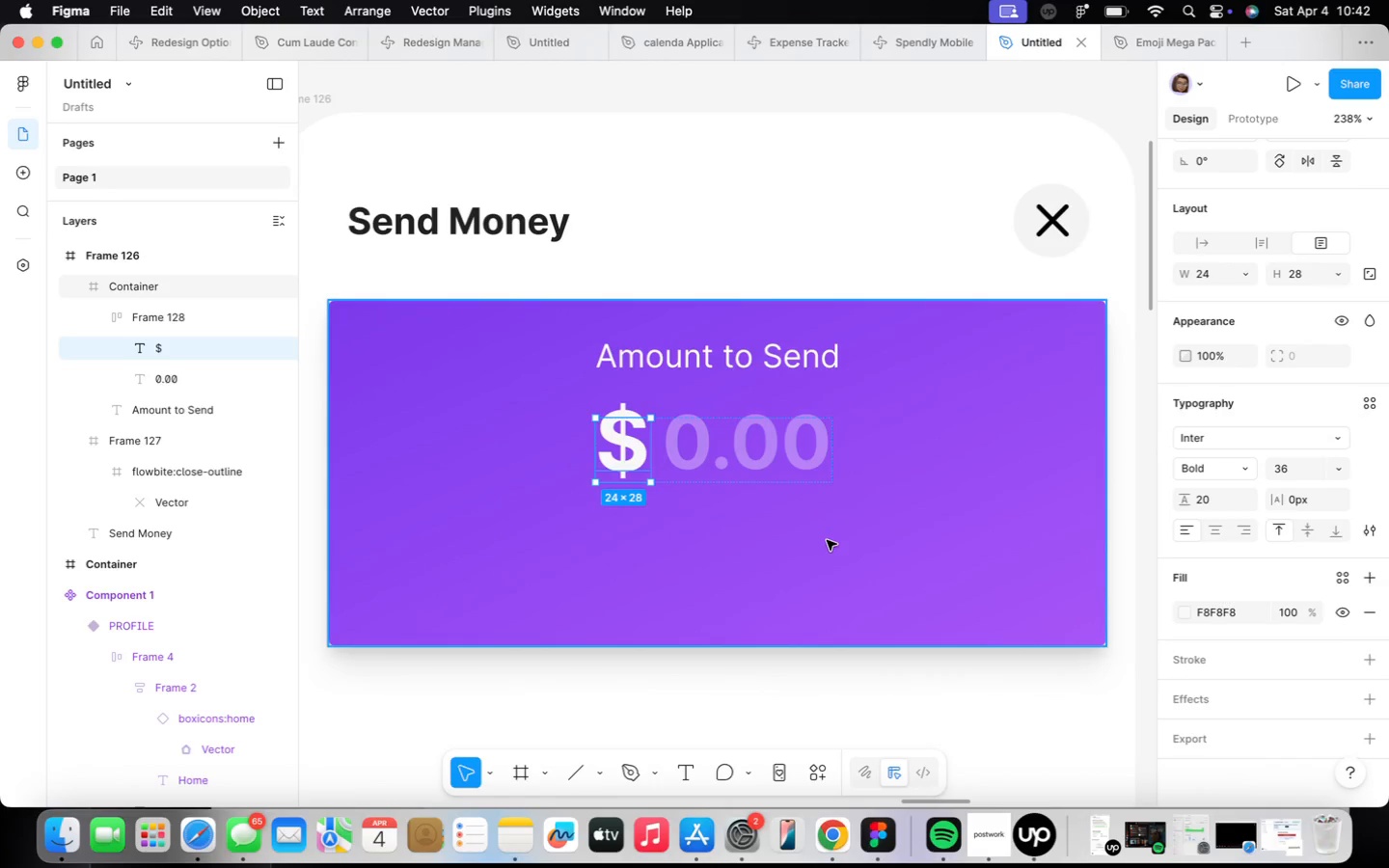 
scroll: coordinate [771, 610], scroll_direction: down, amount: 5.0
 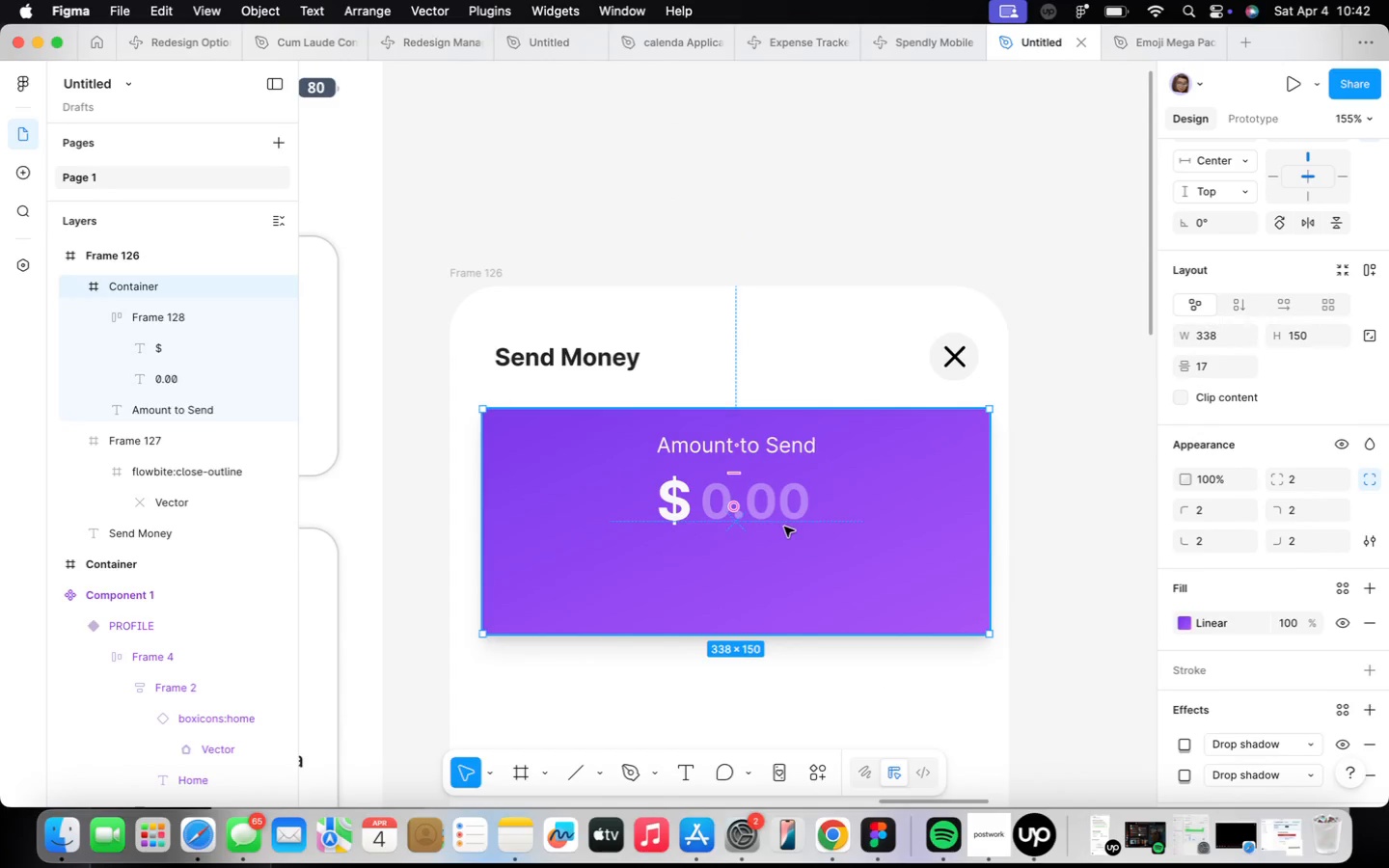 
left_click([782, 541])
 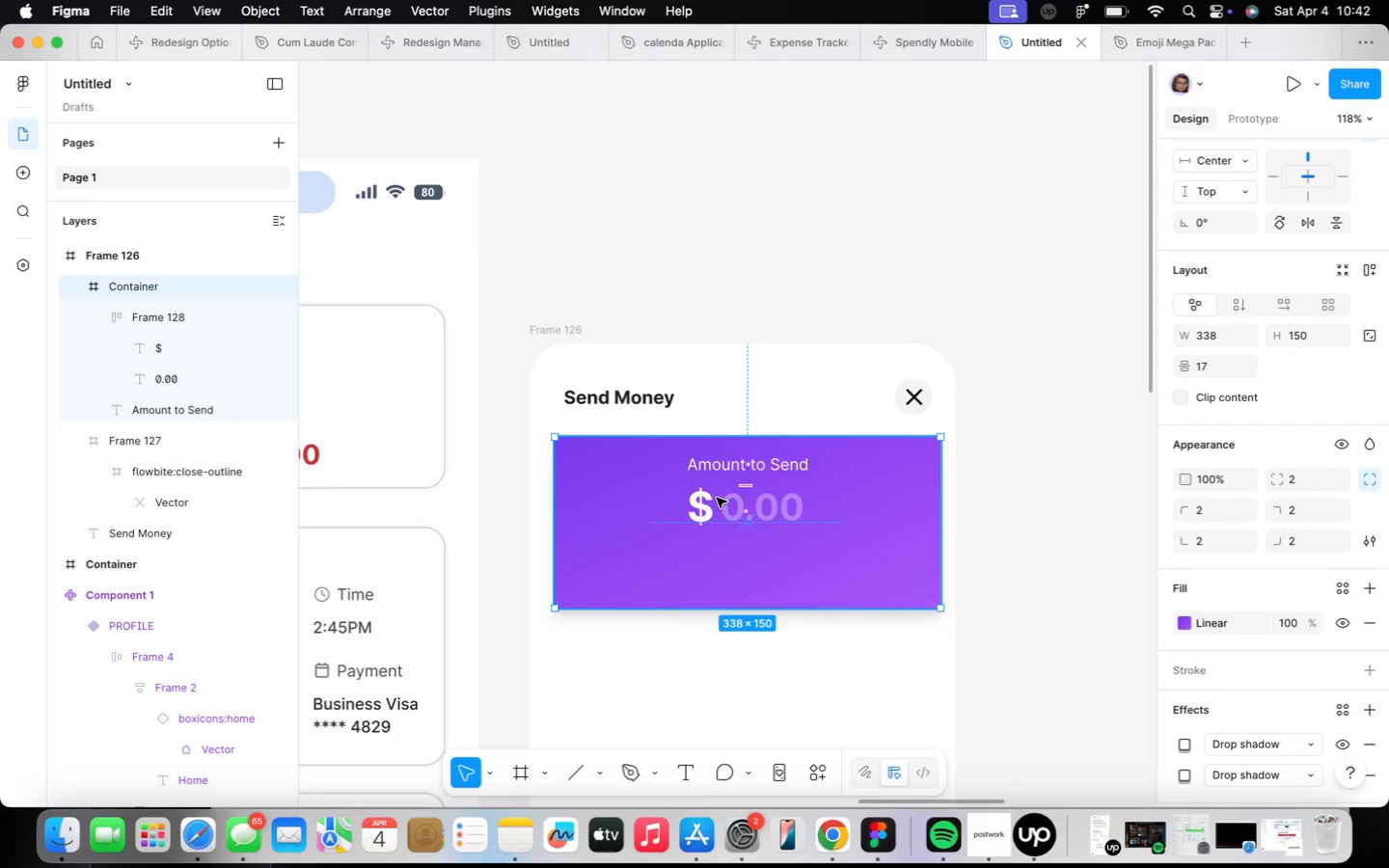 
scroll: coordinate [783, 527], scroll_direction: down, amount: 3.0
 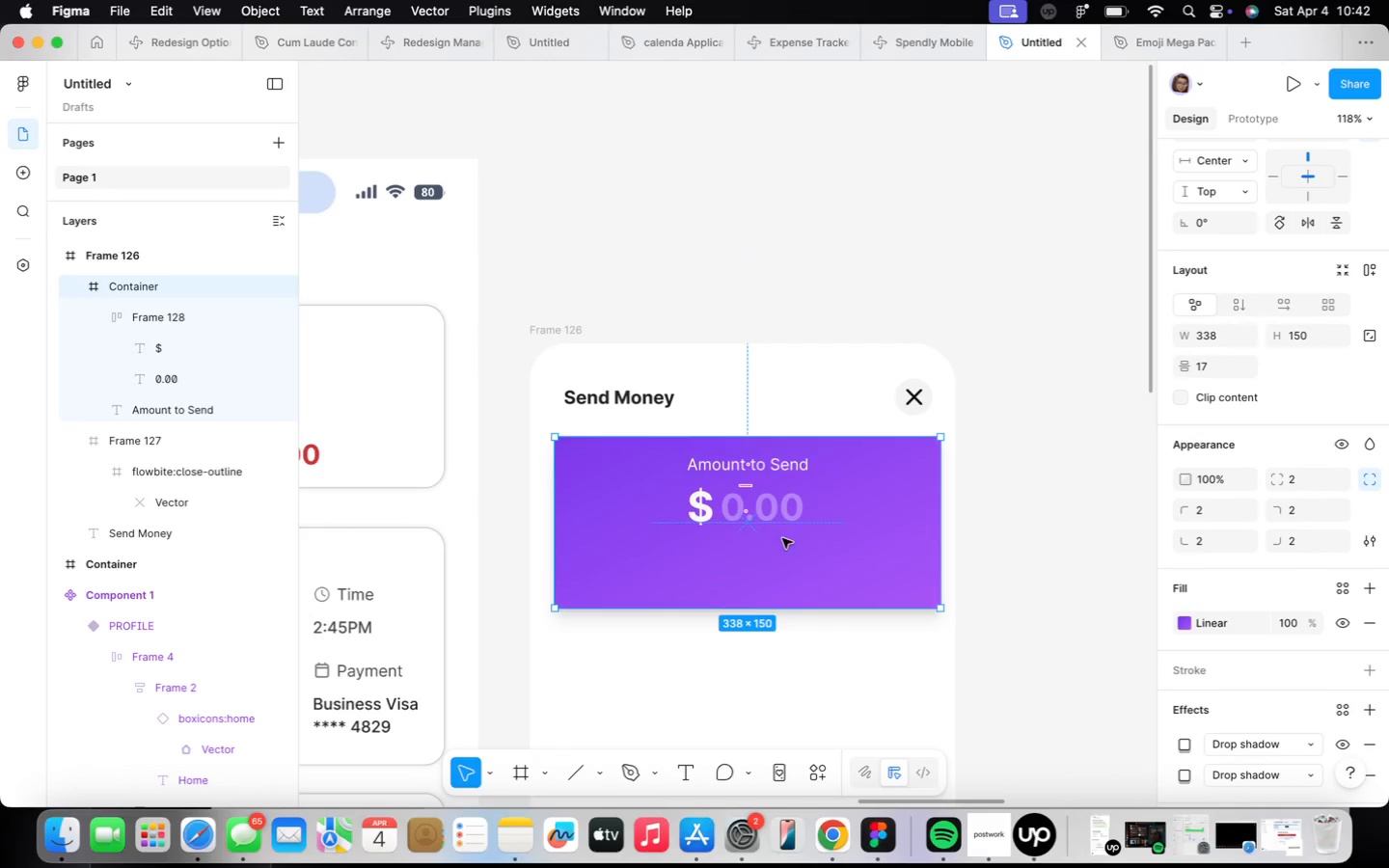 
scroll: coordinate [752, 511], scroll_direction: up, amount: 1.0
 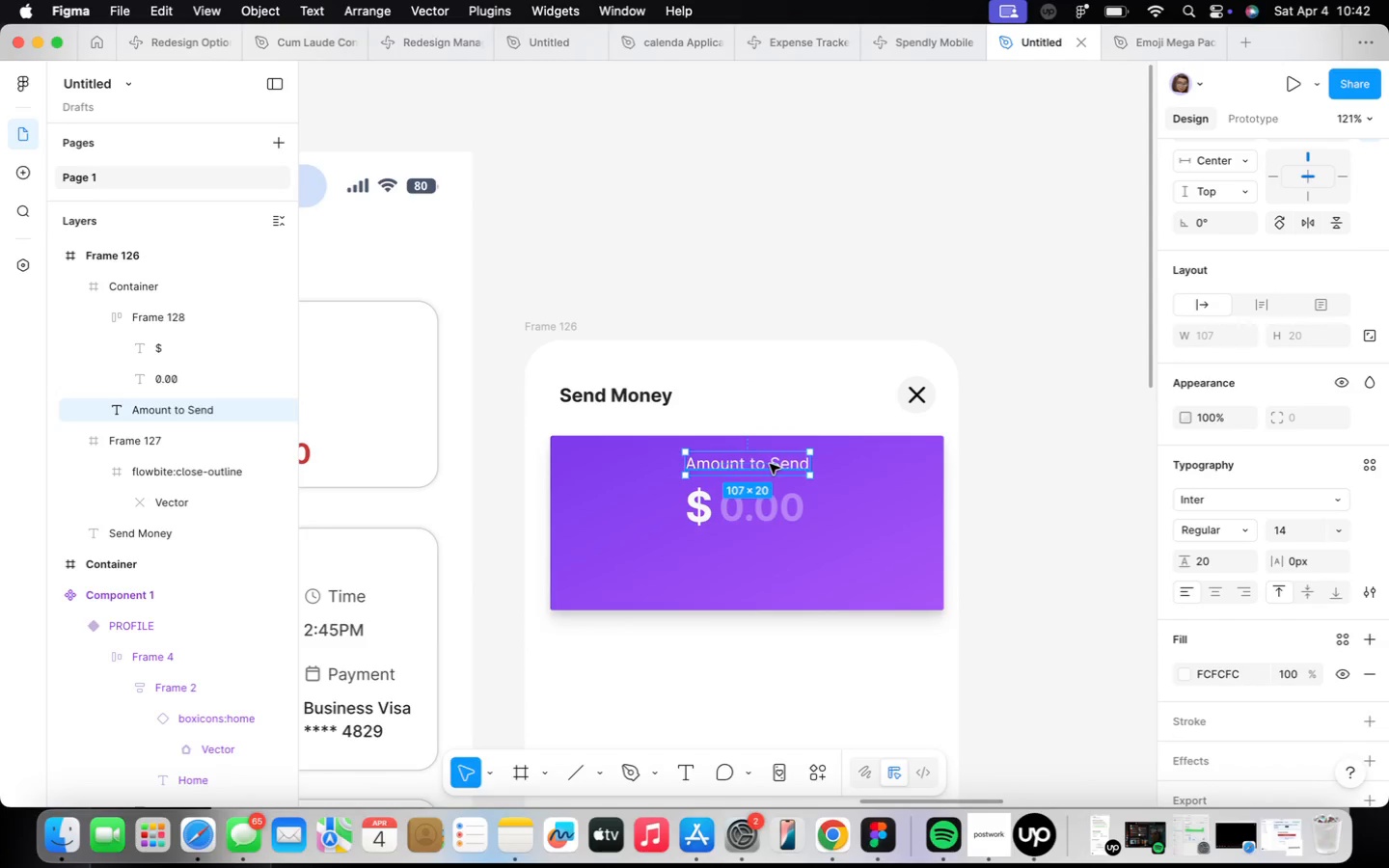 
hold_key(key=OptionLeft, duration=2.95)
left_click_drag(start_coordinate=[770, 464], to_coordinate=[769, 566])
 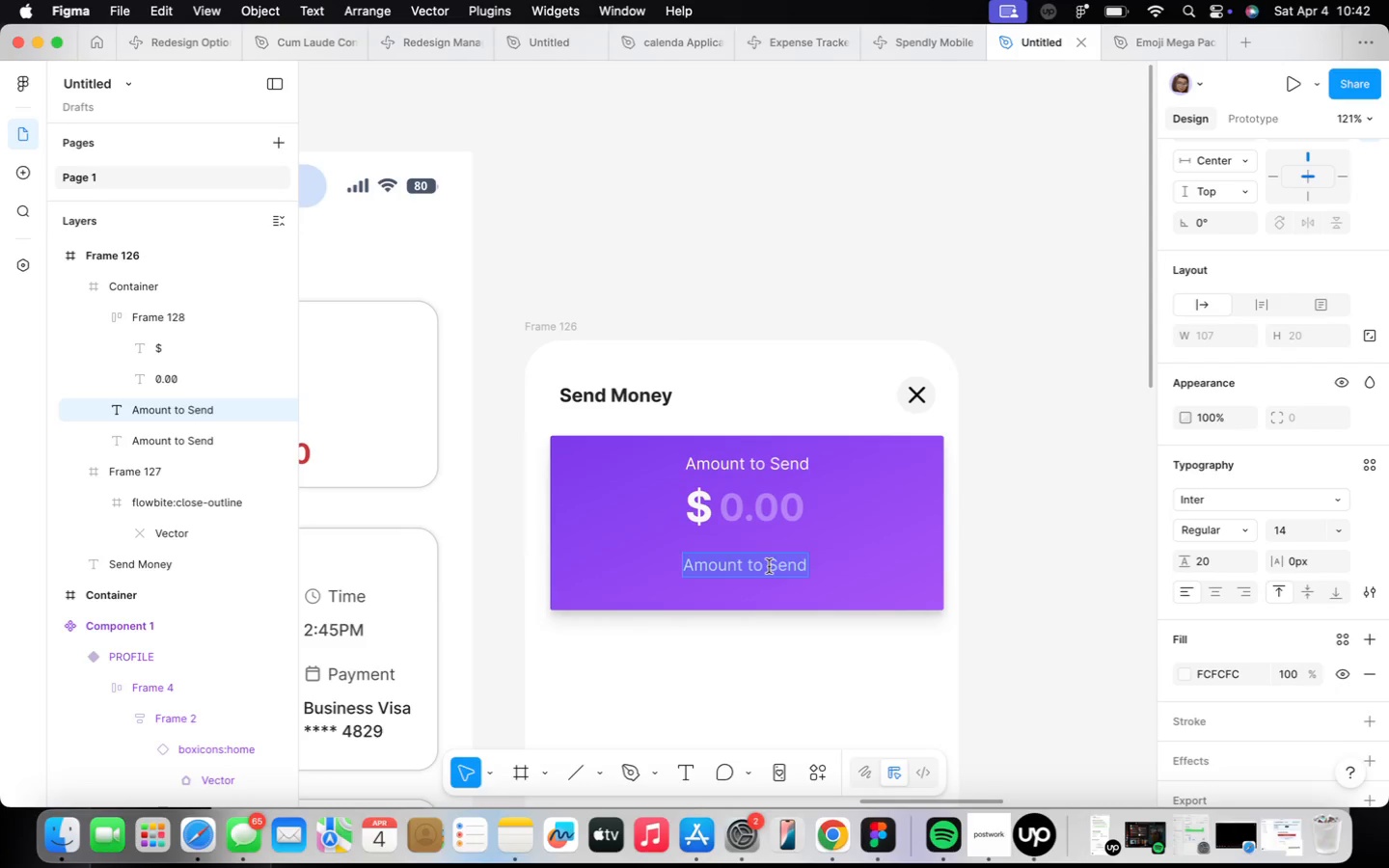 
type(Available Balance)
 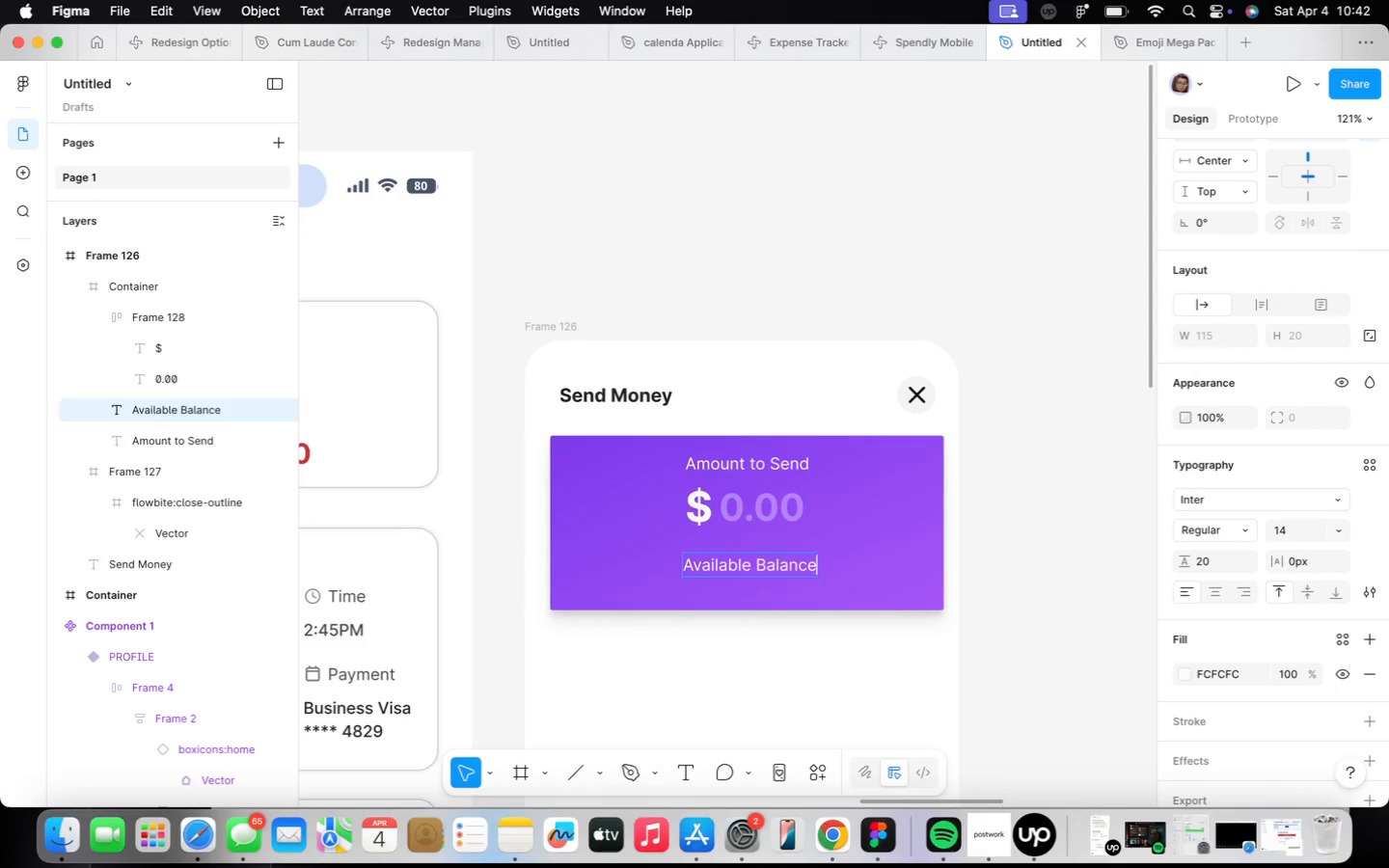 
left_click([722, 693])
 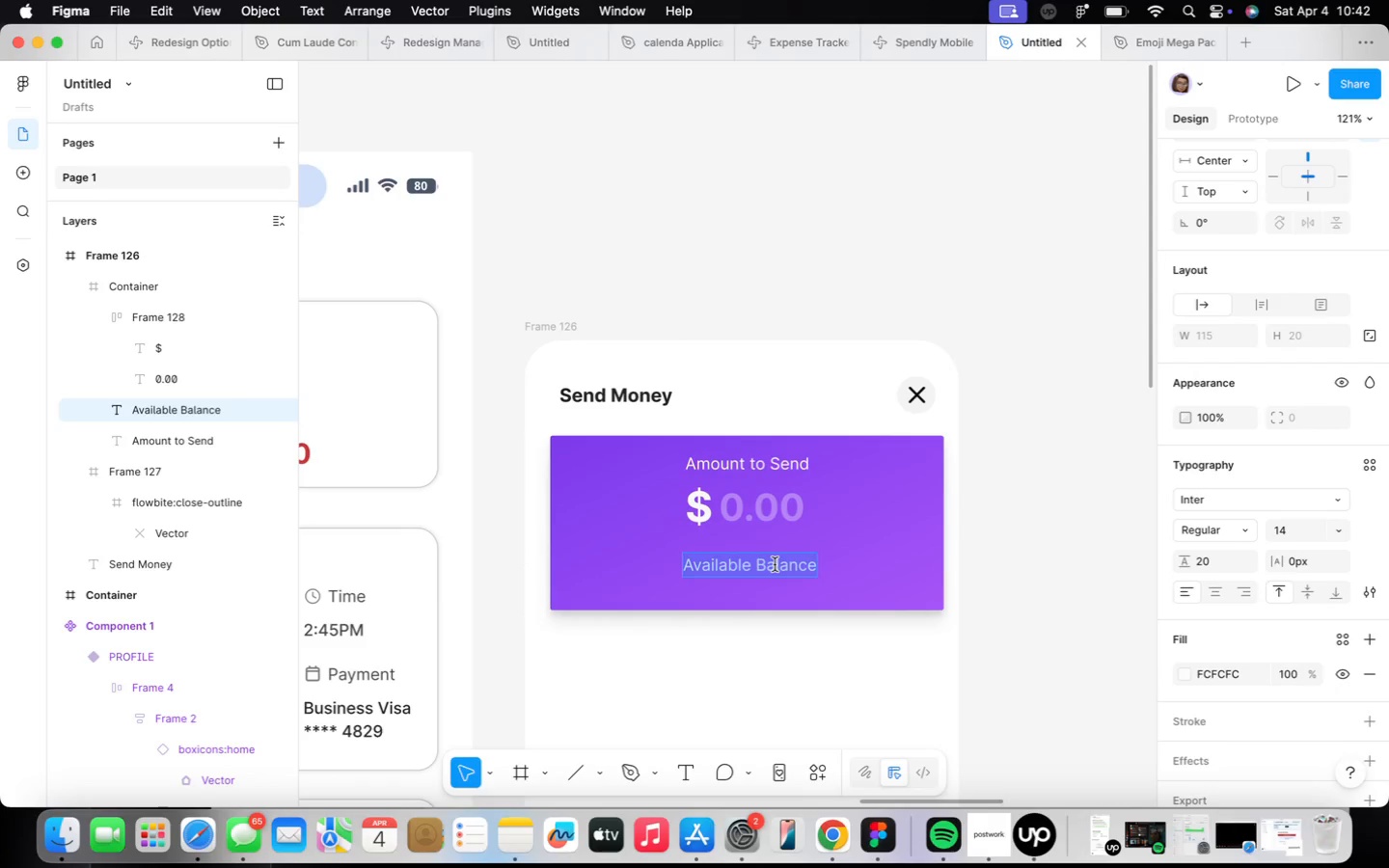 
left_click([812, 566])
 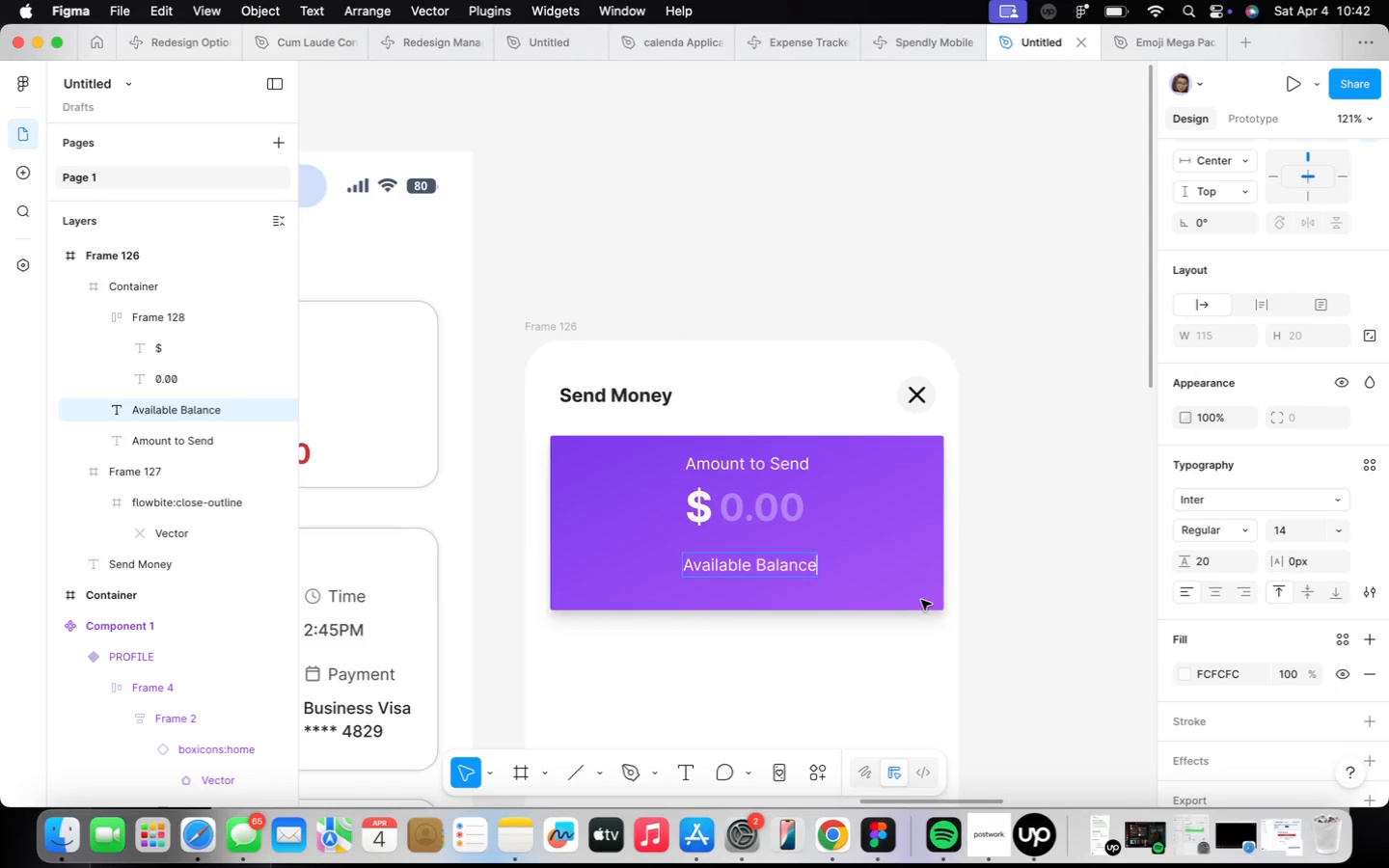 
key(Shift+ShiftLeft)
 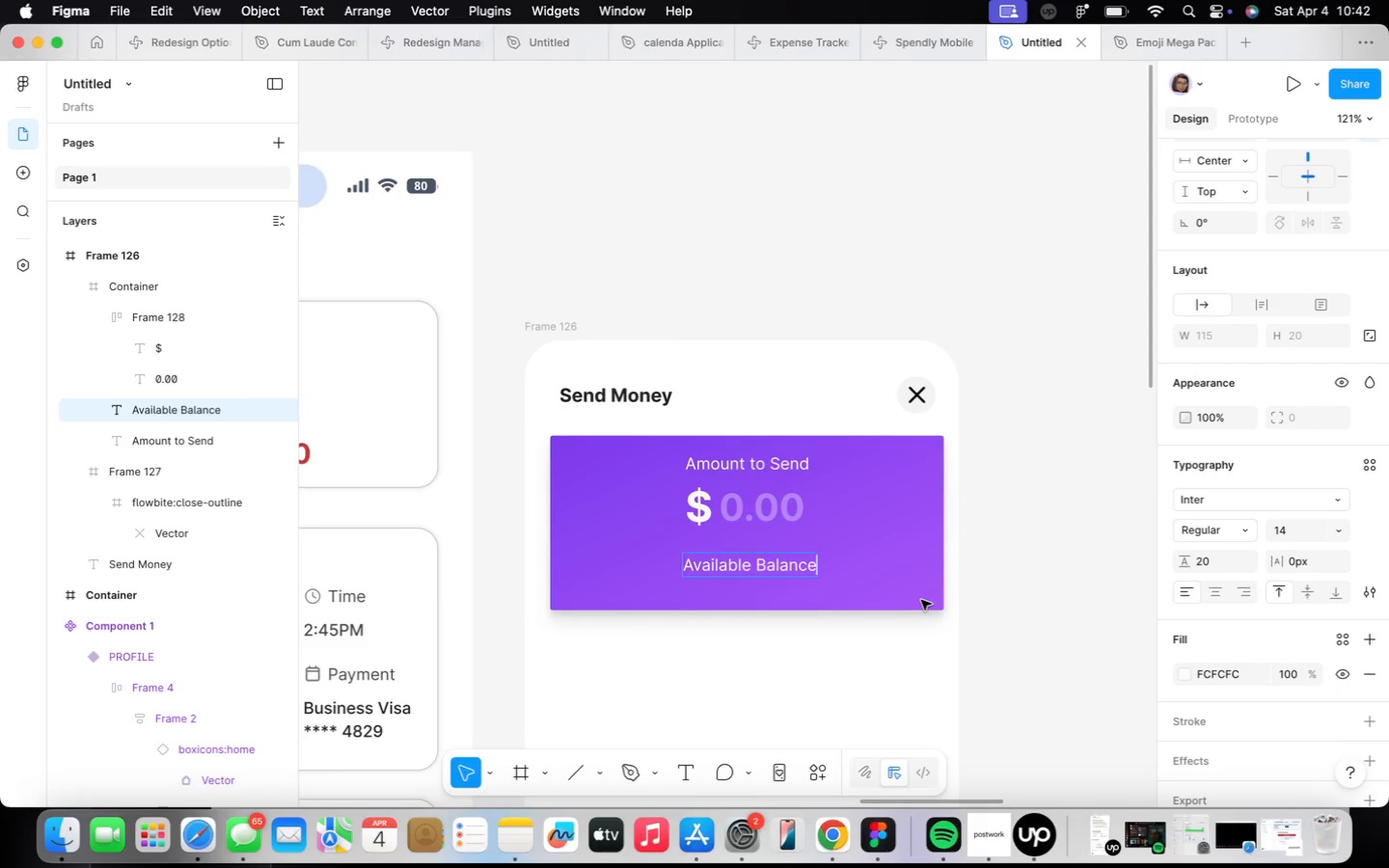 
key(Shift+Semicolon)
 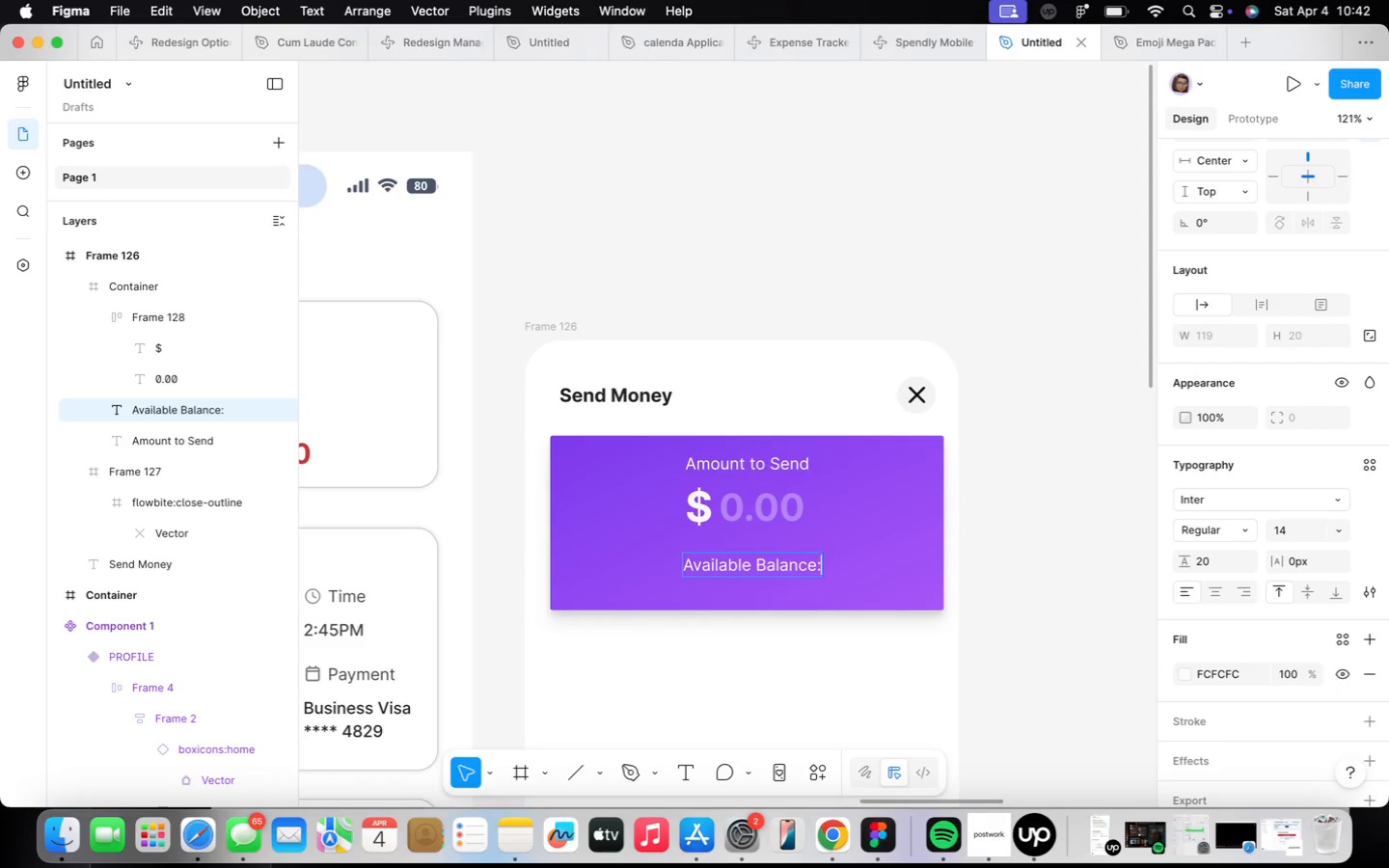 
type($24,582)
 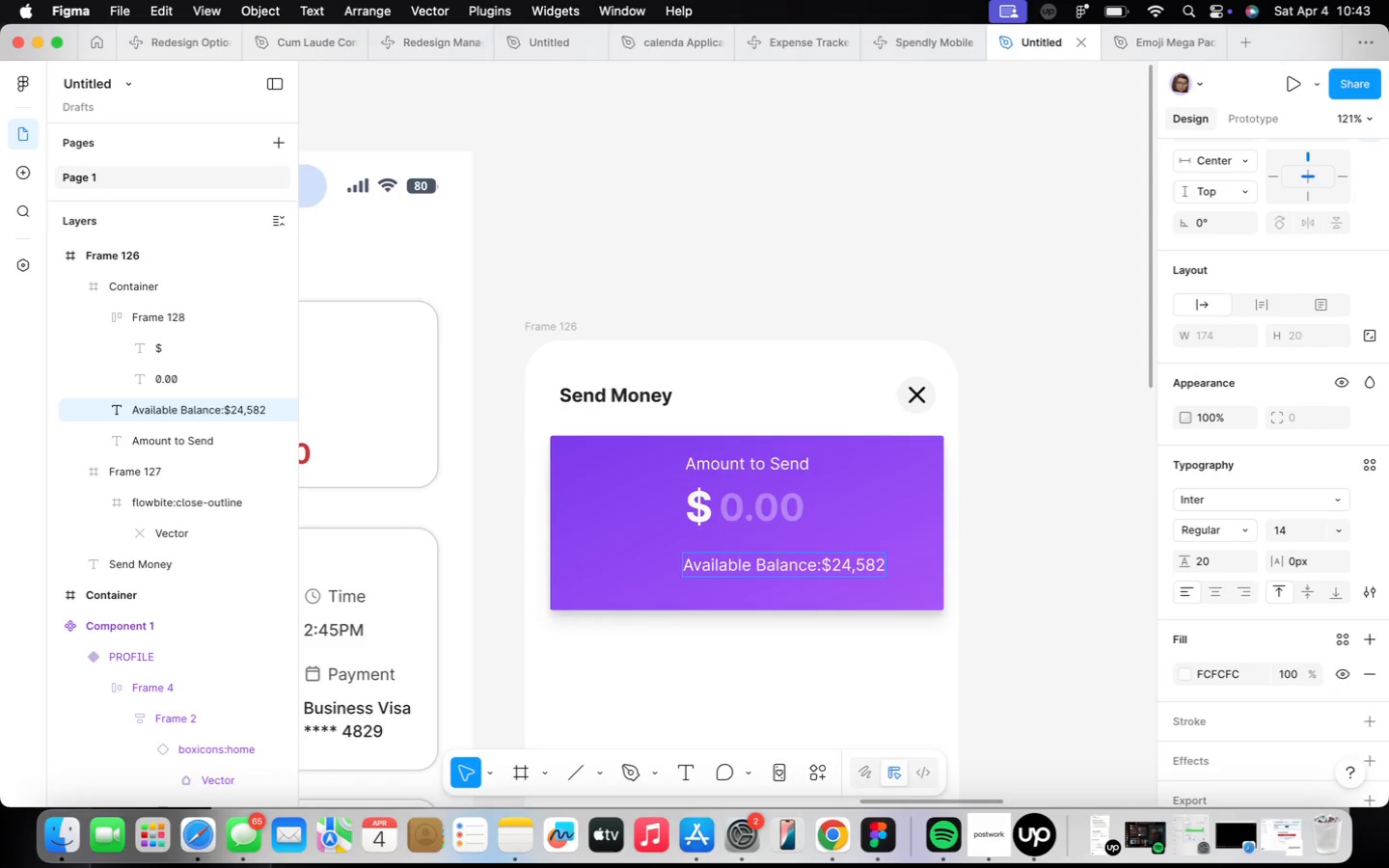 
type(.50)
 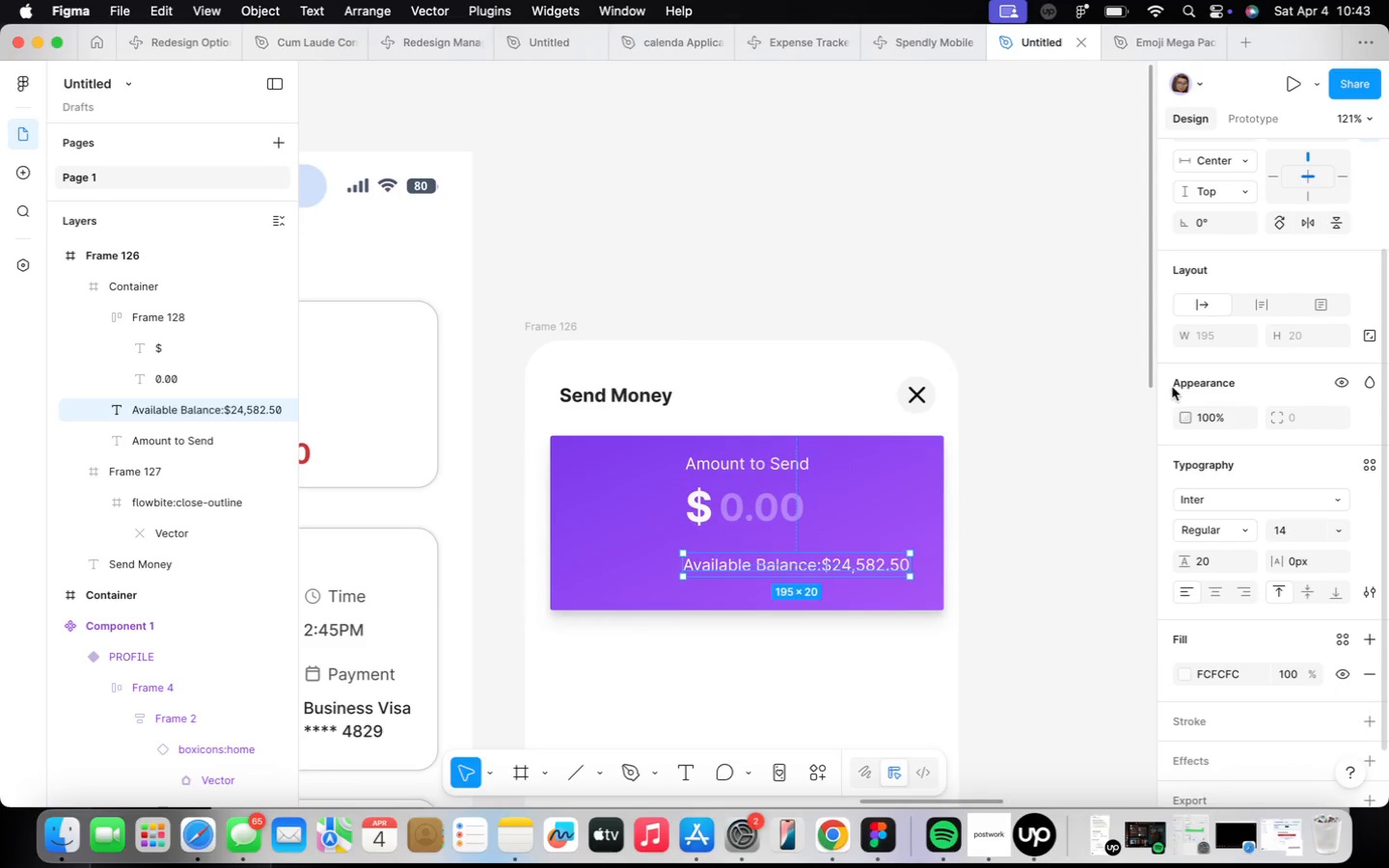 
scroll: coordinate [768, 570], scroll_direction: up, amount: 30.0
 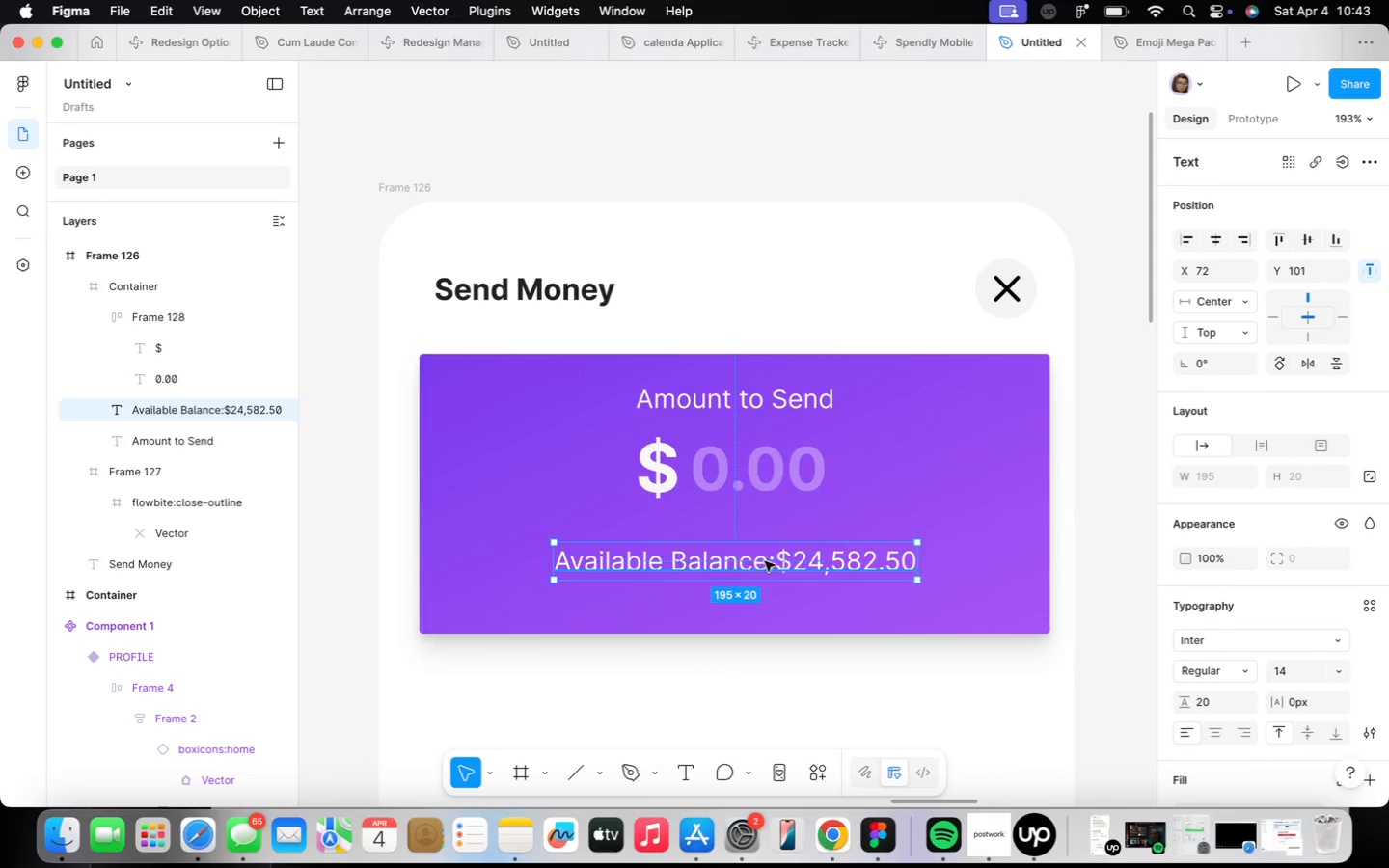 
left_click([781, 560])
 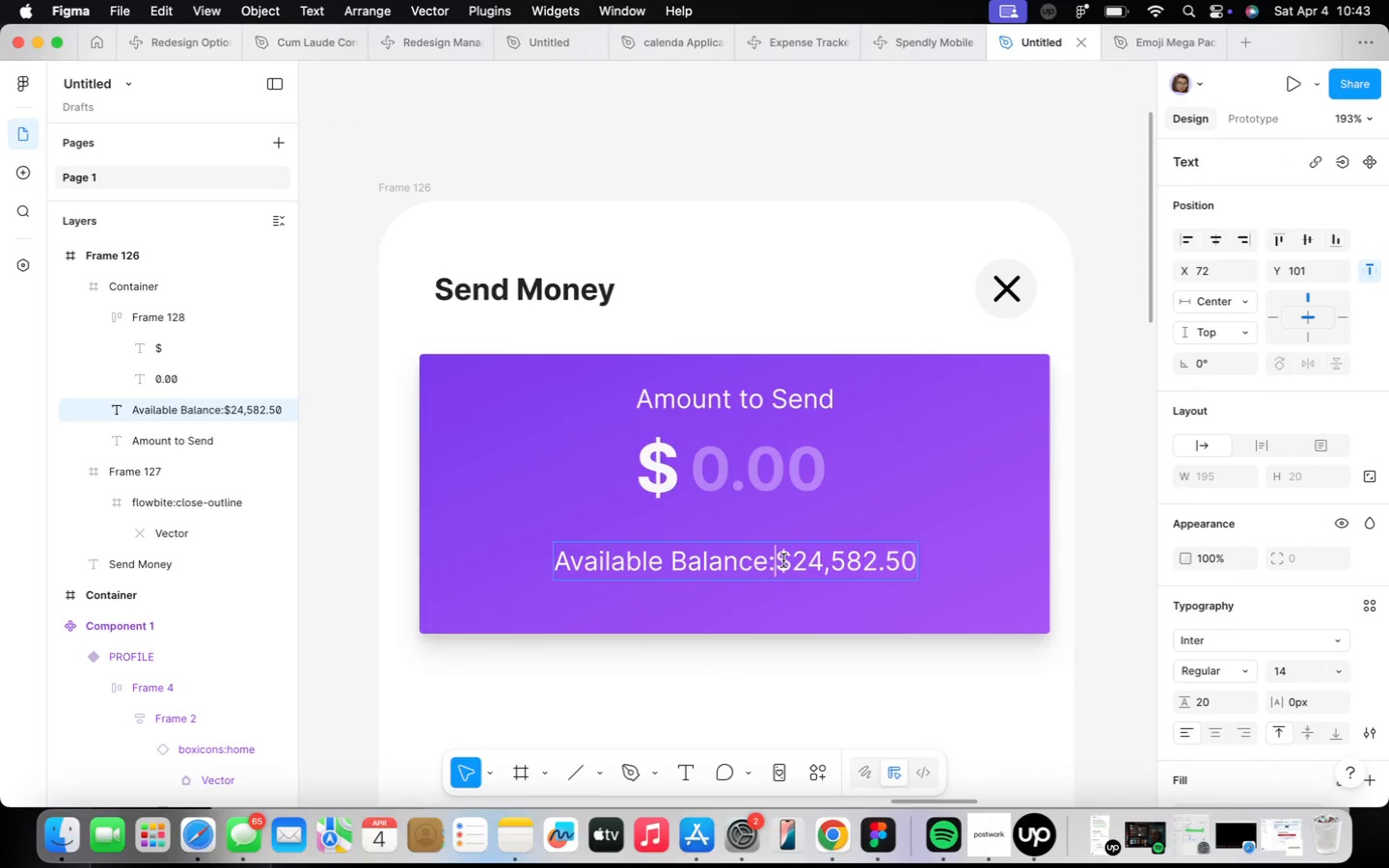 
key(Space)
 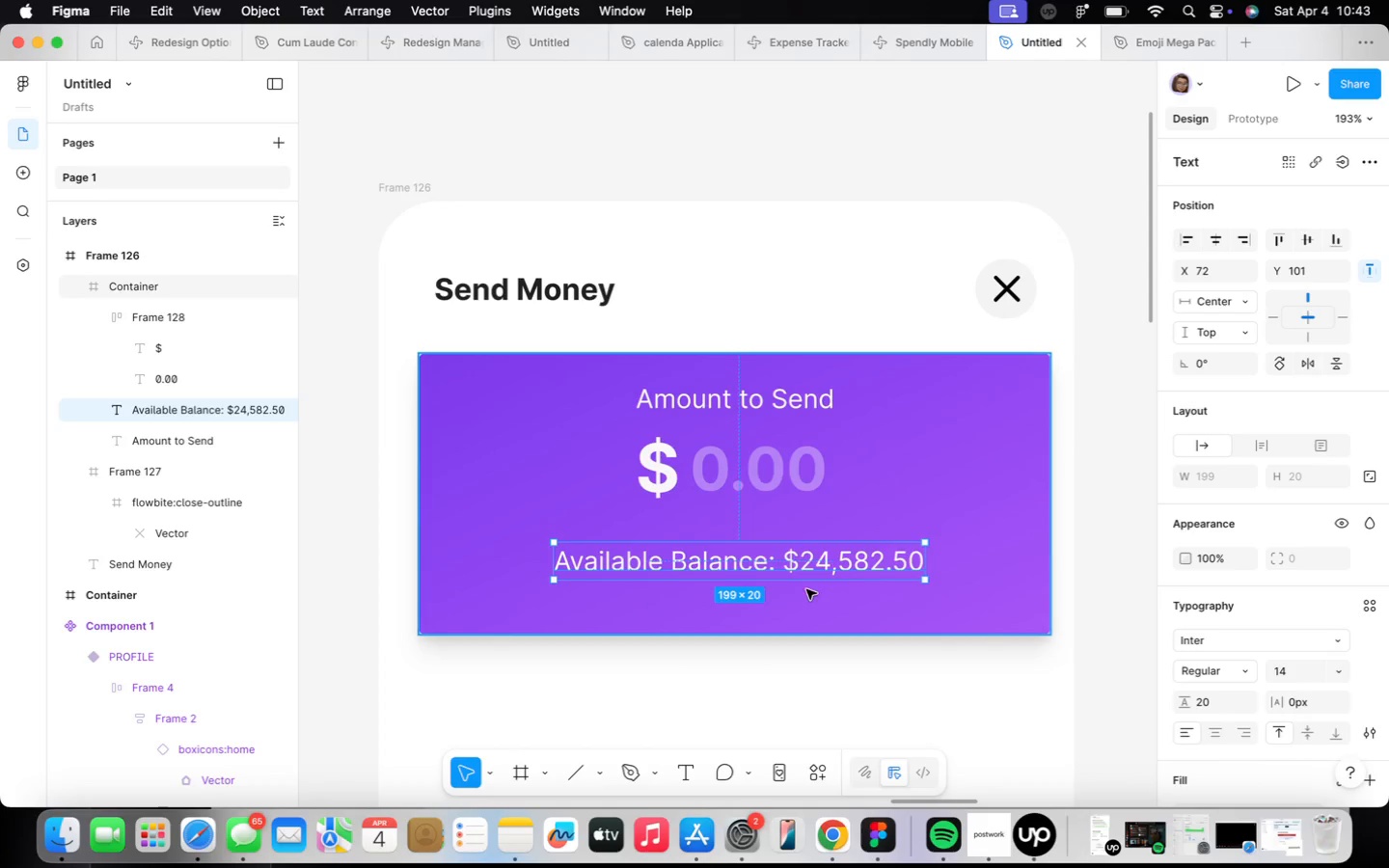 
left_click([828, 573])
 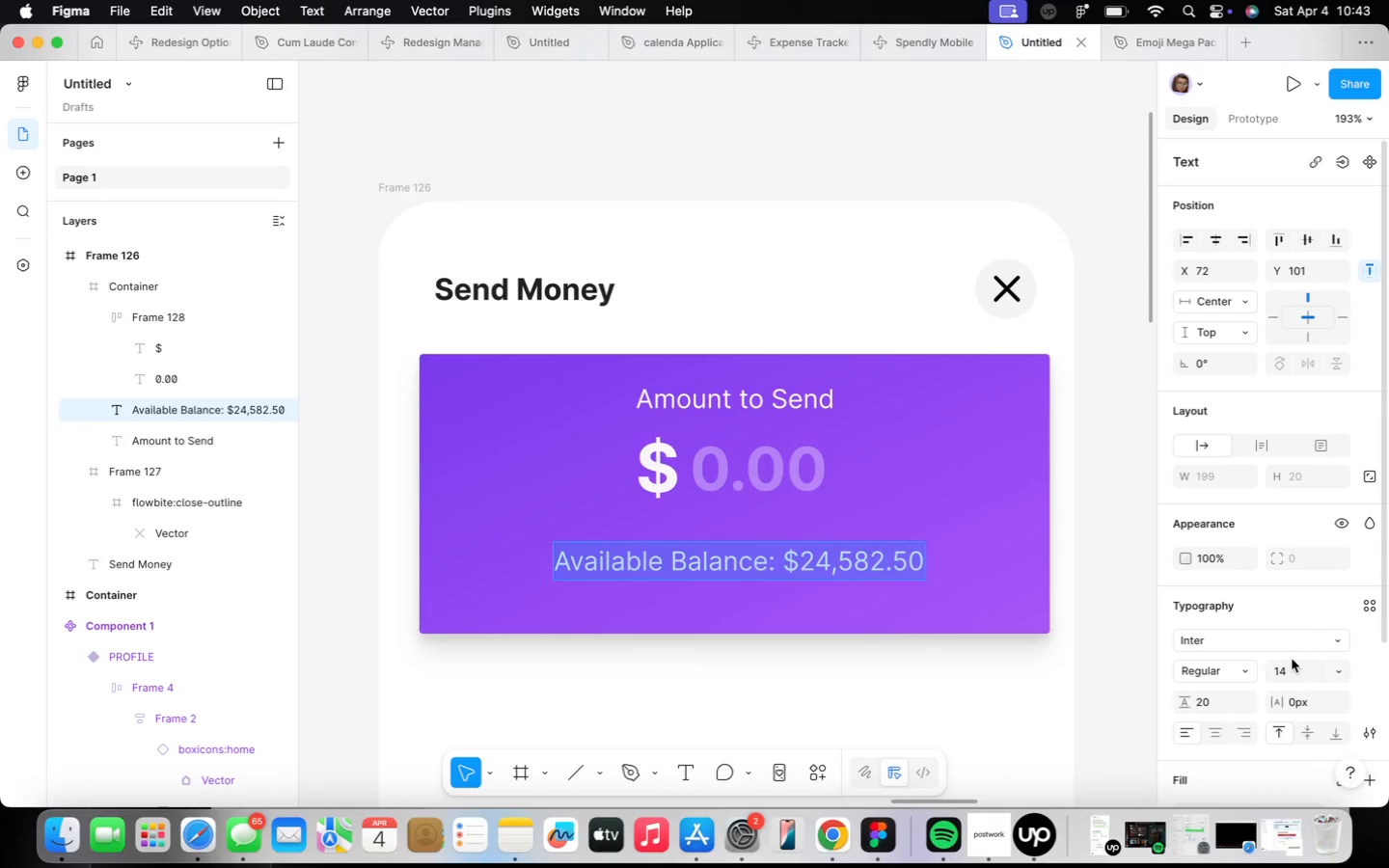 
scroll: coordinate [1270, 644], scroll_direction: down, amount: 9.0
 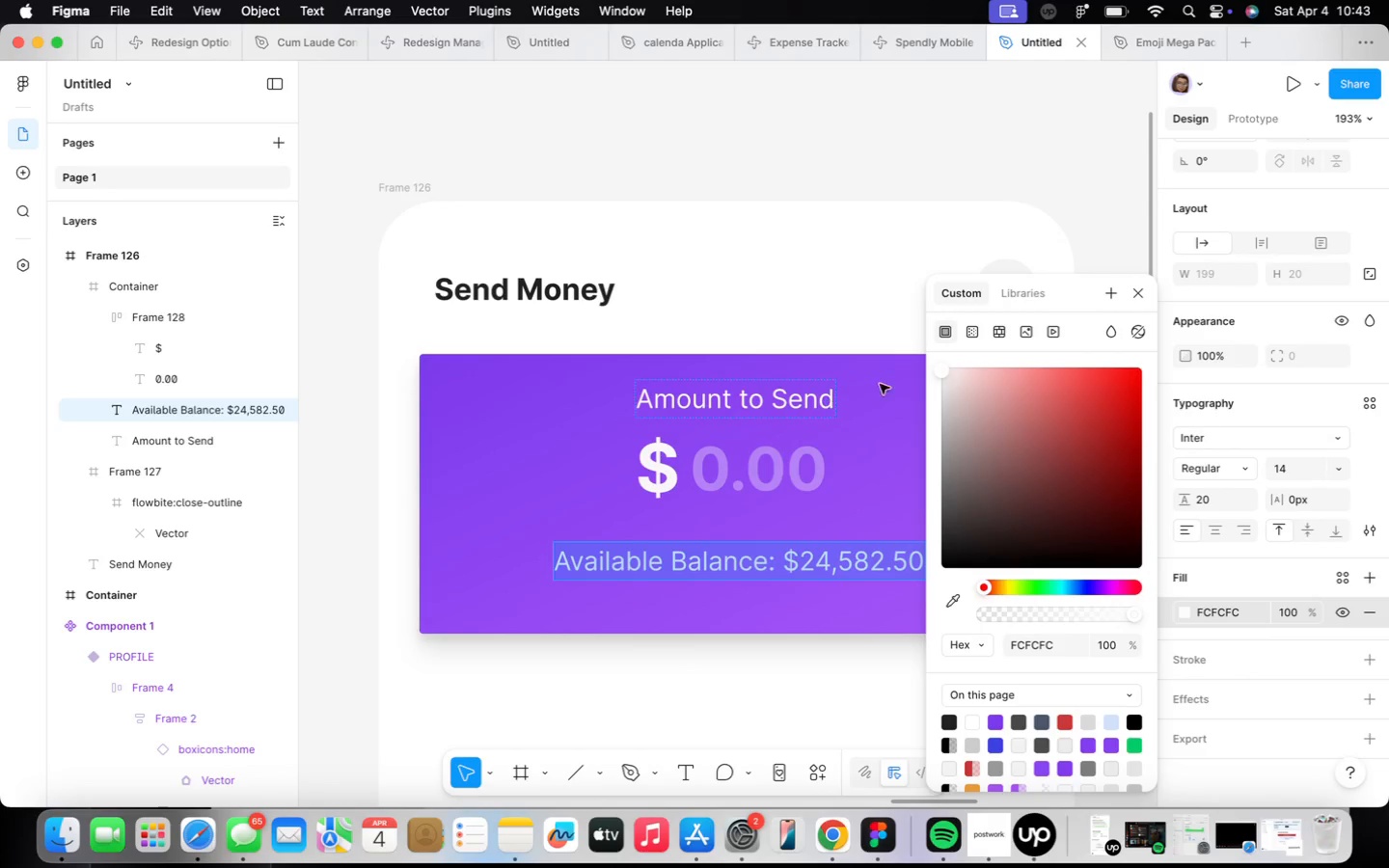 
left_click_drag(start_coordinate=[941, 375], to_coordinate=[915, 415])
 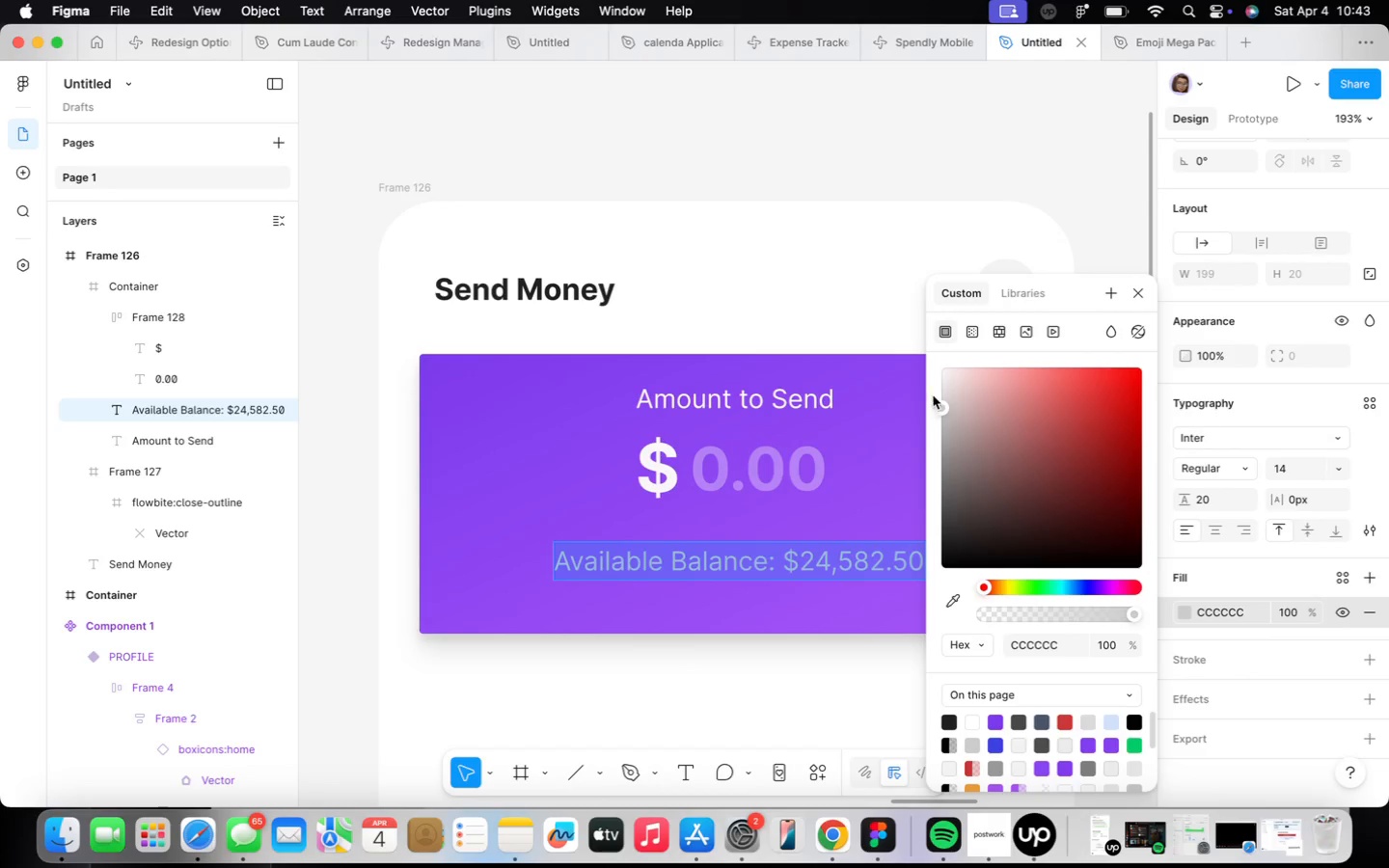 
left_click_drag(start_coordinate=[945, 404], to_coordinate=[937, 365])
 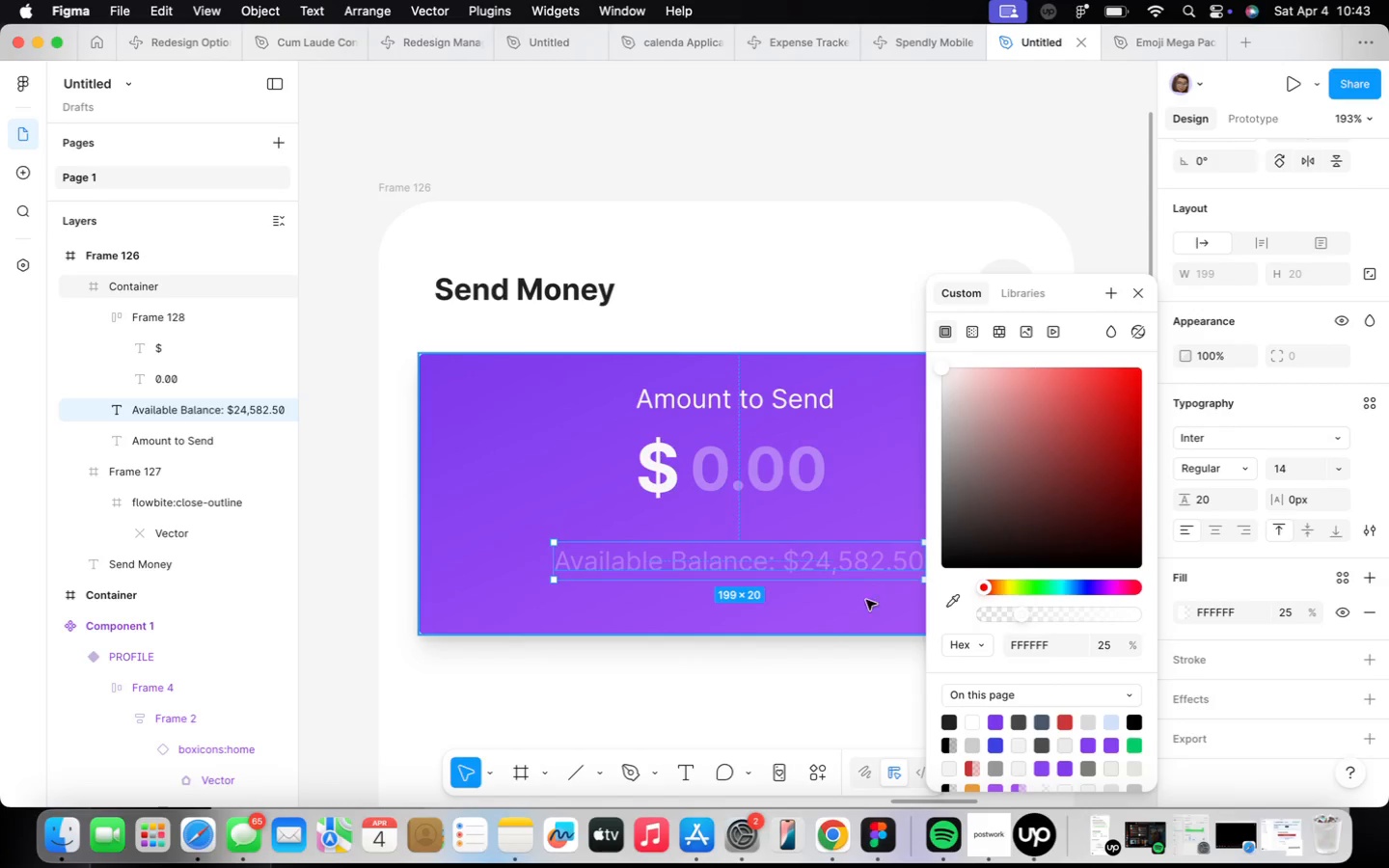 
scroll: coordinate [878, 588], scroll_direction: down, amount: 9.0
 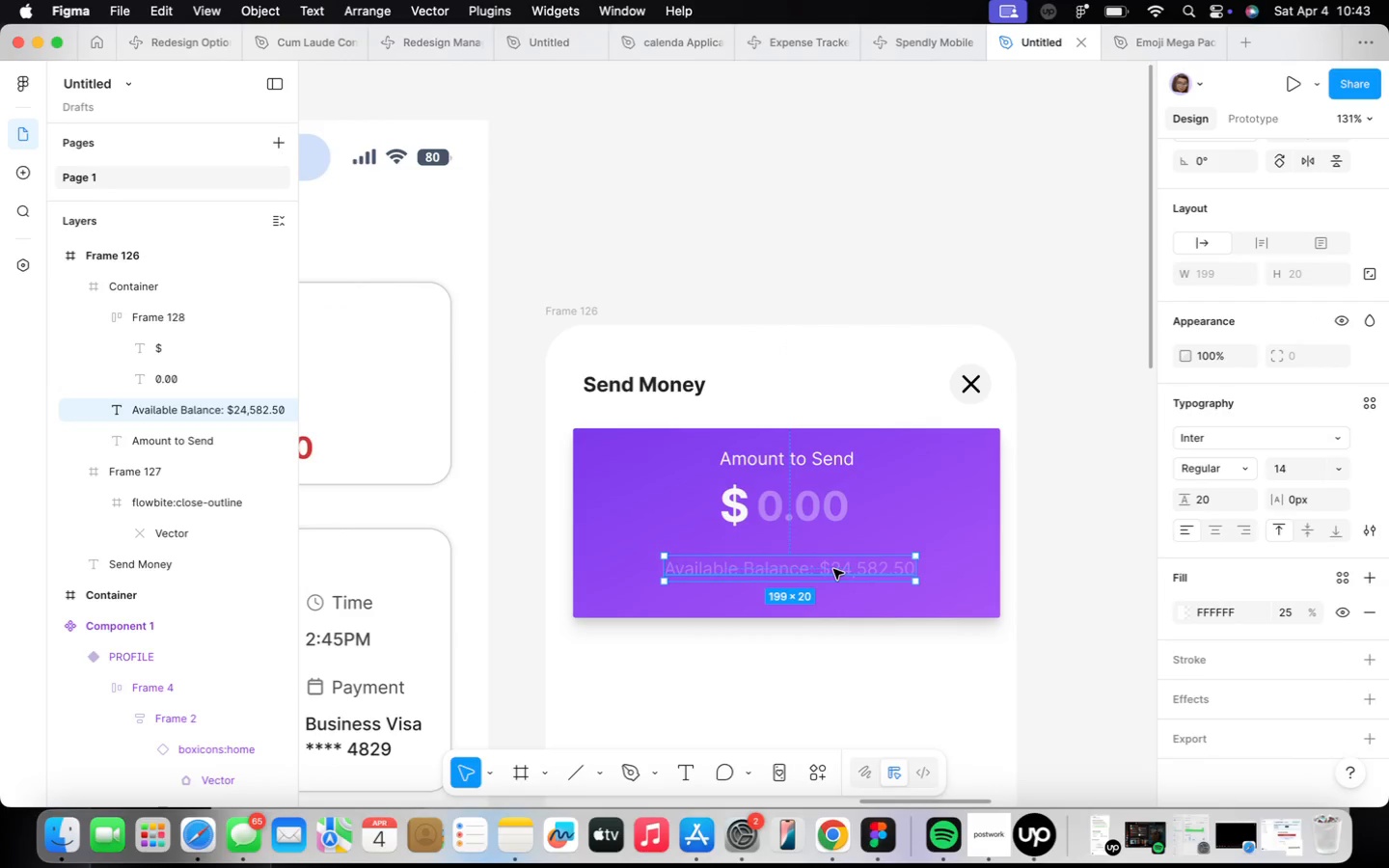 
left_click_drag(start_coordinate=[833, 569], to_coordinate=[828, 577])
 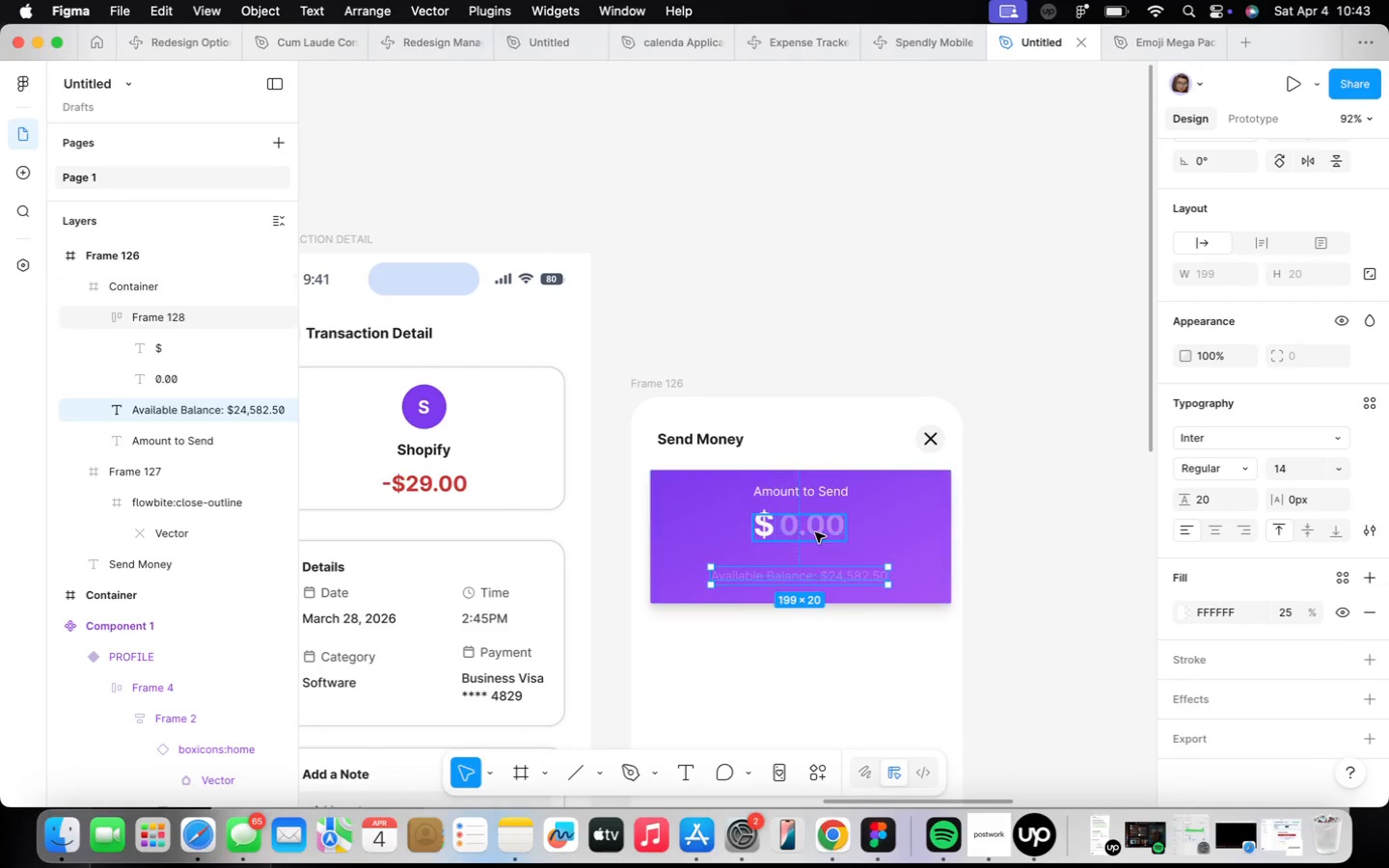 
scroll: coordinate [833, 569], scroll_direction: down, amount: 3.0
 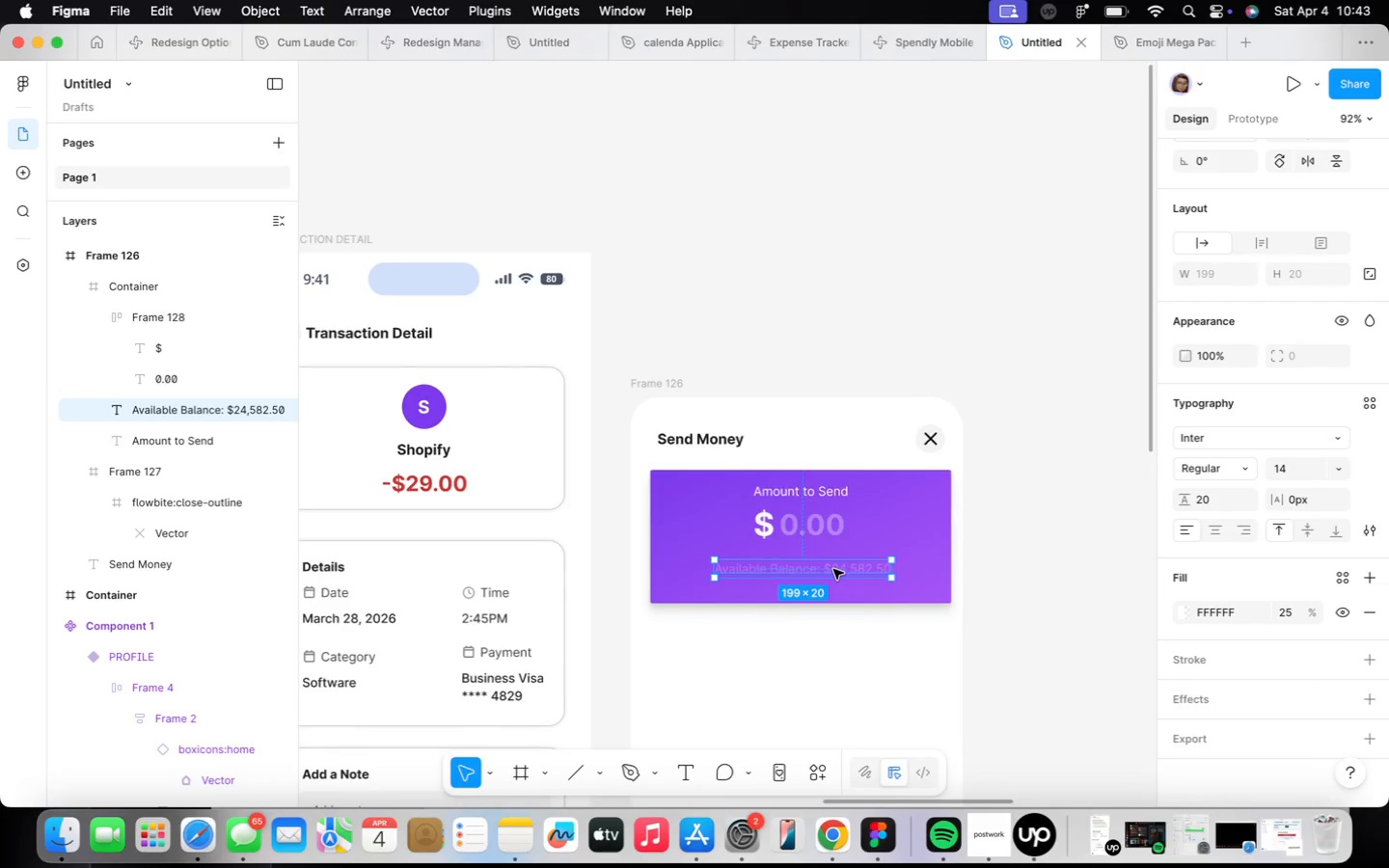 
left_click([813, 530])
 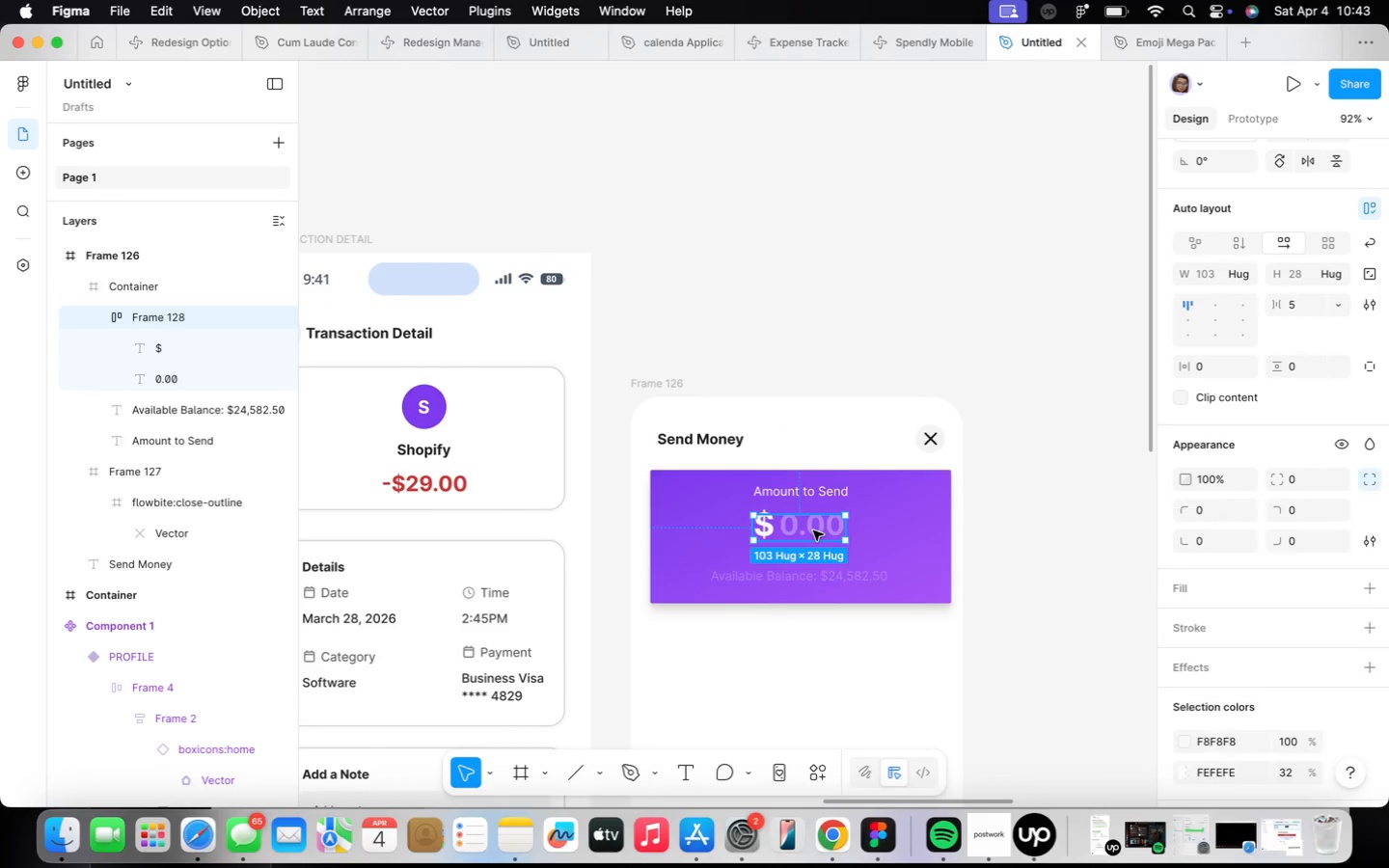 
left_click_drag(start_coordinate=[813, 530], to_coordinate=[812, 544])
 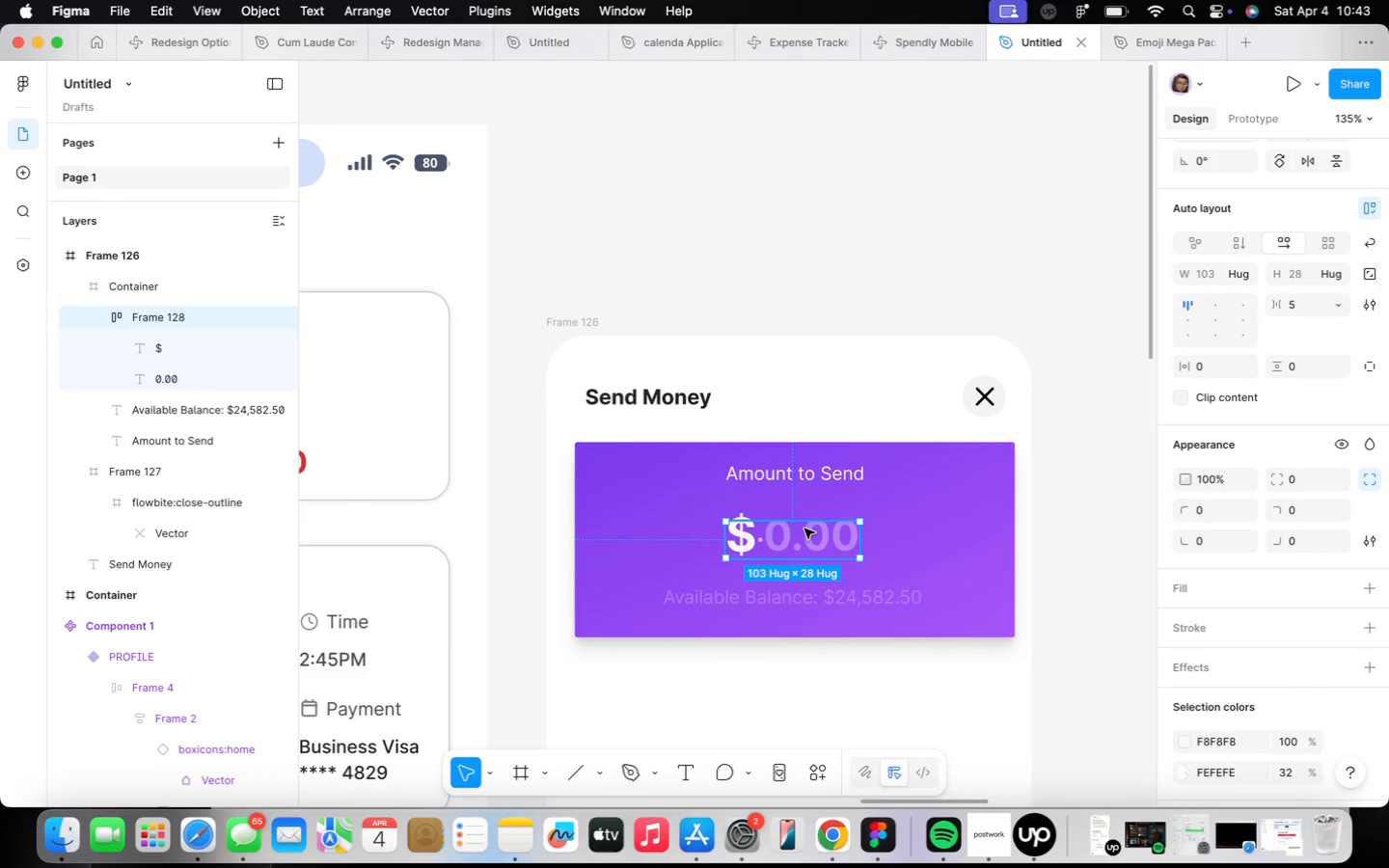 
scroll: coordinate [813, 530], scroll_direction: up, amount: 4.0
 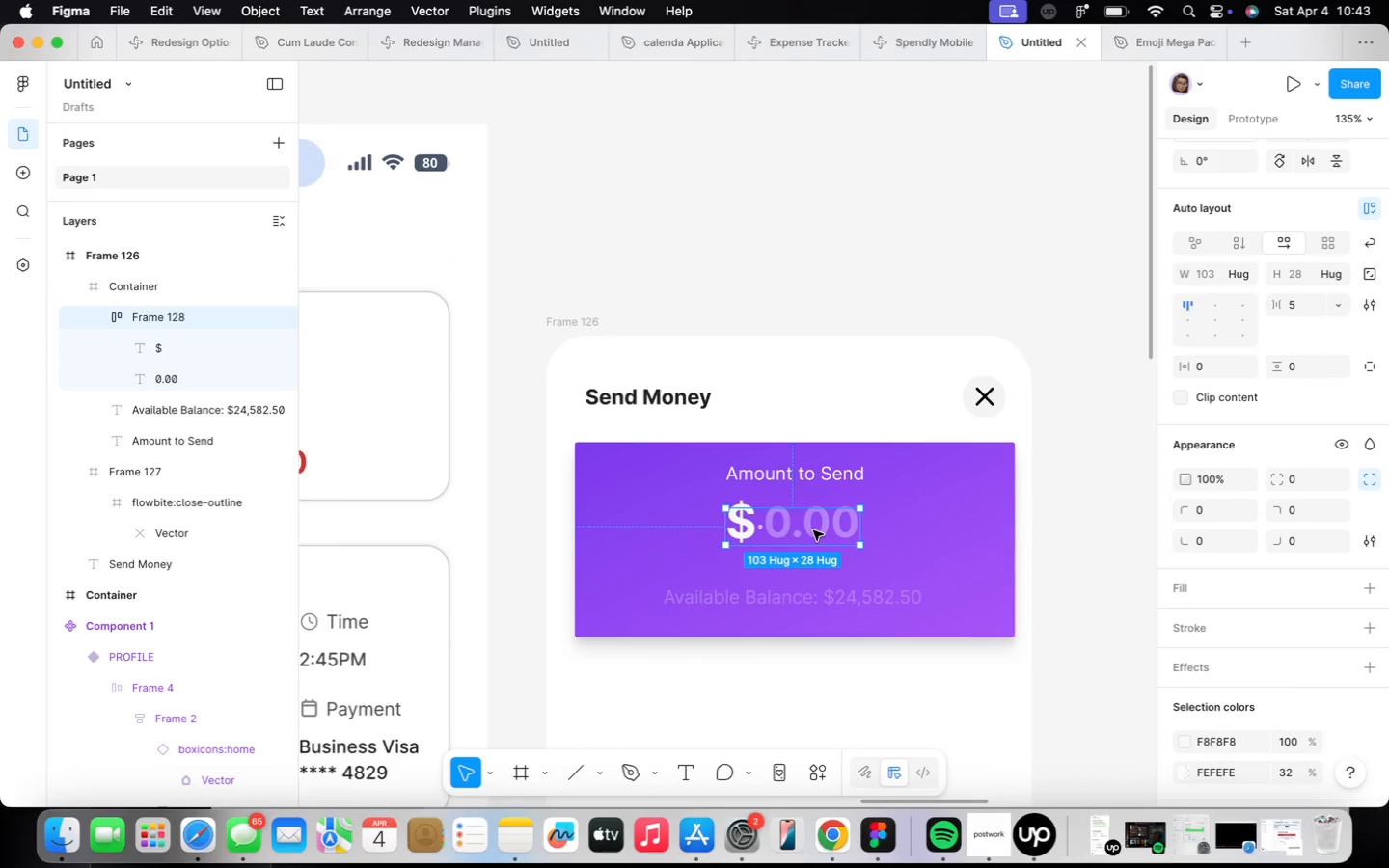 
left_click_drag(start_coordinate=[801, 521], to_coordinate=[808, 519])
 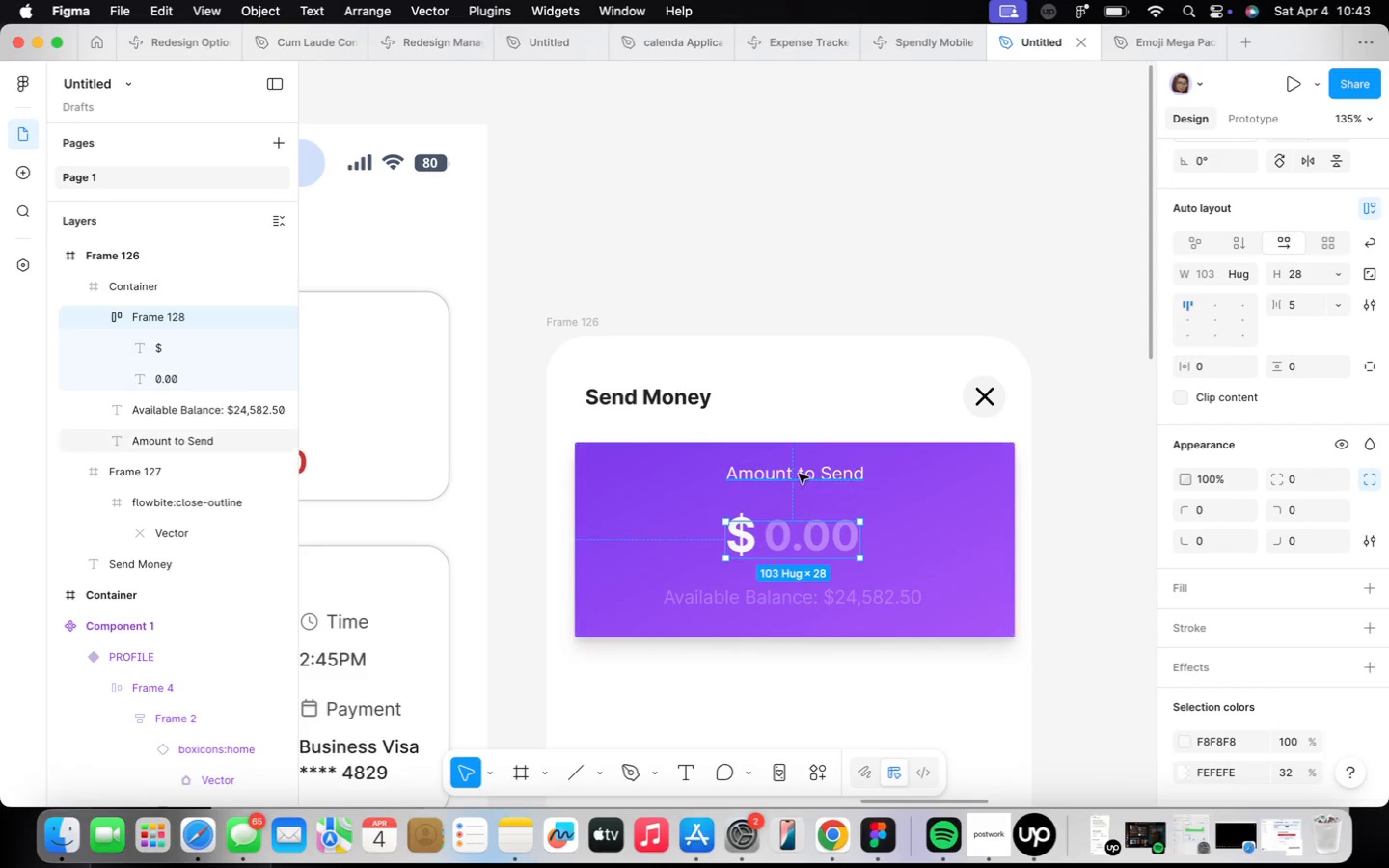 
left_click([799, 473])
 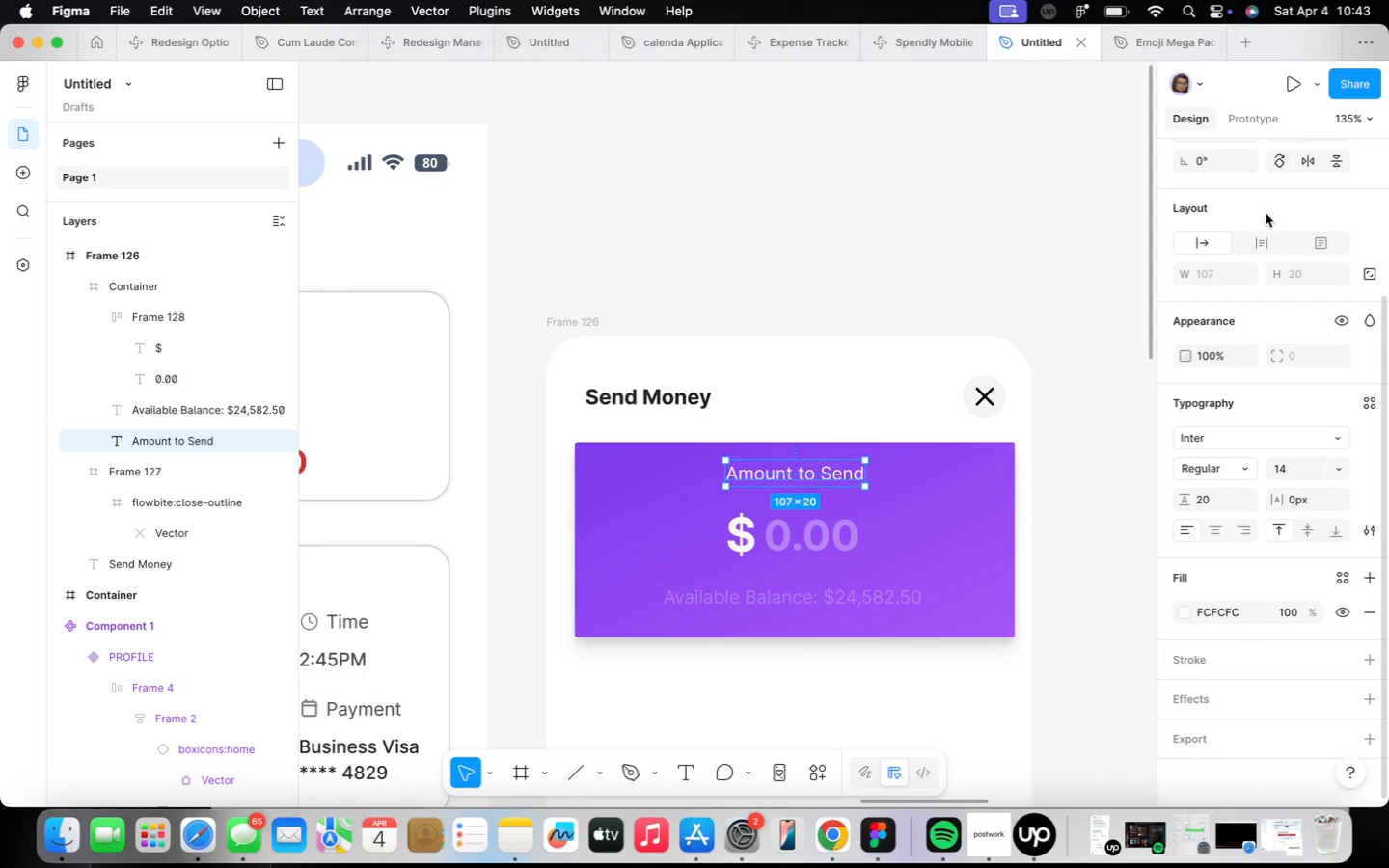 
scroll: coordinate [1289, 249], scroll_direction: up, amount: 30.0
 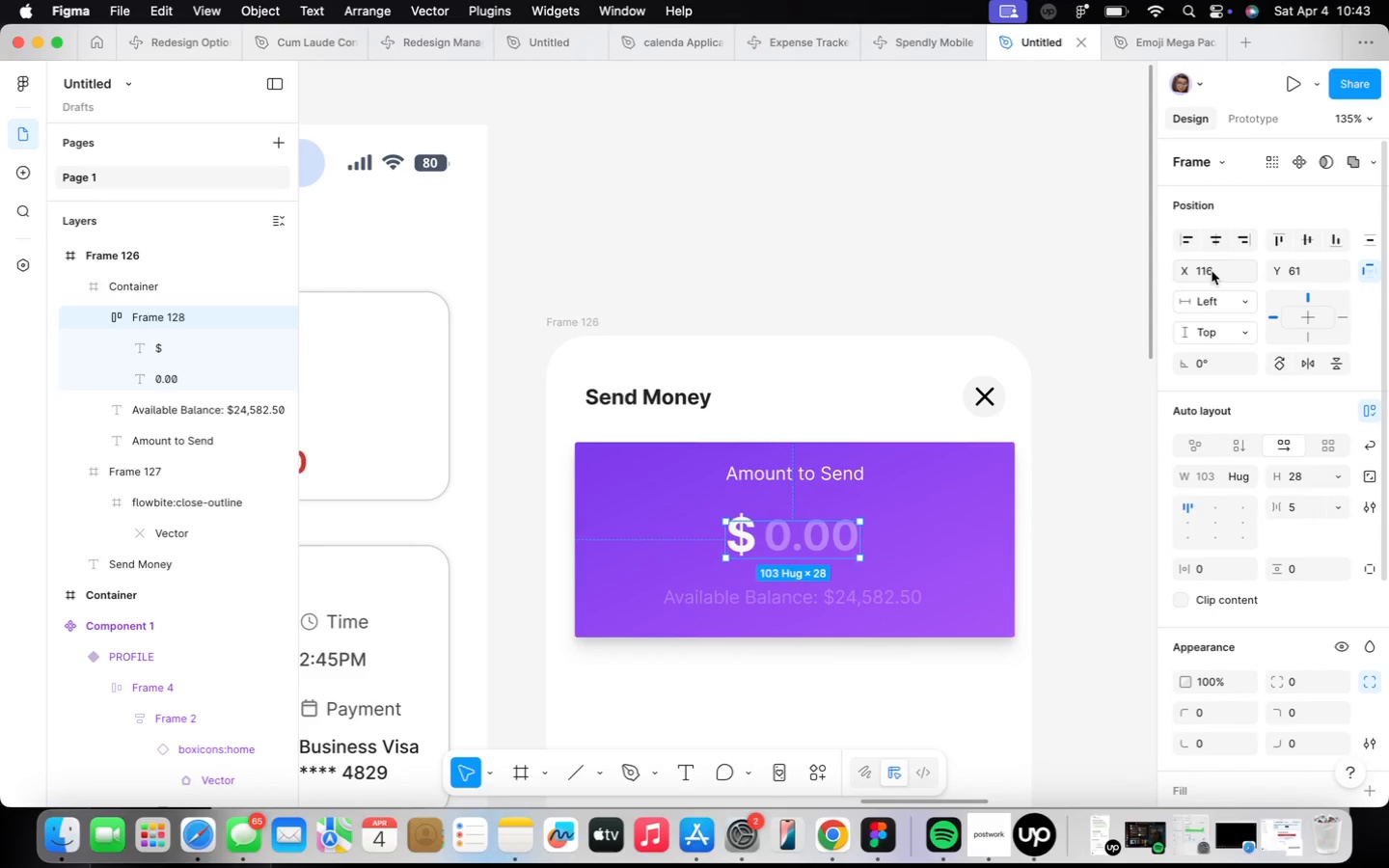 
left_click([1219, 246])
 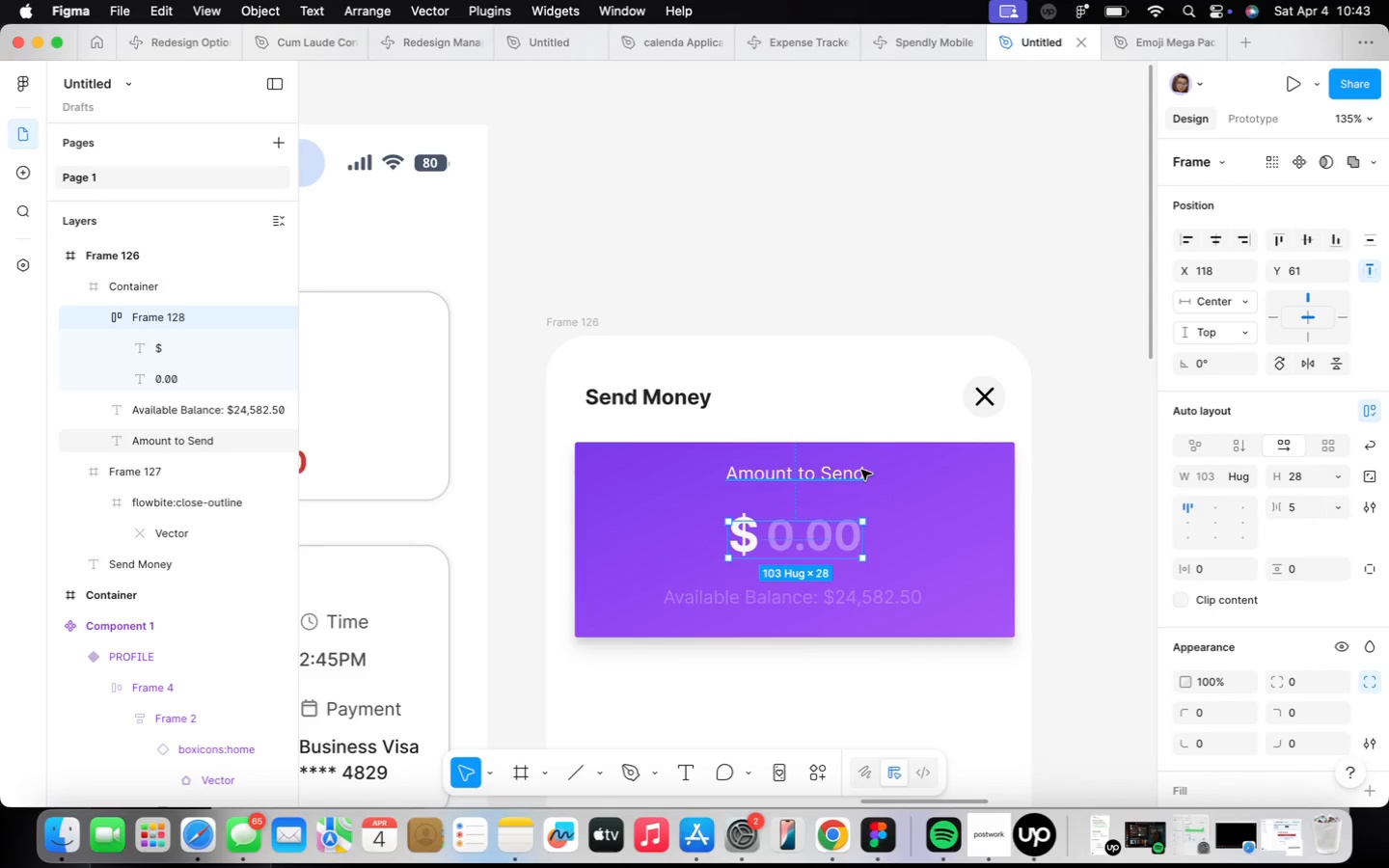 
hold_key(key=ShiftLeft, duration=0.41)
left_click([860, 471])
 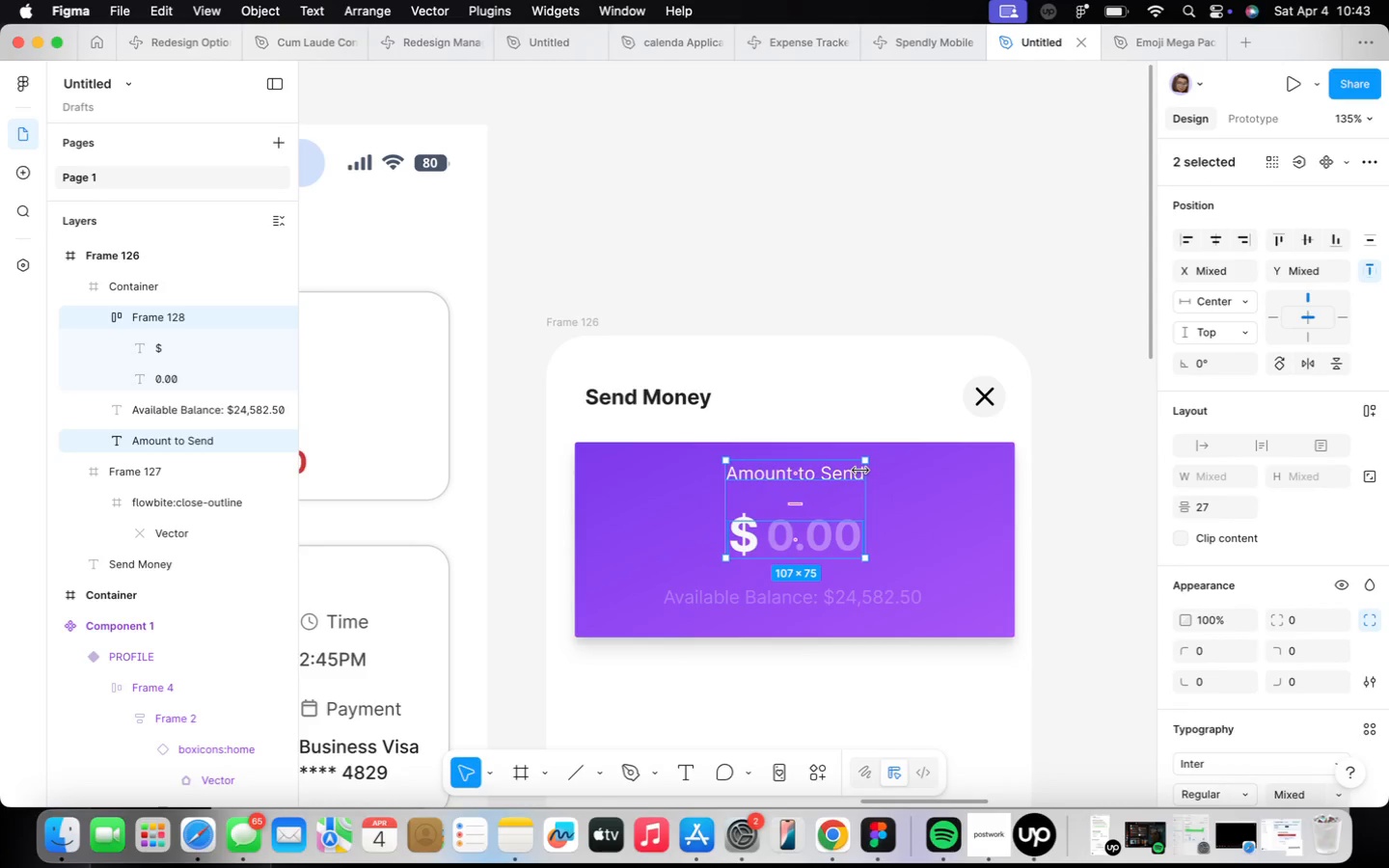 
key(Shift+ShiftLeft)
 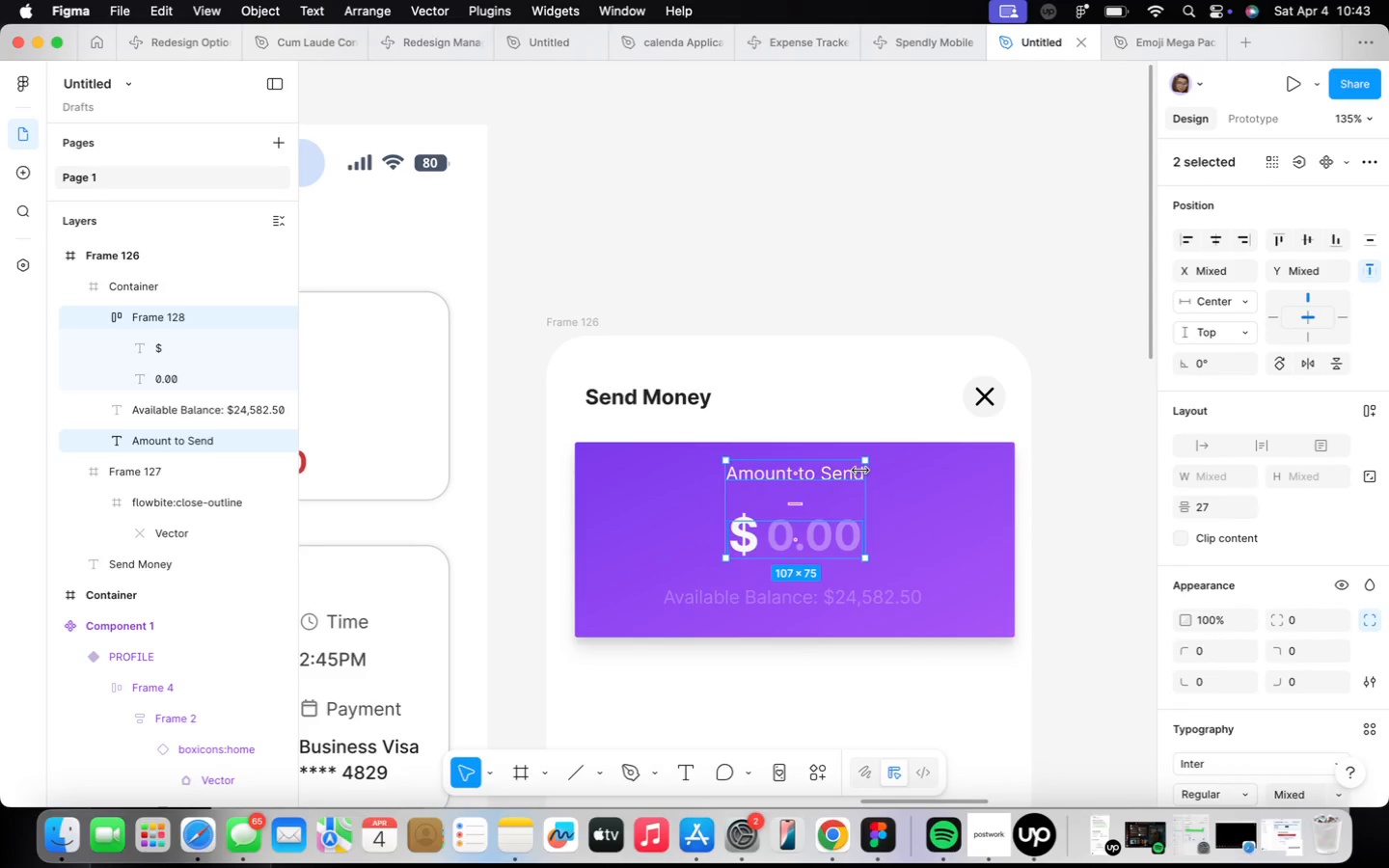 
key(Shift+A)
 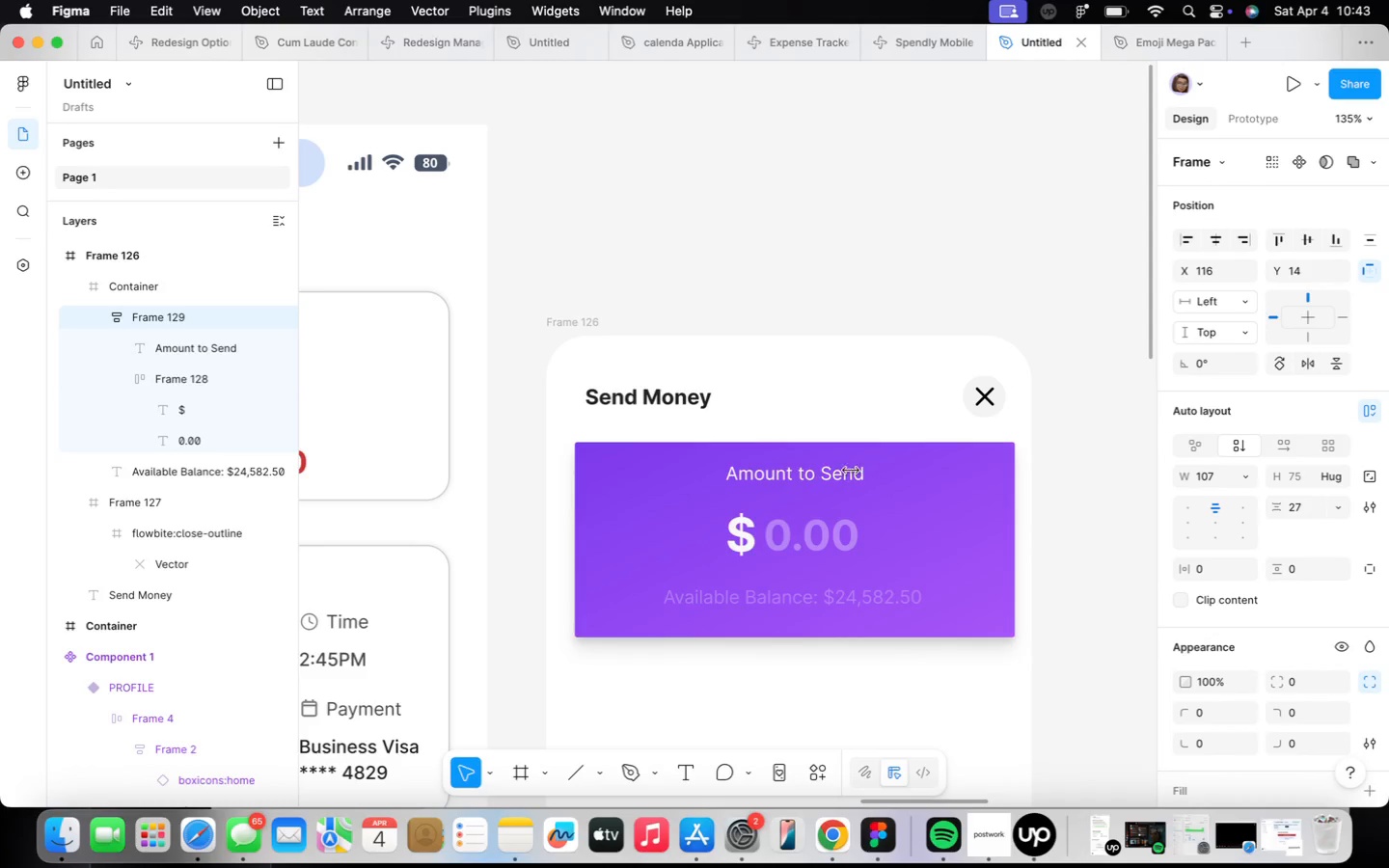 
hold_key(key=ShiftLeft, duration=0.73)
left_click([710, 603])
 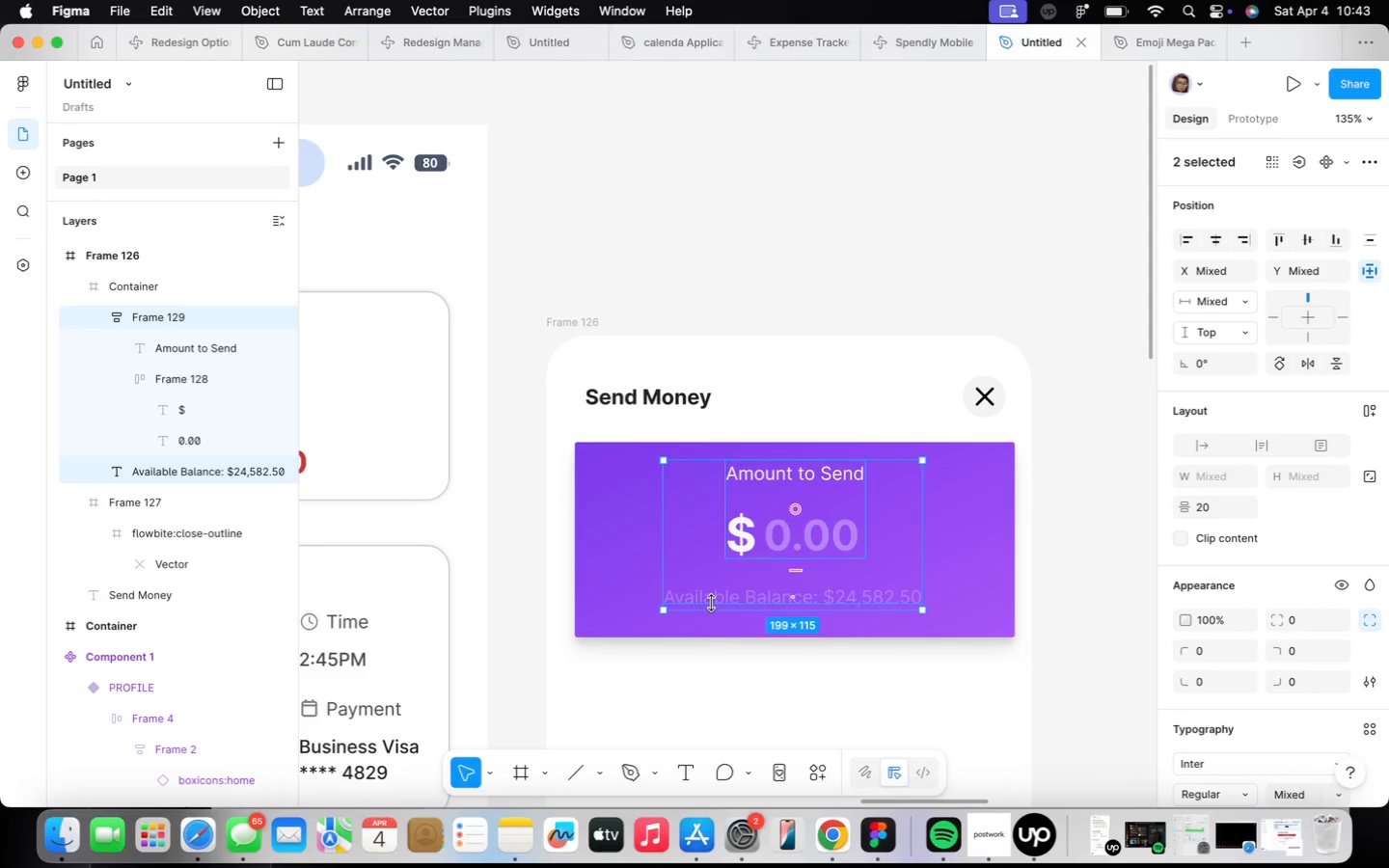 
key(Shift+ShiftLeft)
 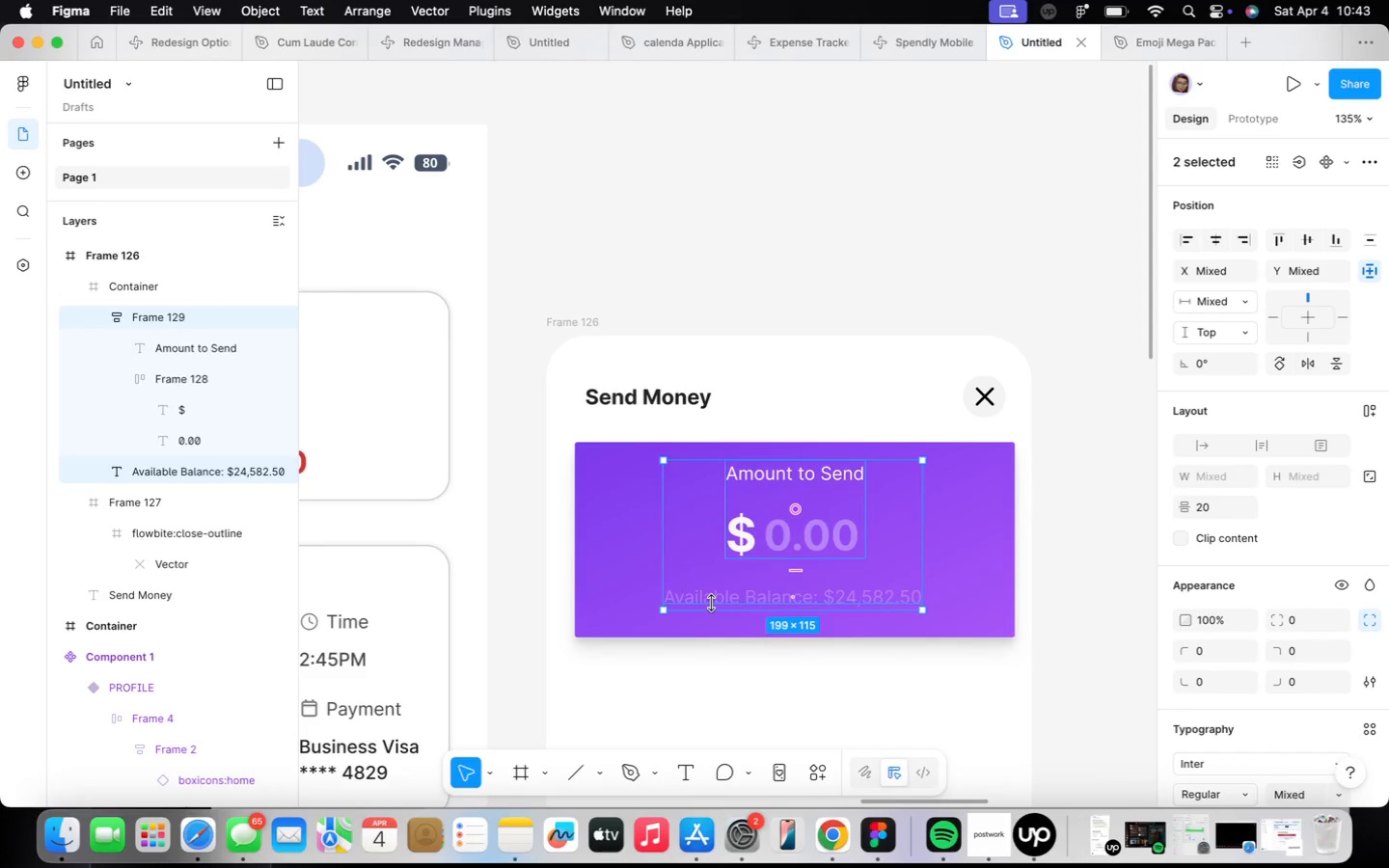 
key(Shift+A)
 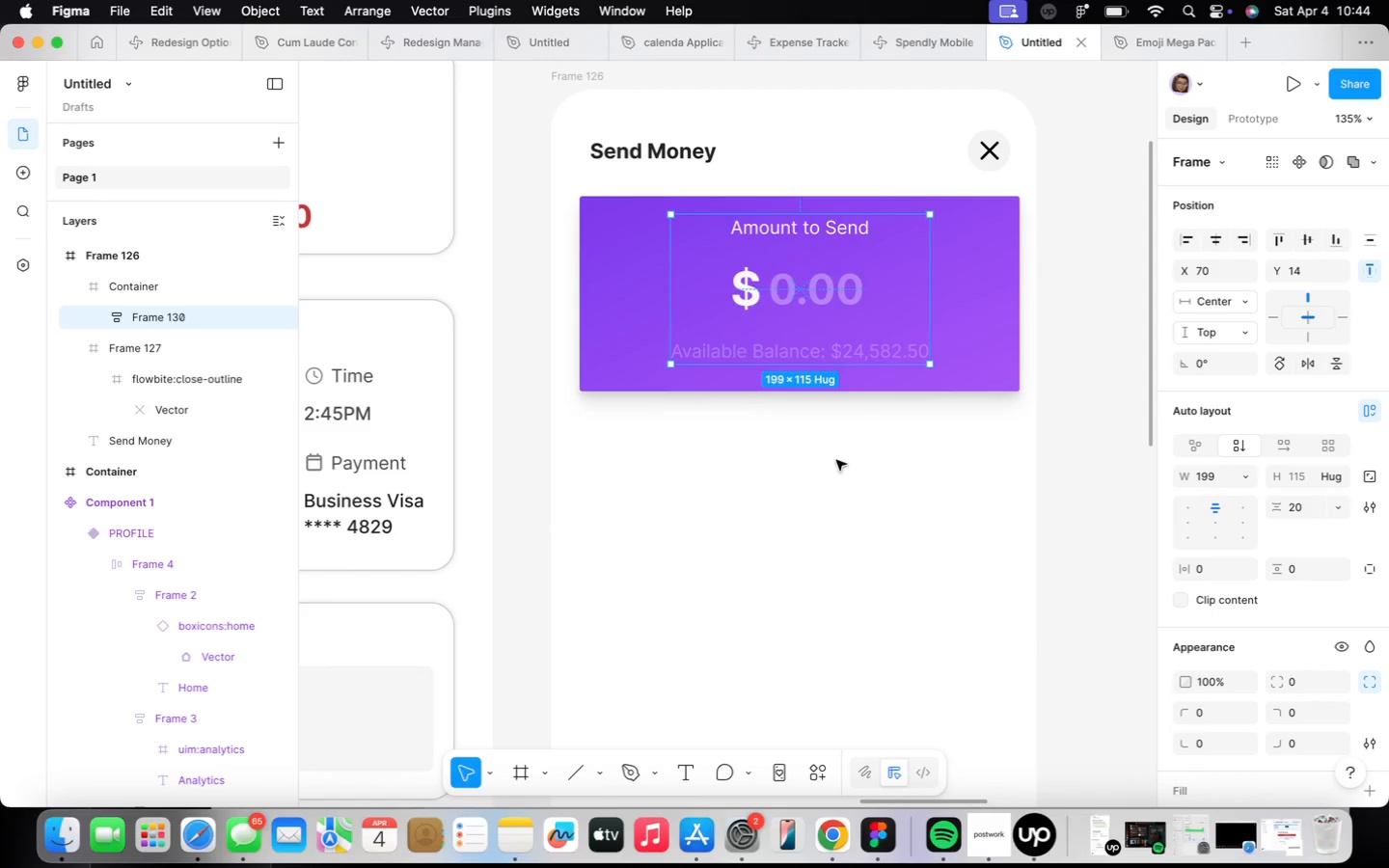 
wait(22.33)
 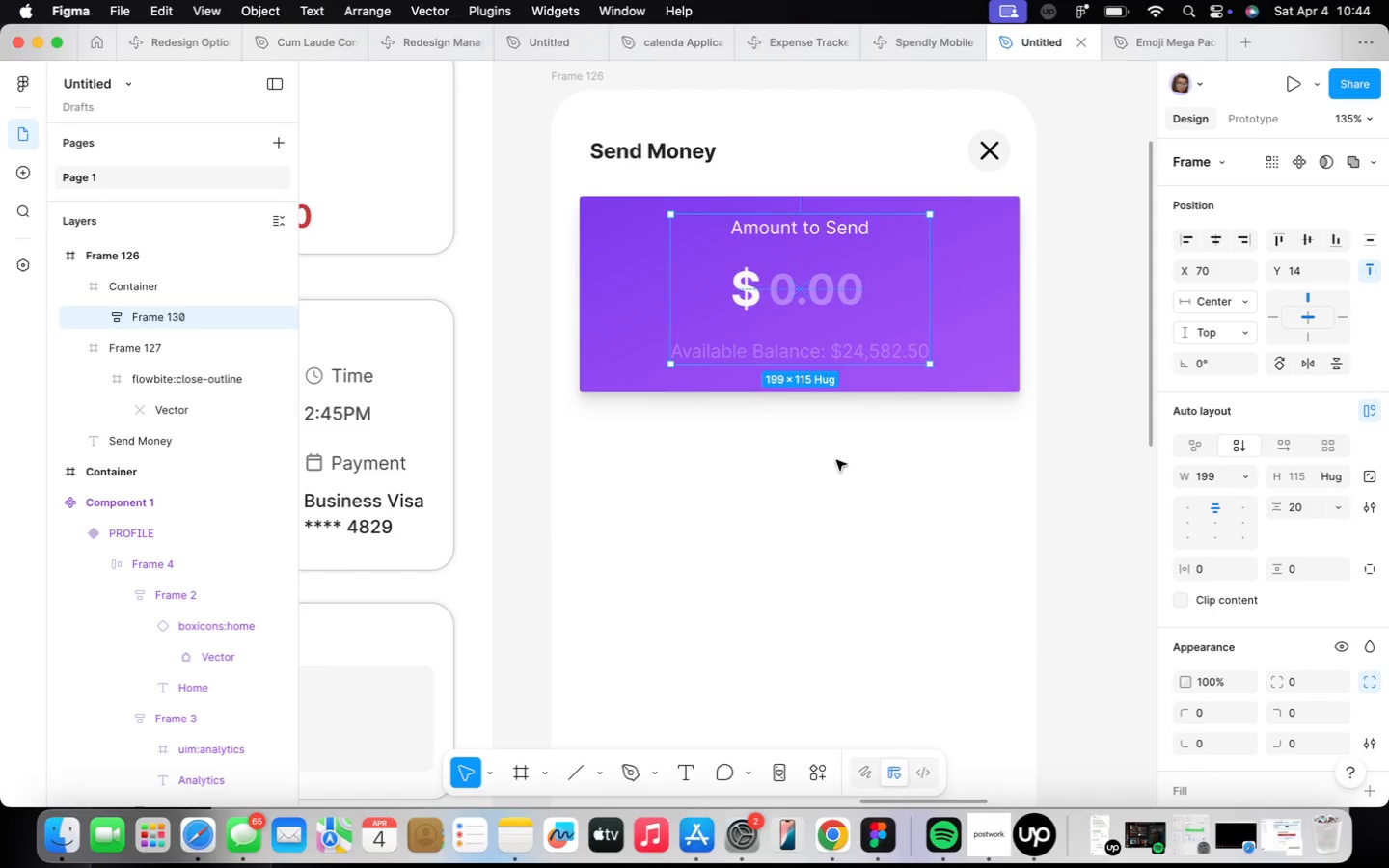 
key(T)
 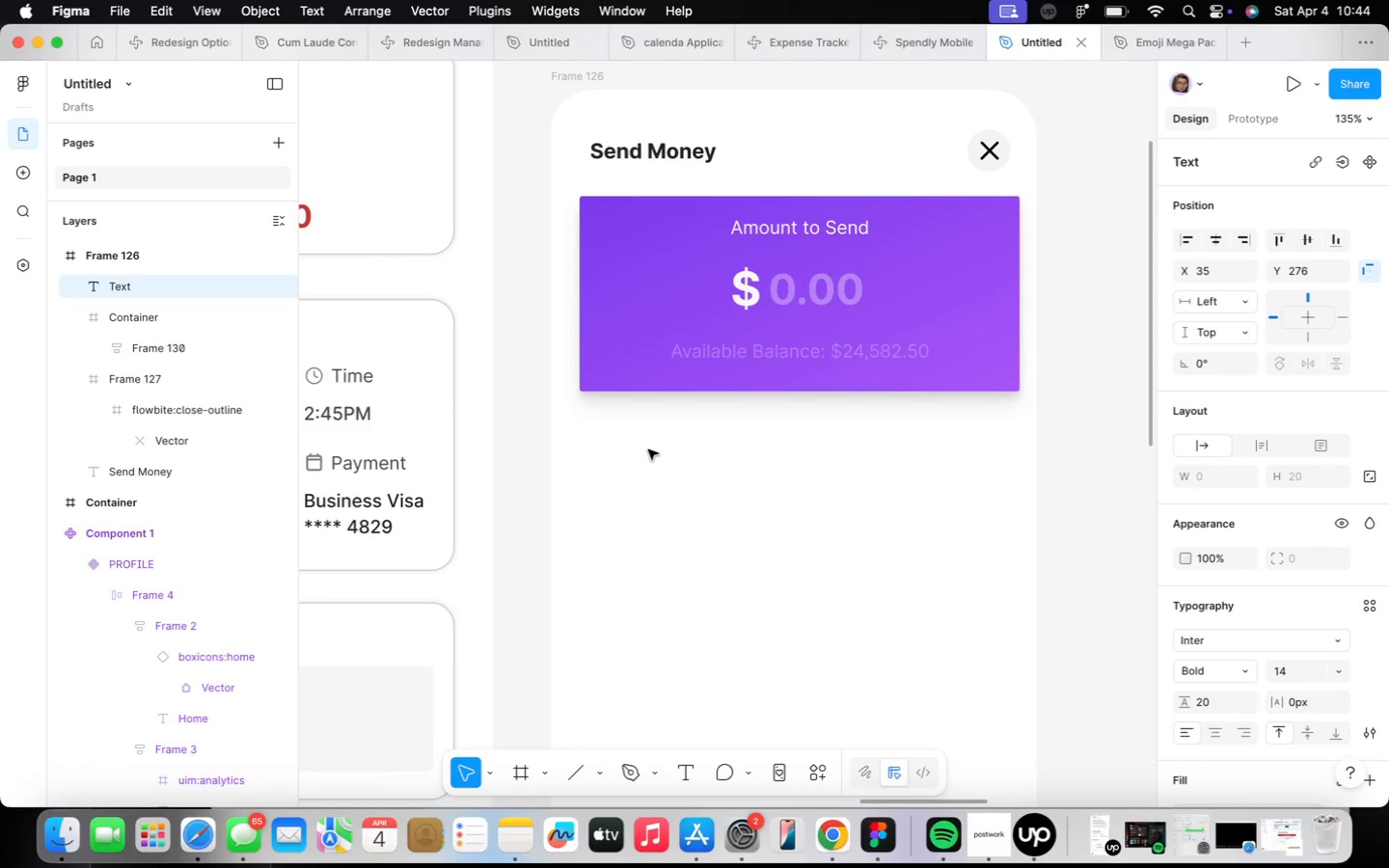 
type($50)
 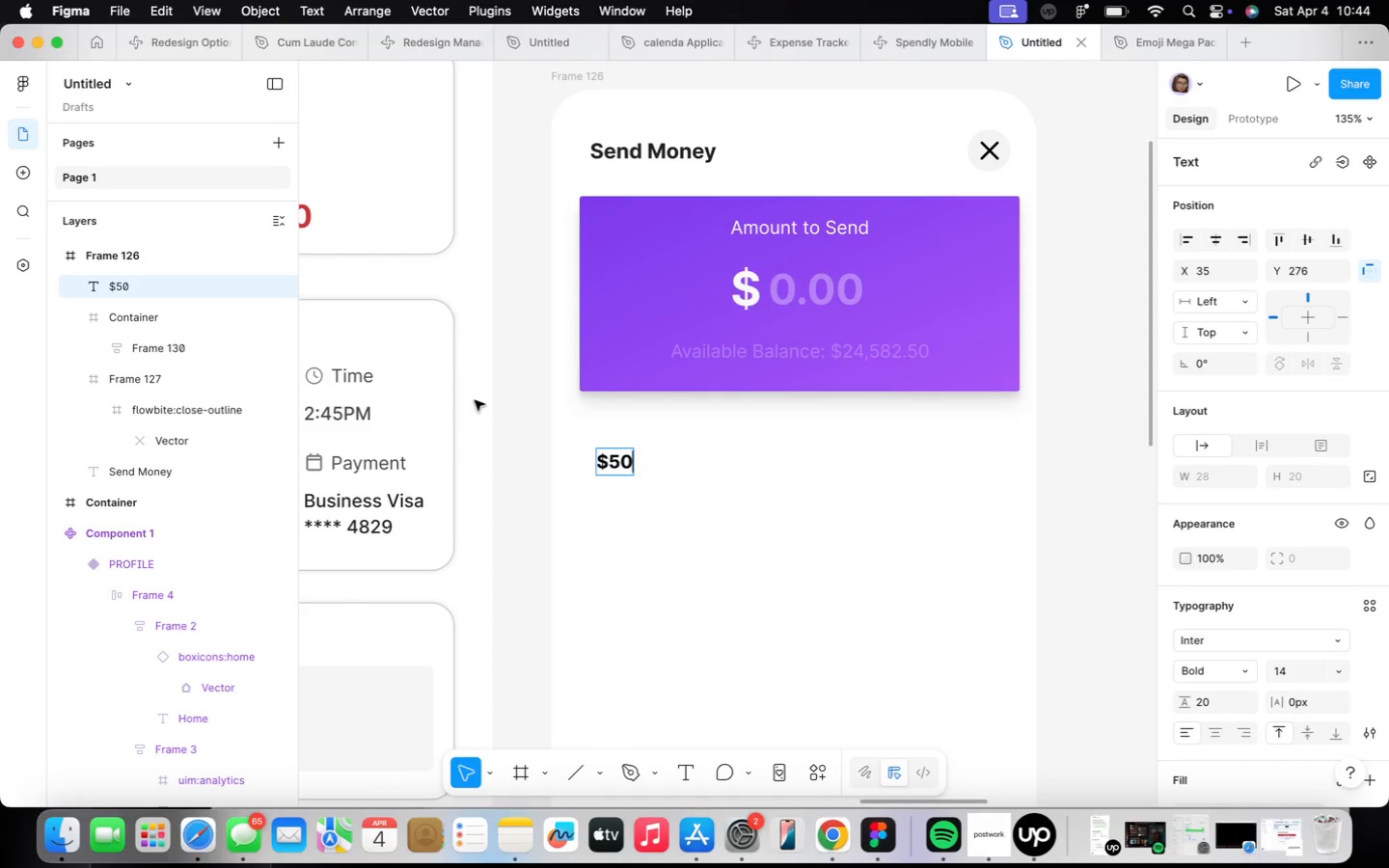 
wait(8.35)
 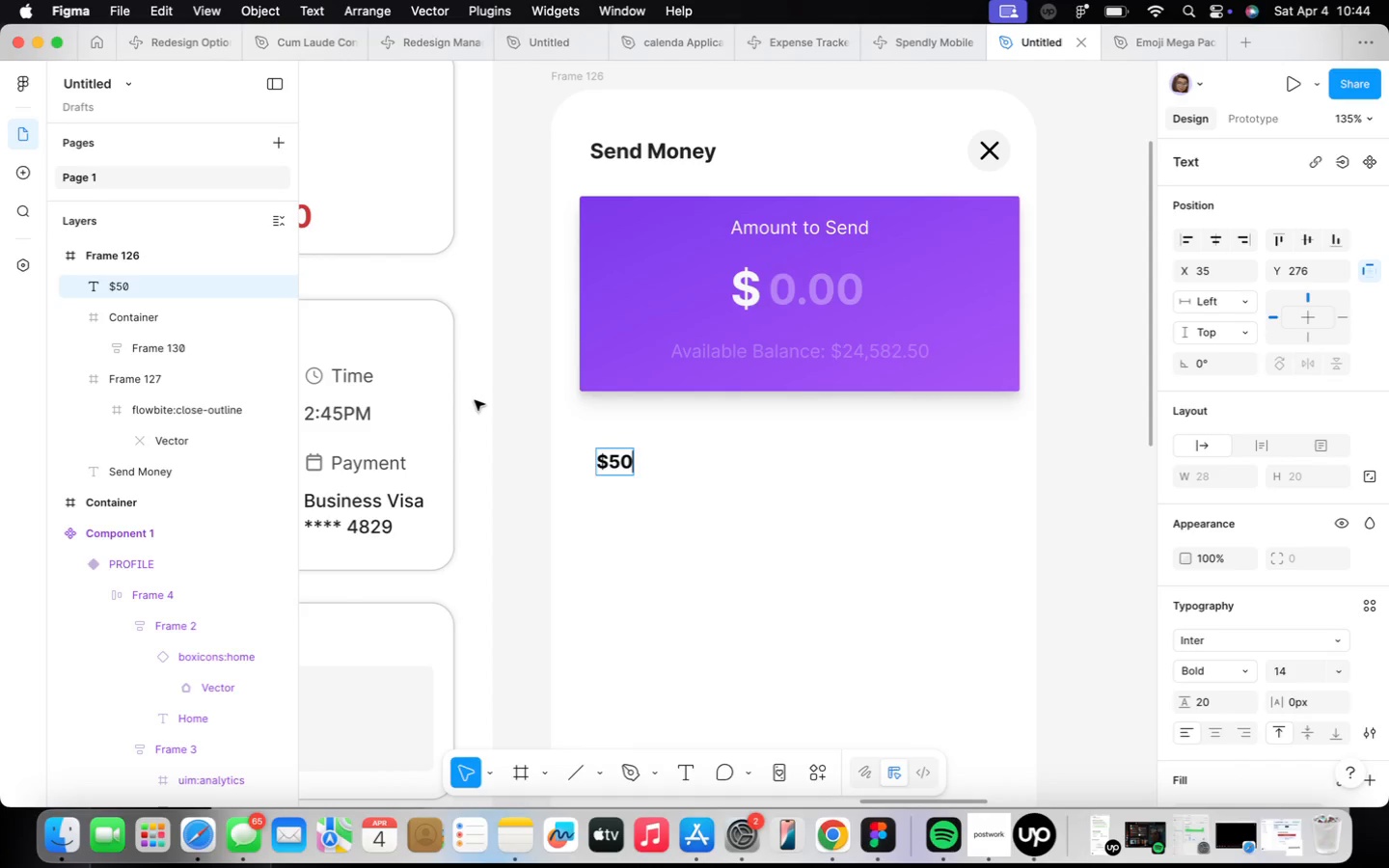 
key(Shift+ShiftLeft)
 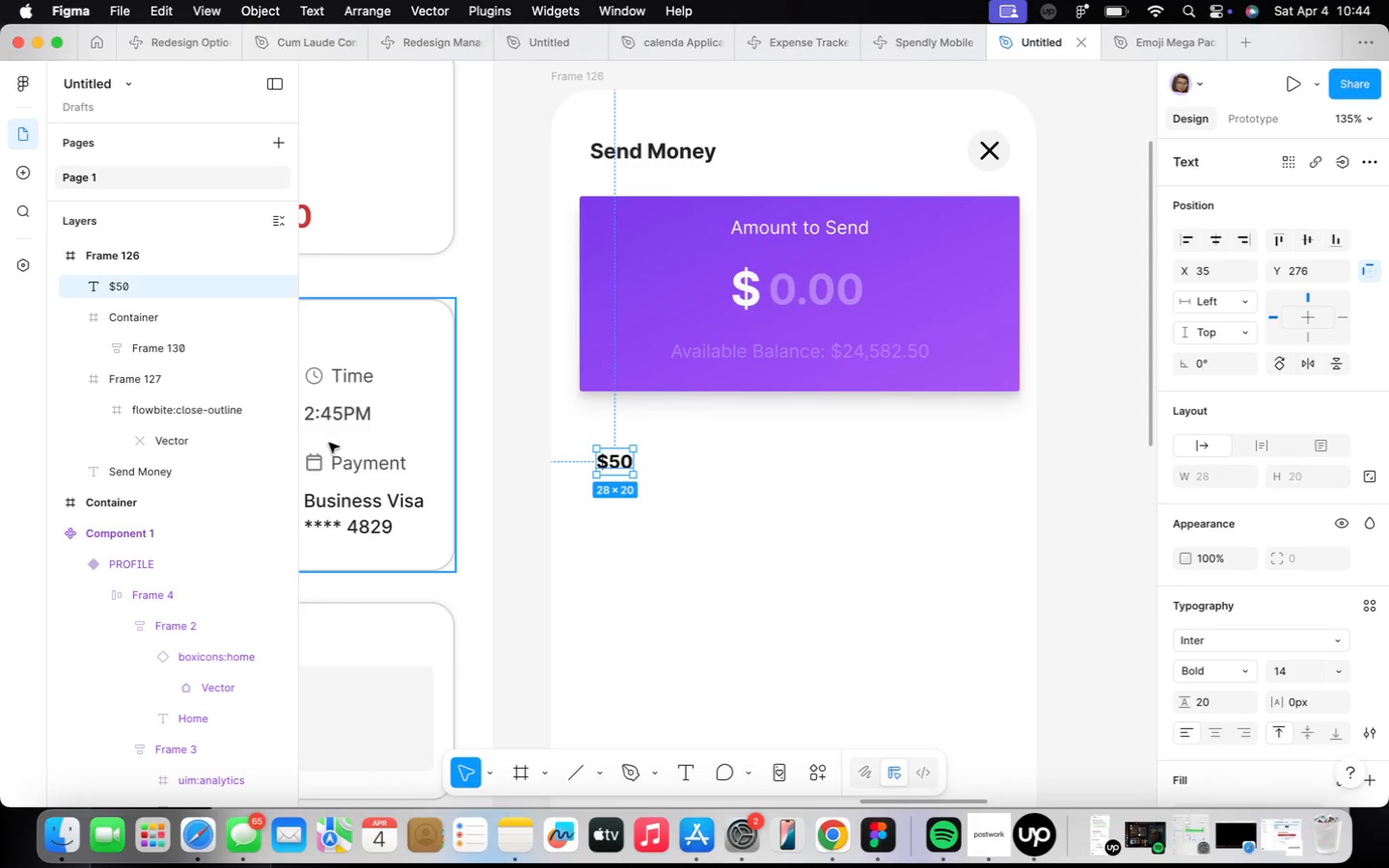 
key(Shift+A)
 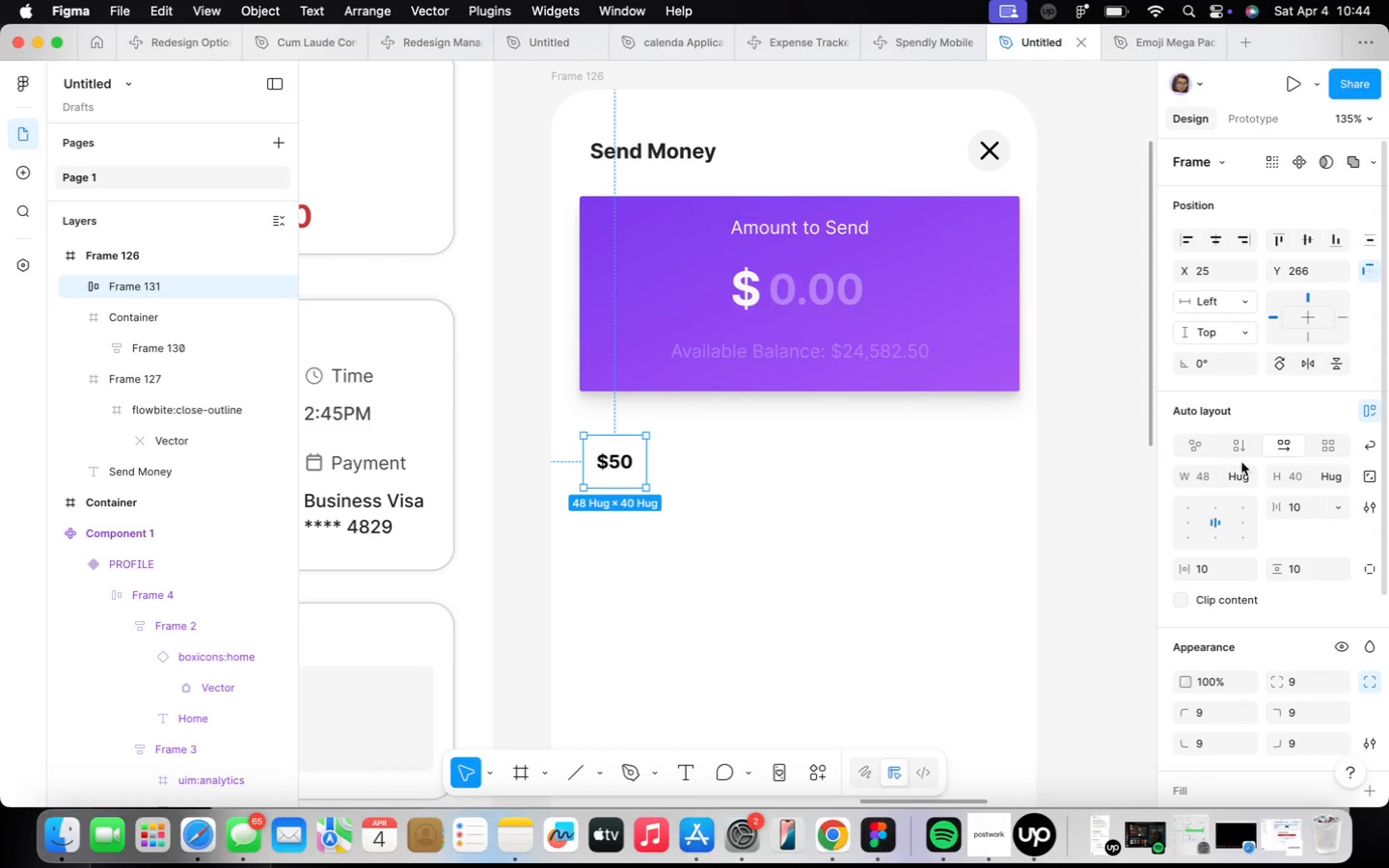 
wait(12.29)
 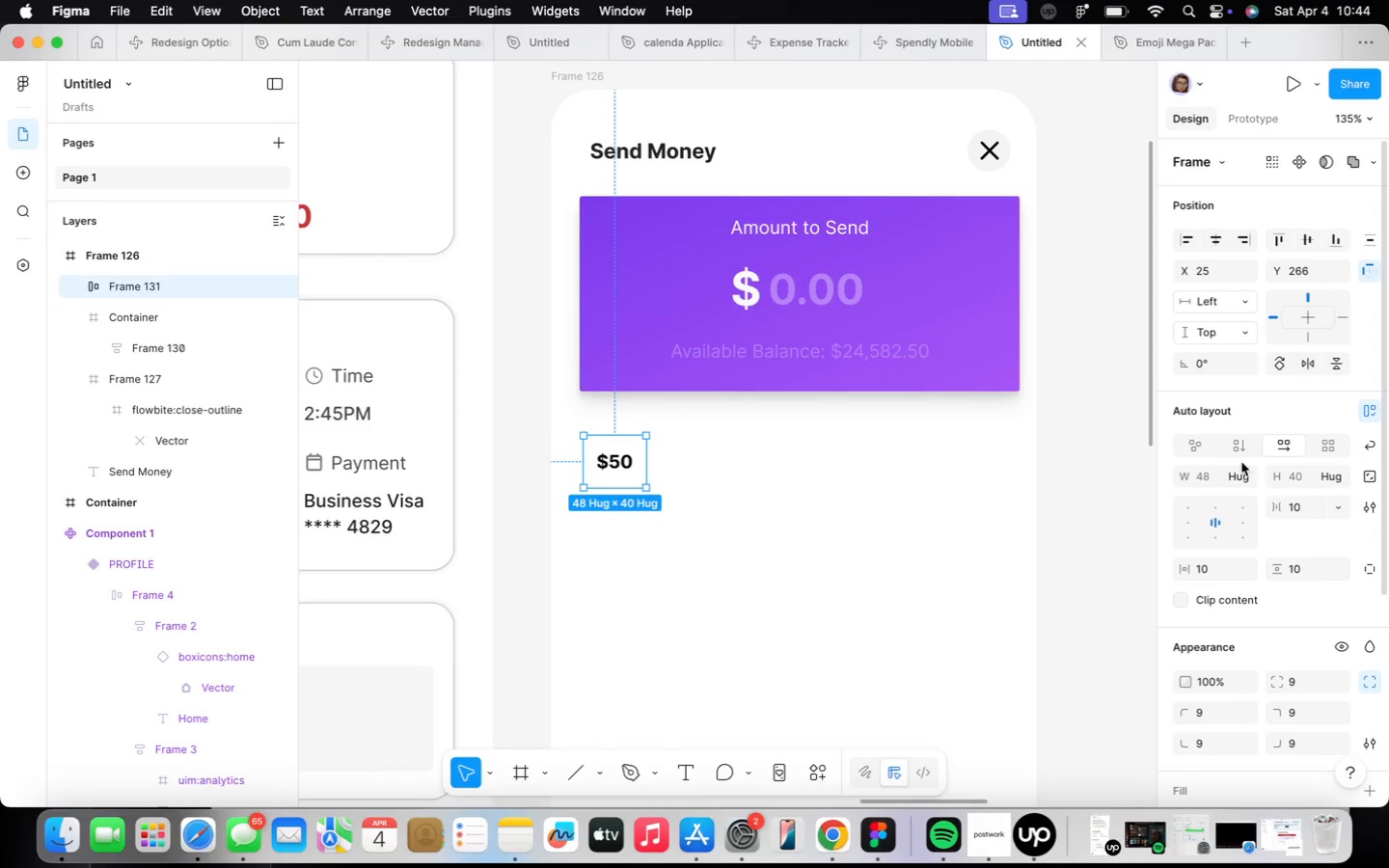 
scroll: coordinate [1267, 618], scroll_direction: down, amount: 16.0
 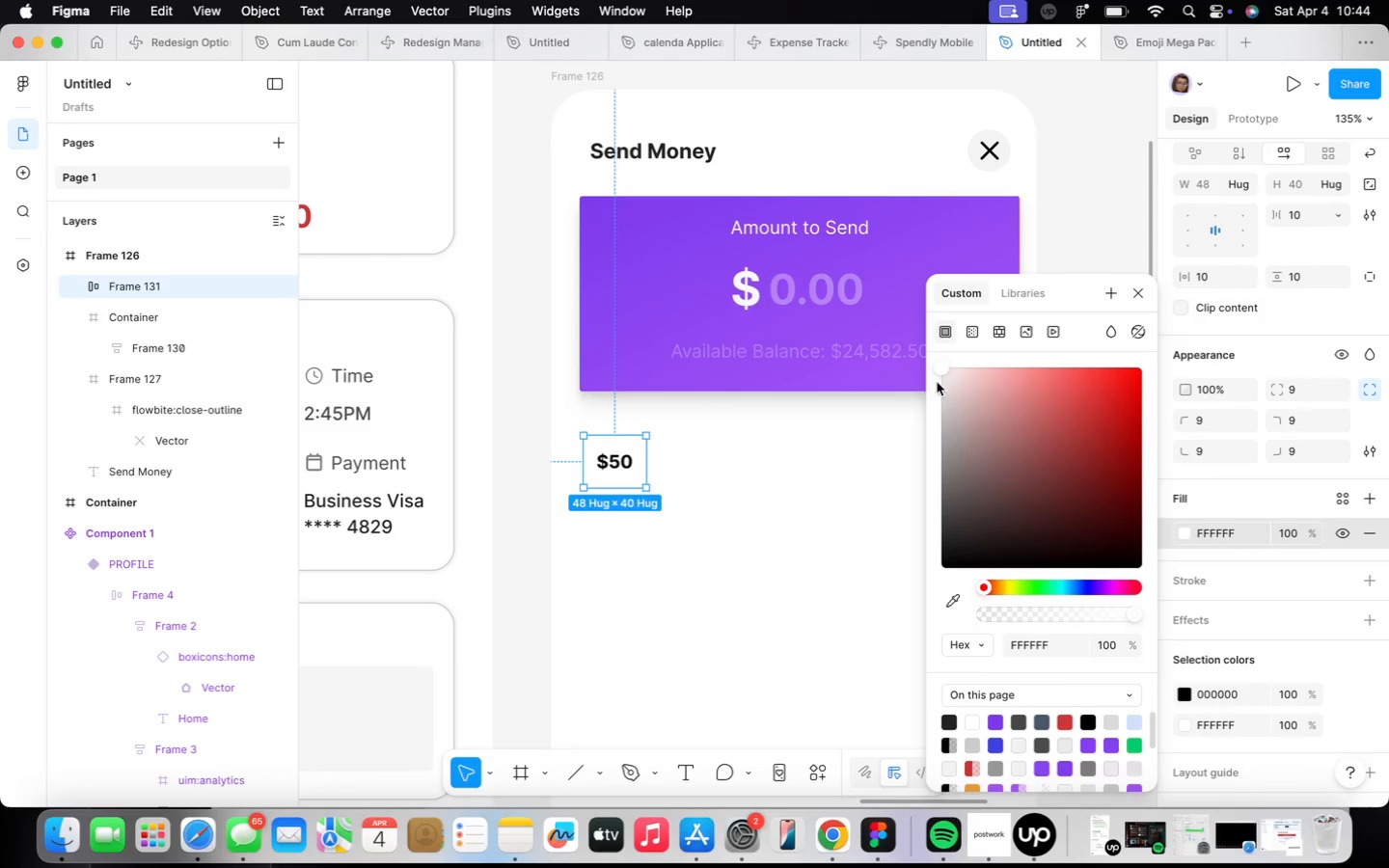 
left_click_drag(start_coordinate=[937, 366], to_coordinate=[927, 379])
 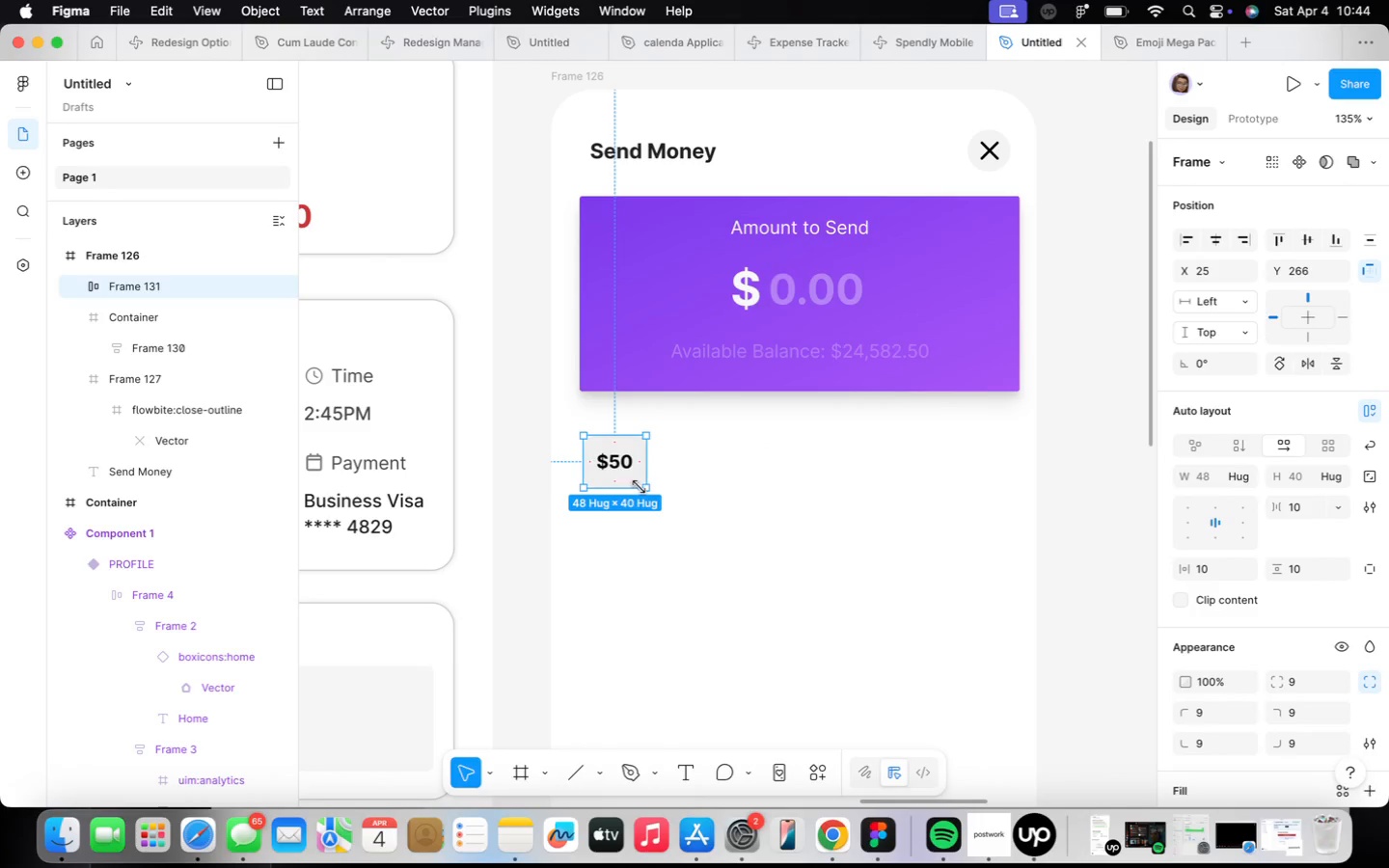 
left_click_drag(start_coordinate=[623, 470], to_coordinate=[619, 452])
 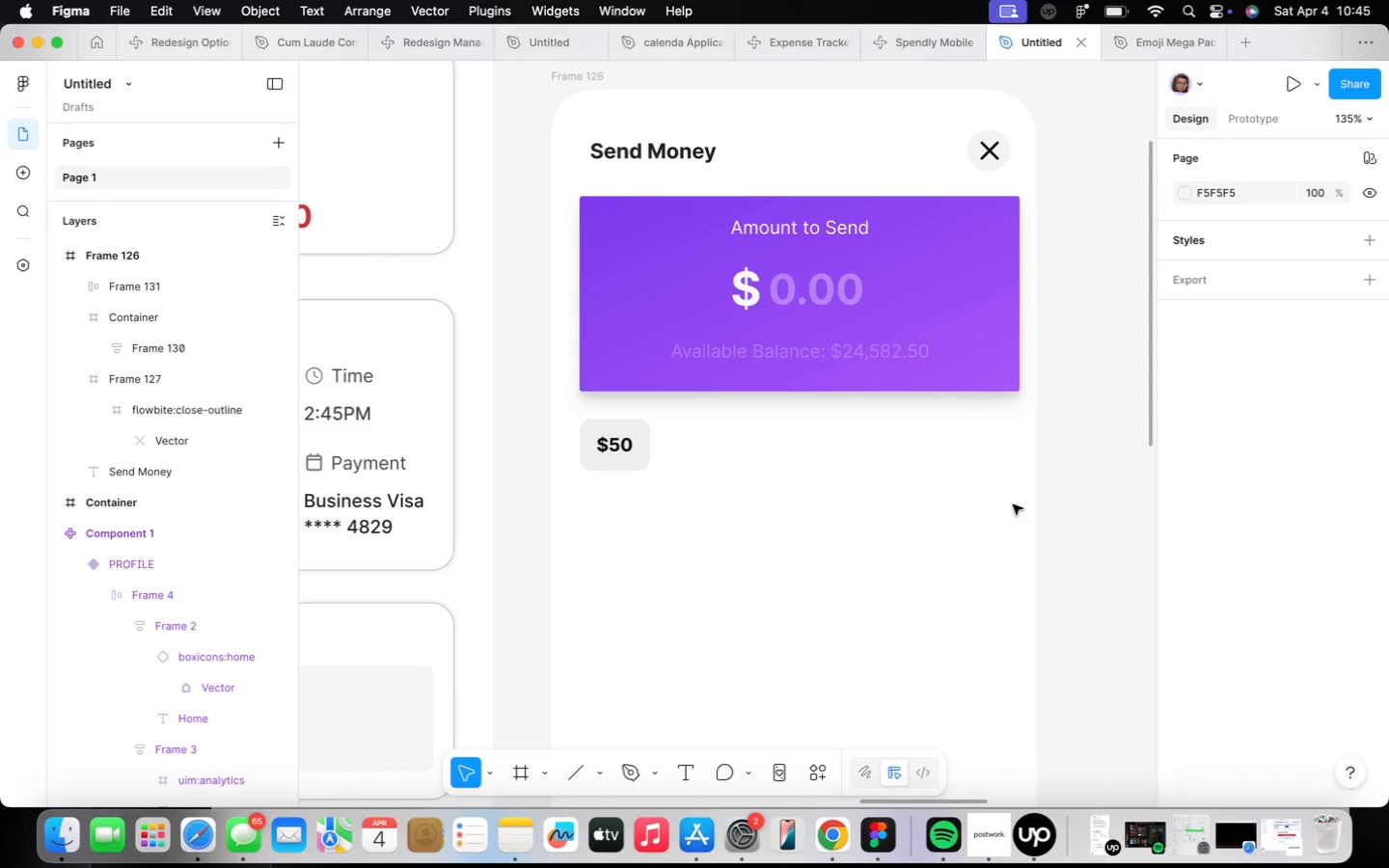 
wait(15.03)
 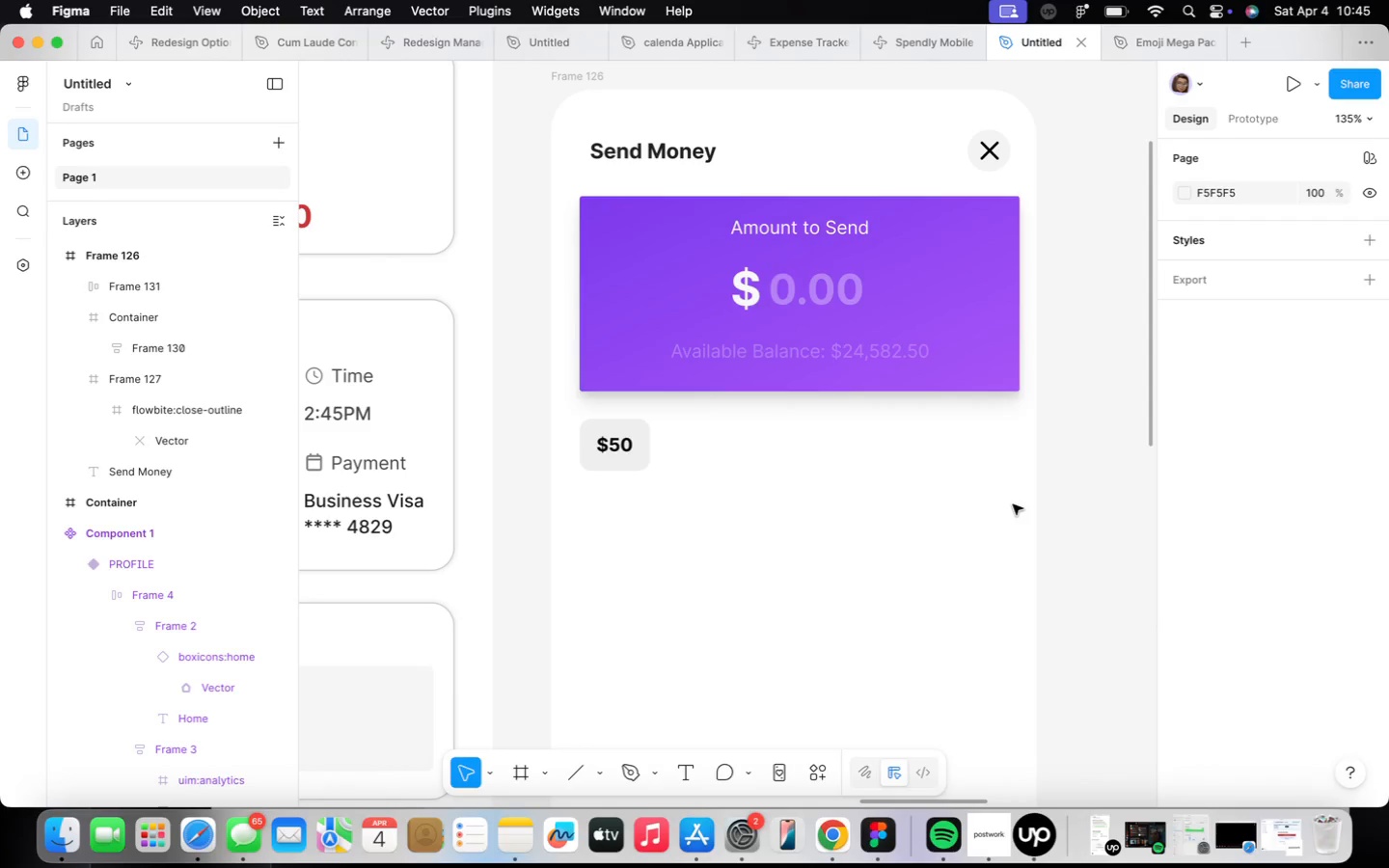 
hold_key(key=OptionLeft, duration=1.39)
left_click_drag(start_coordinate=[627, 445], to_coordinate=[721, 442])
 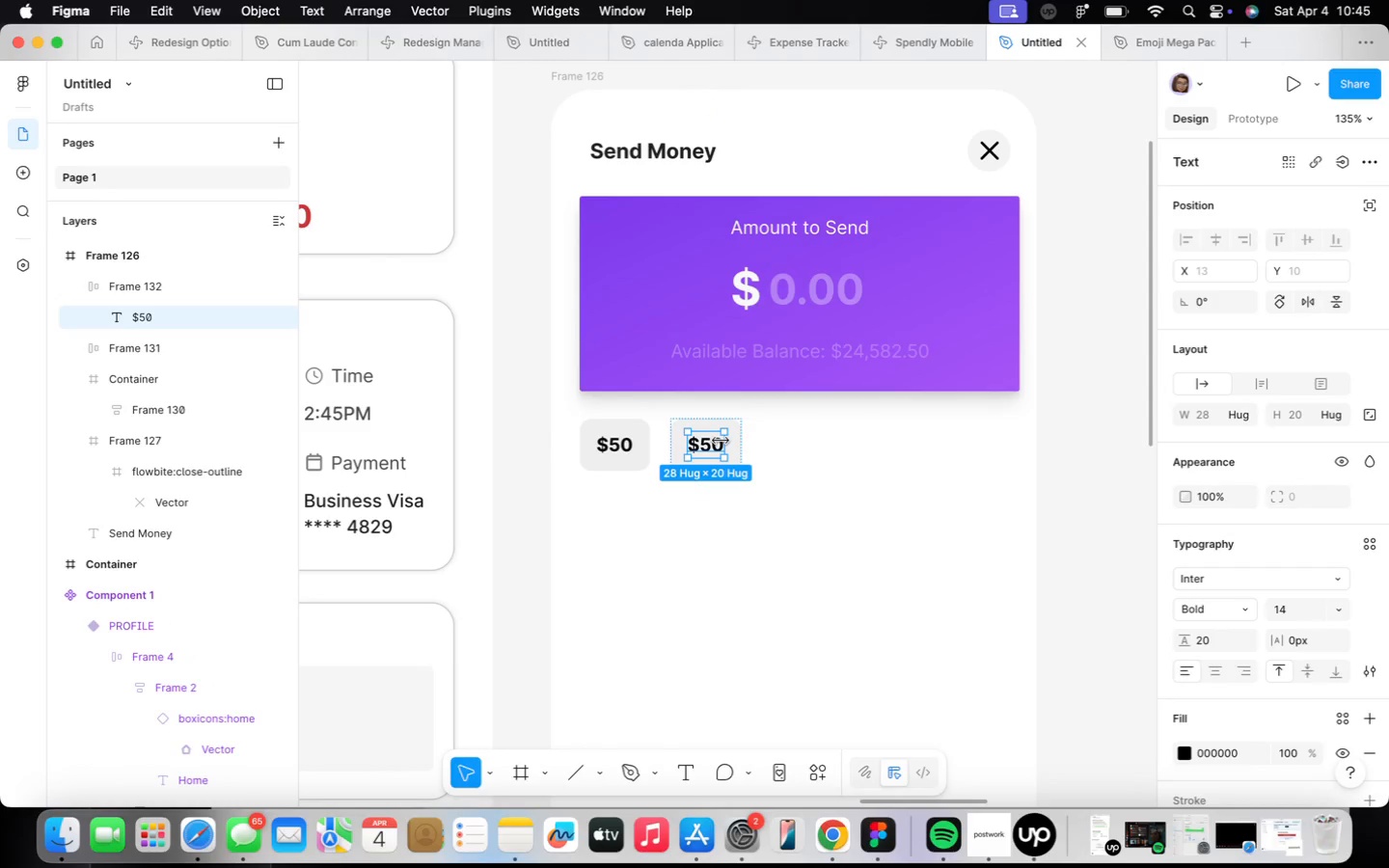 
left_click([712, 446])
 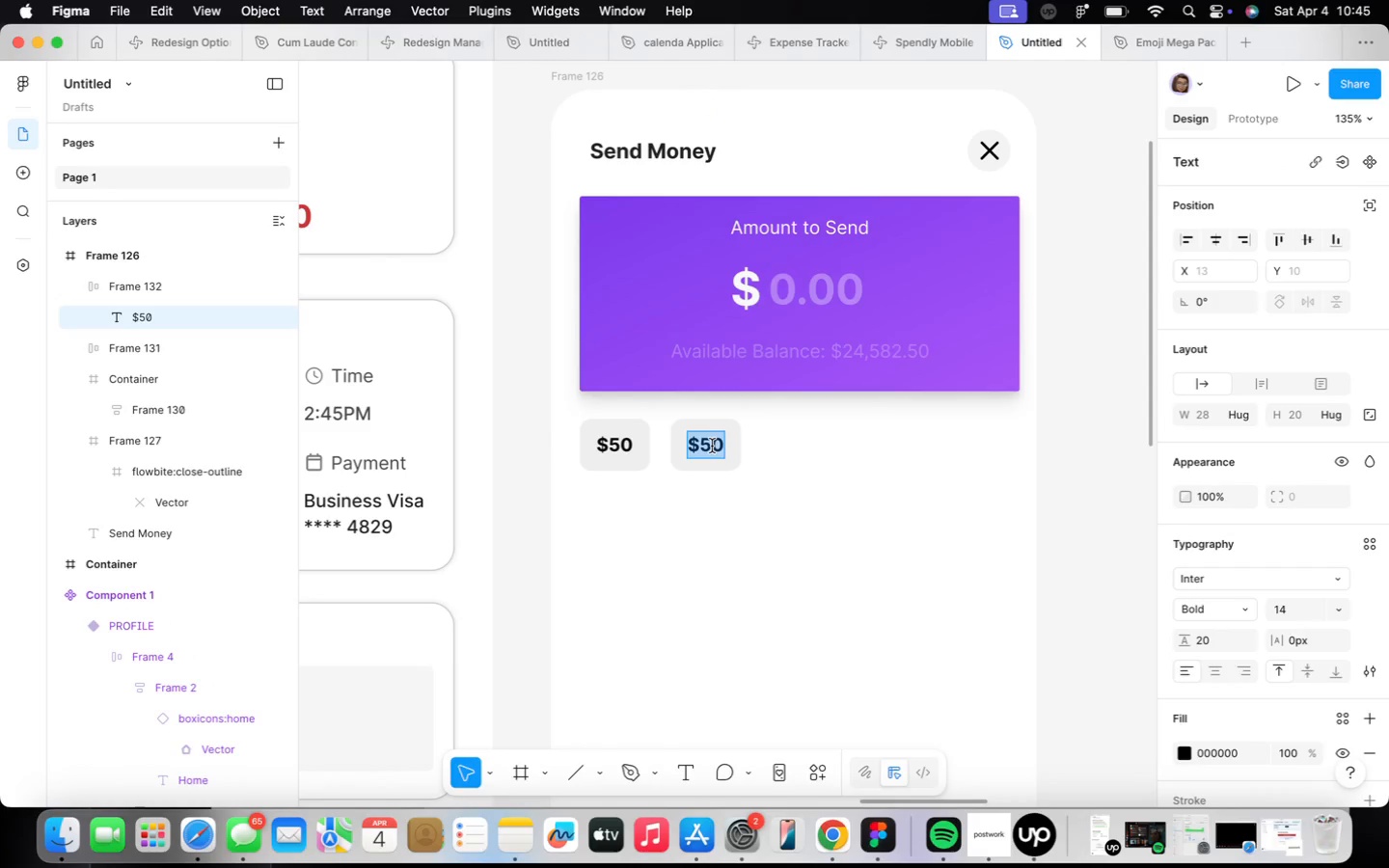 
left_click([712, 445])
 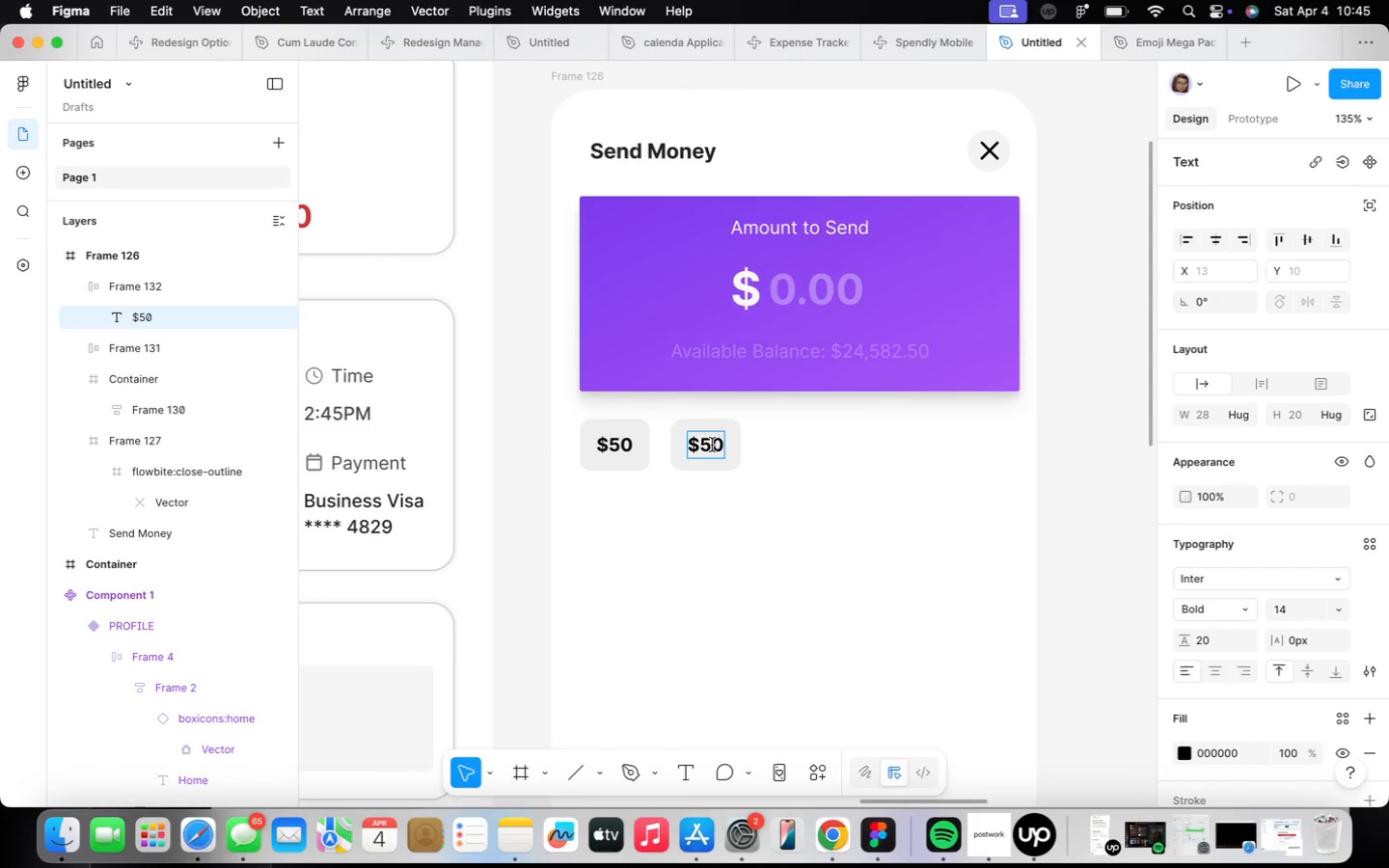 
key(Backspace)
type(10)
 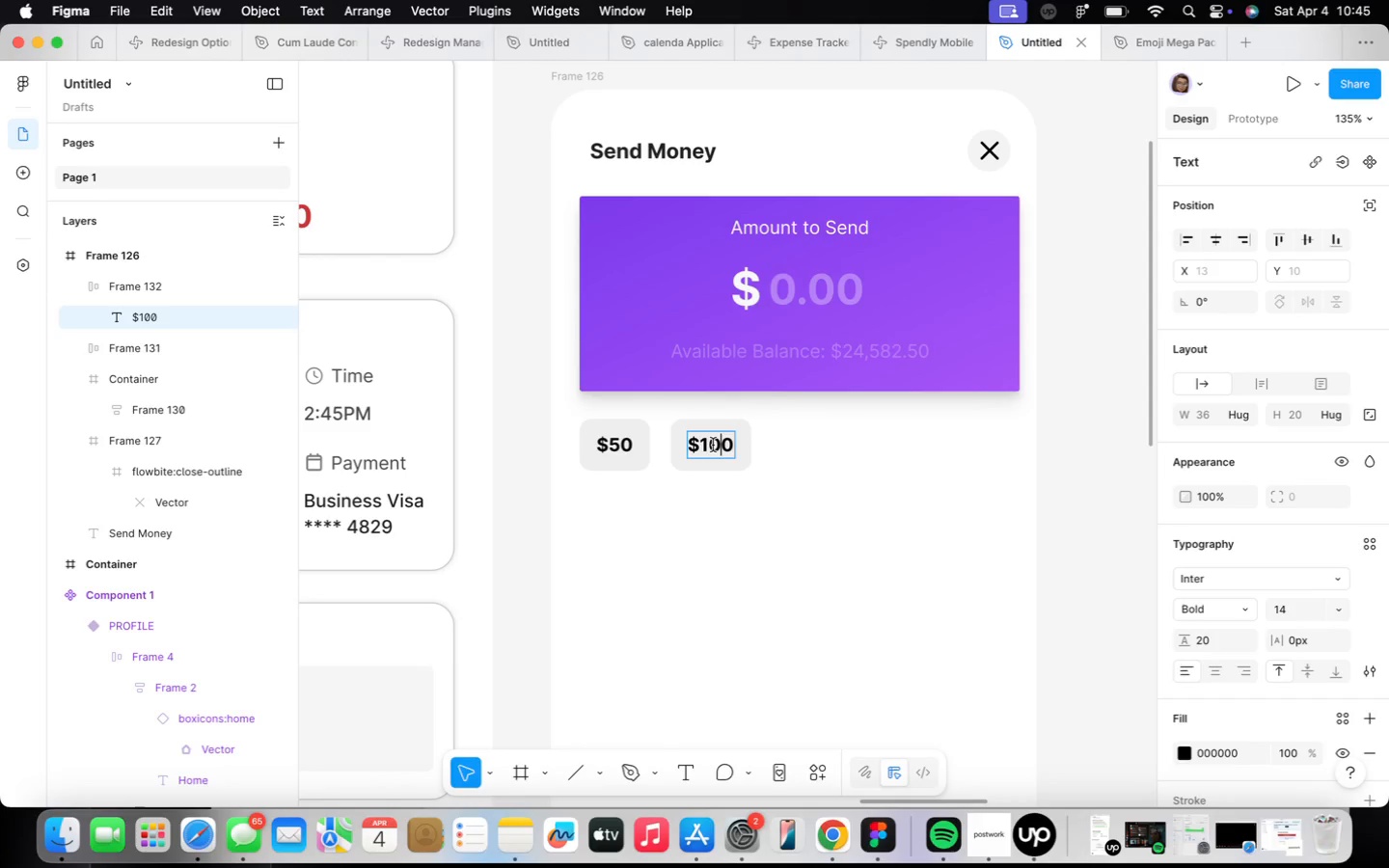 
key(Meta+CommandLeft)
 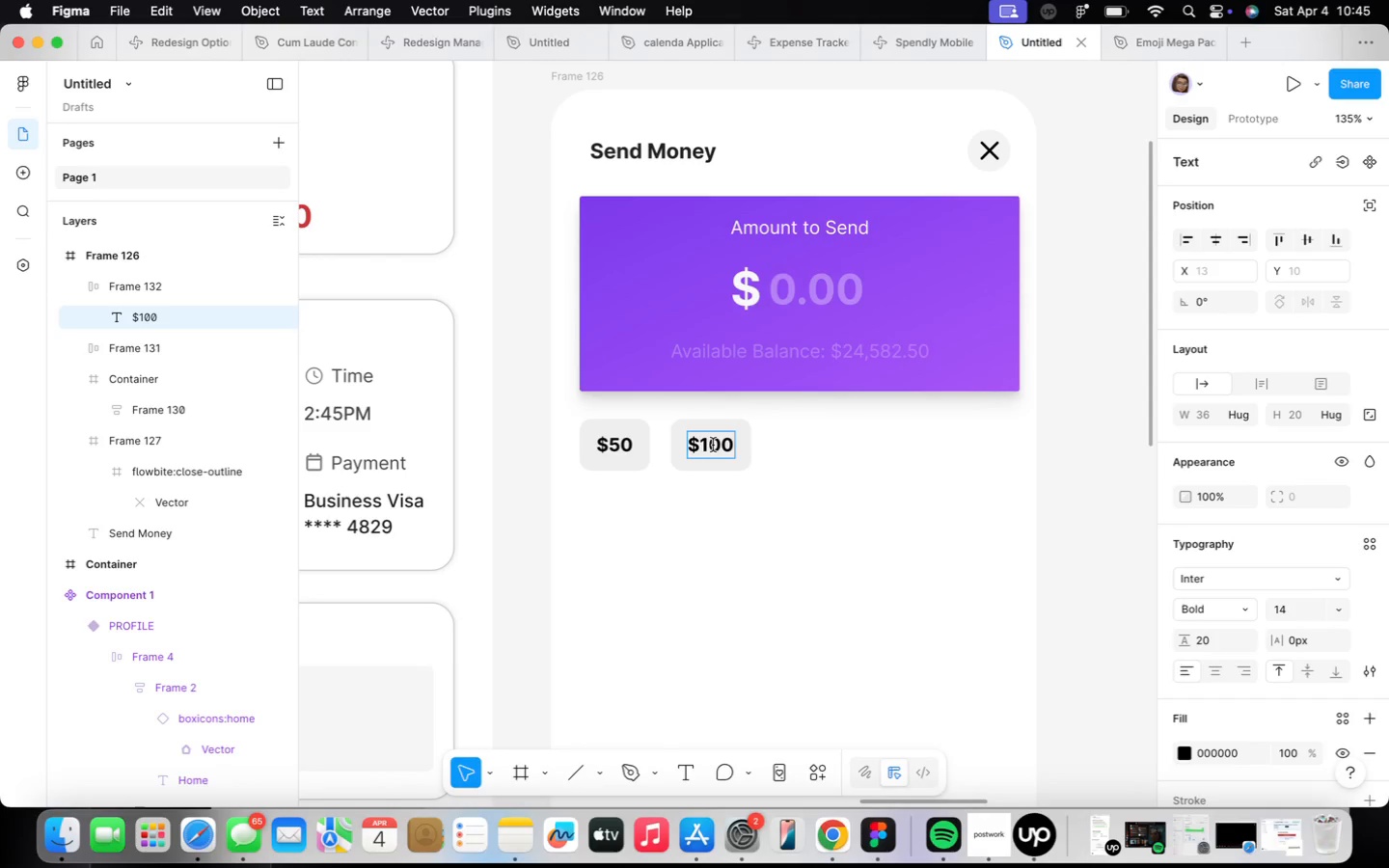 
key(Meta+Z)
 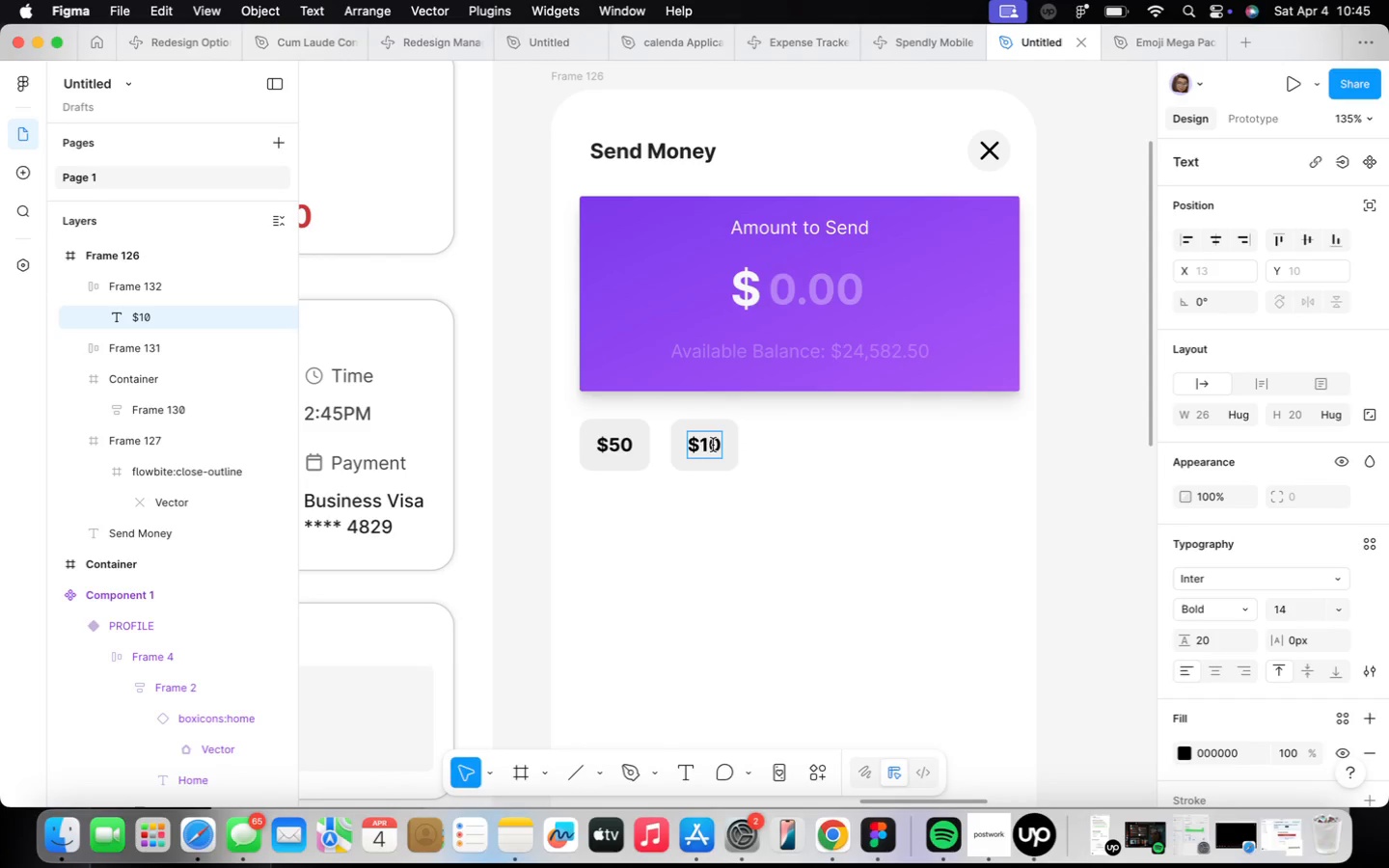 
key(Z)
 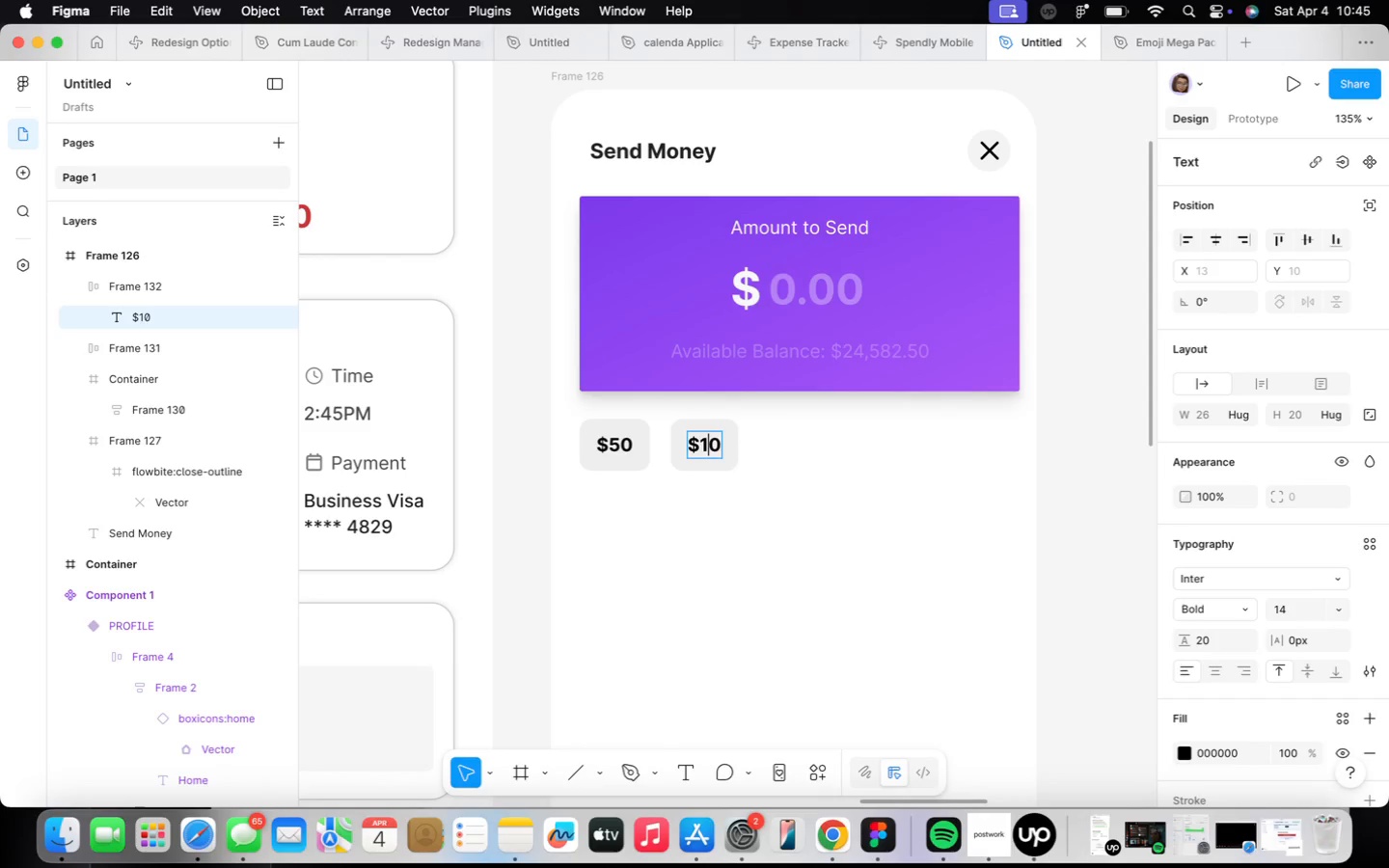 
key(Meta+CommandLeft)
 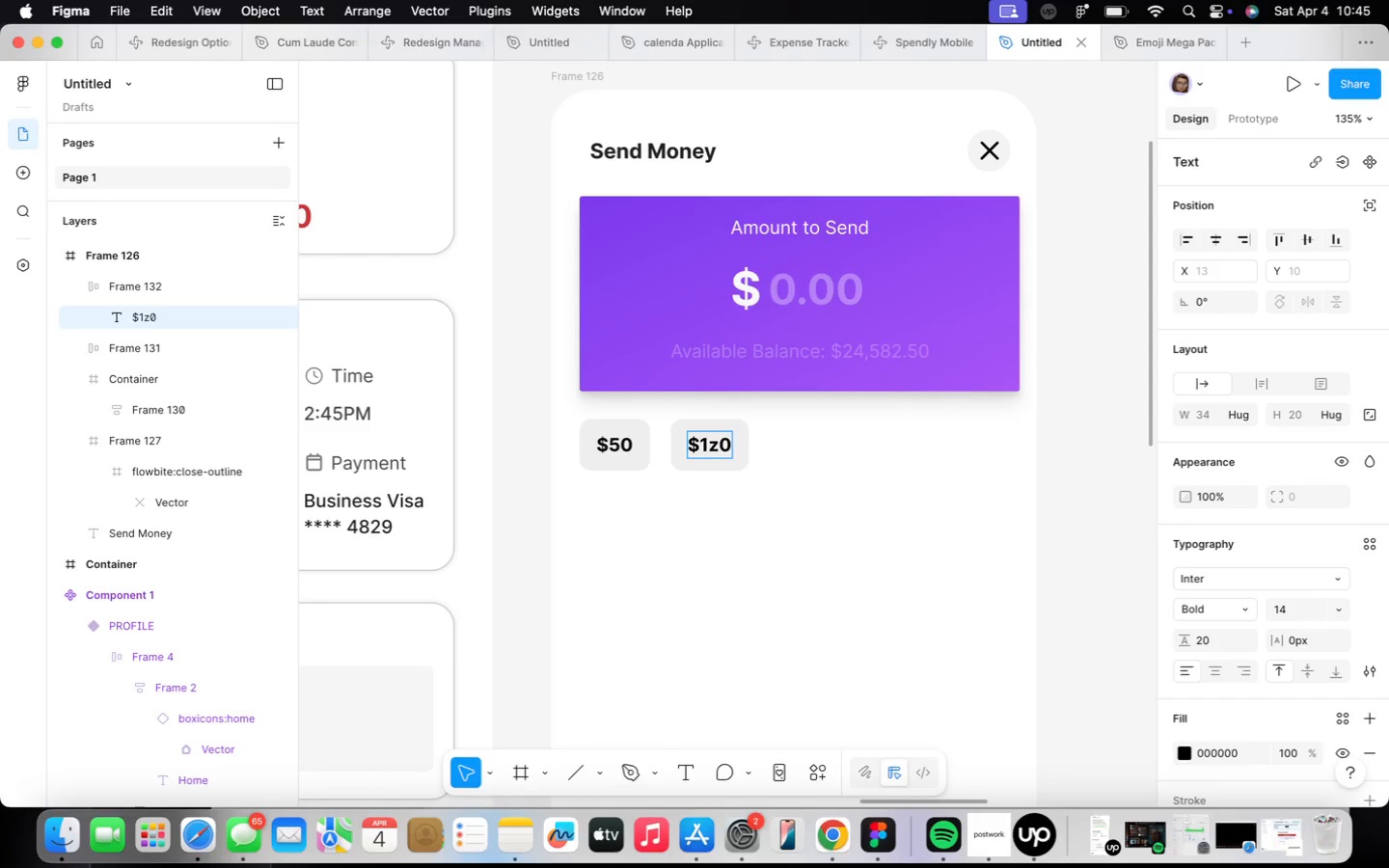 
key(Meta+CommandLeft)
 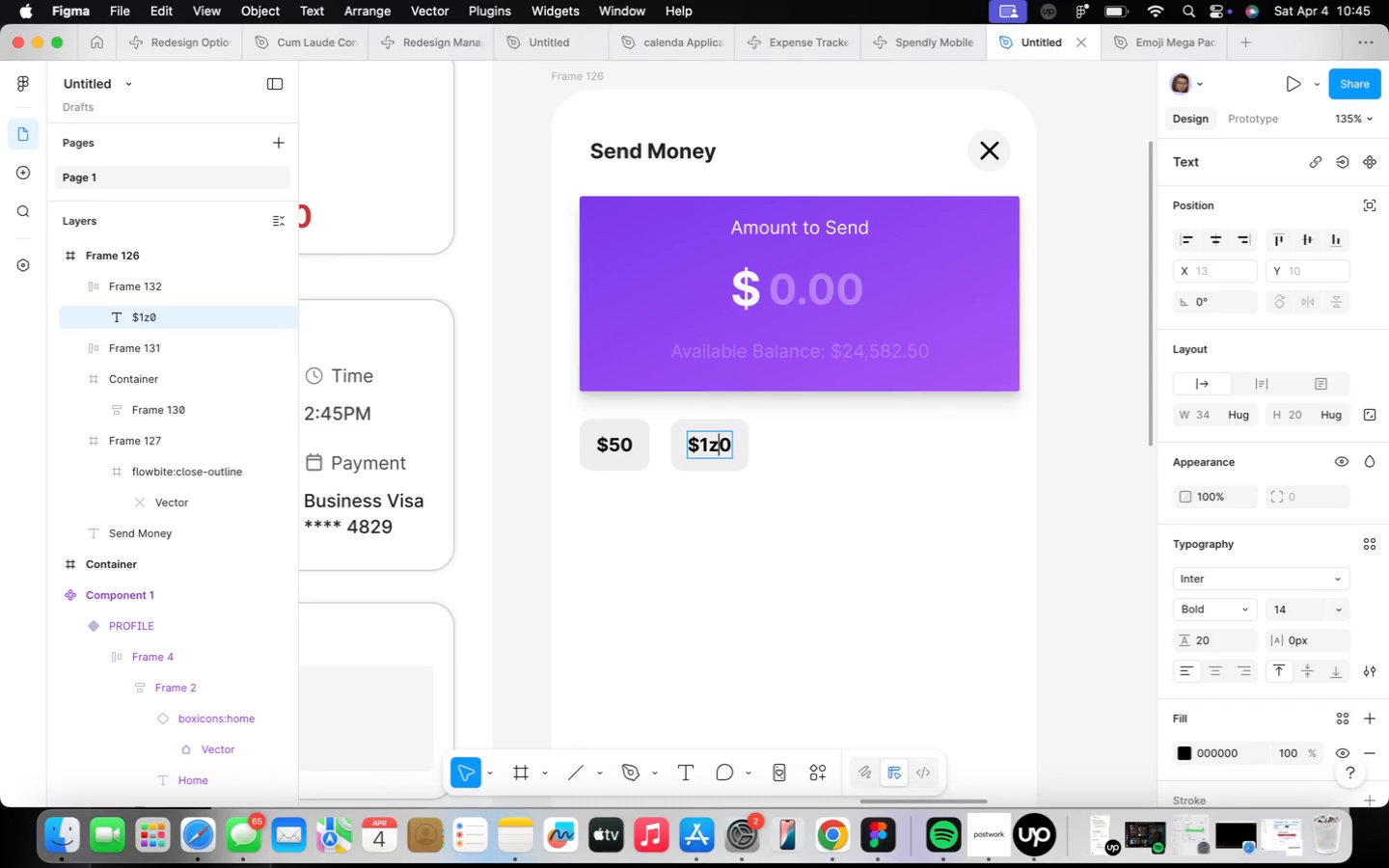 
key(Meta+Z)
 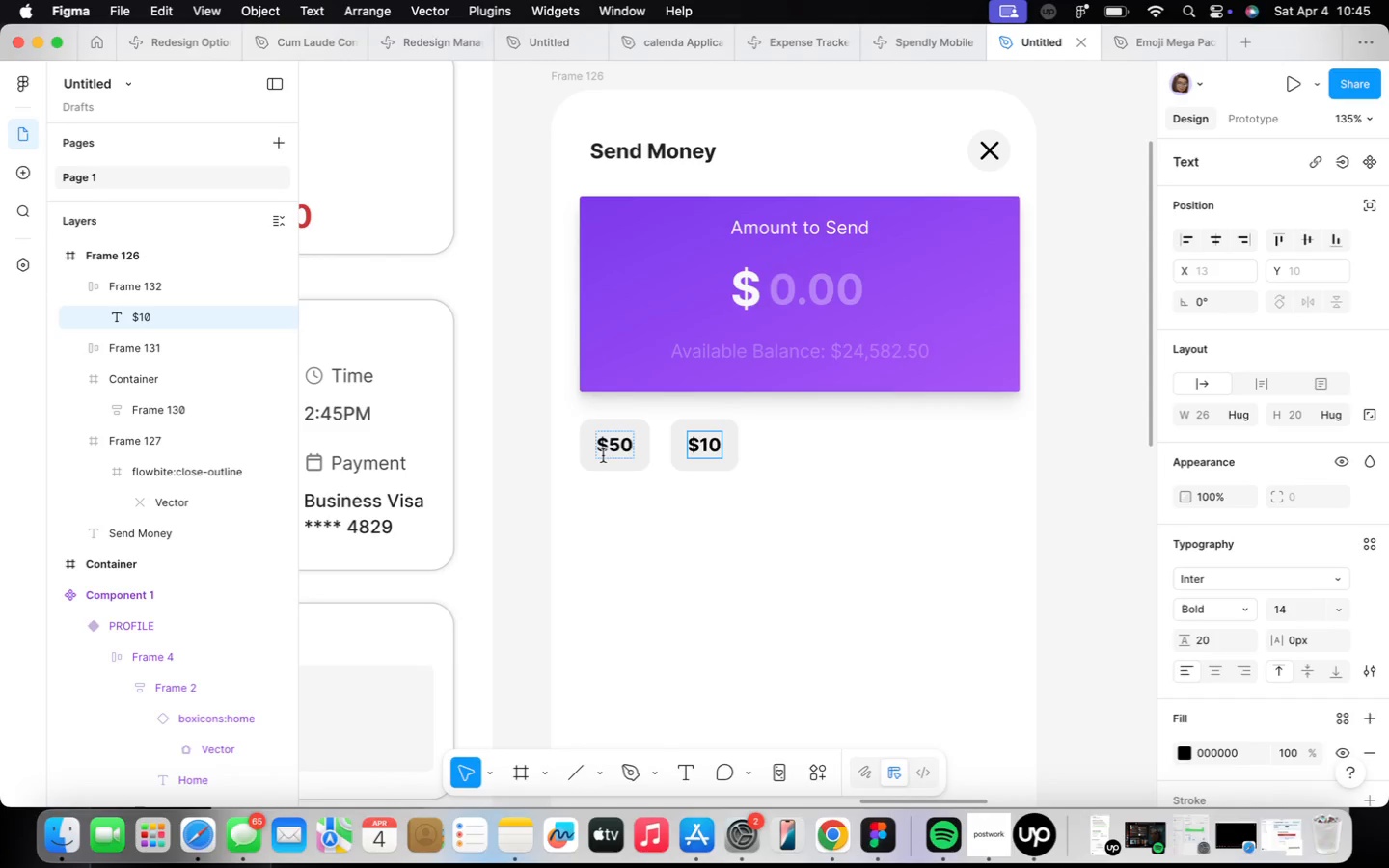 
left_click([672, 522])
 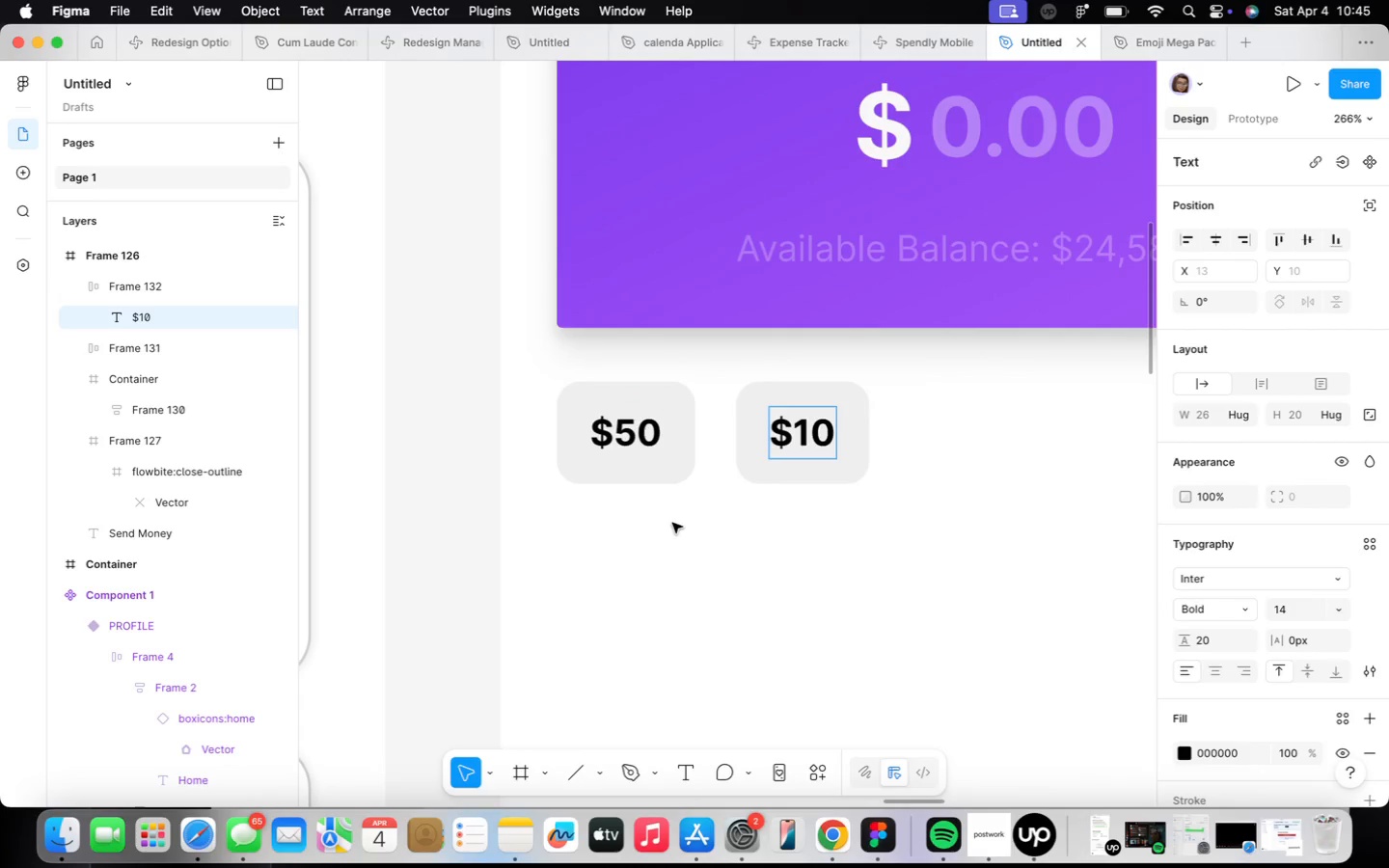 
scroll: coordinate [603, 456], scroll_direction: up, amount: 8.0
 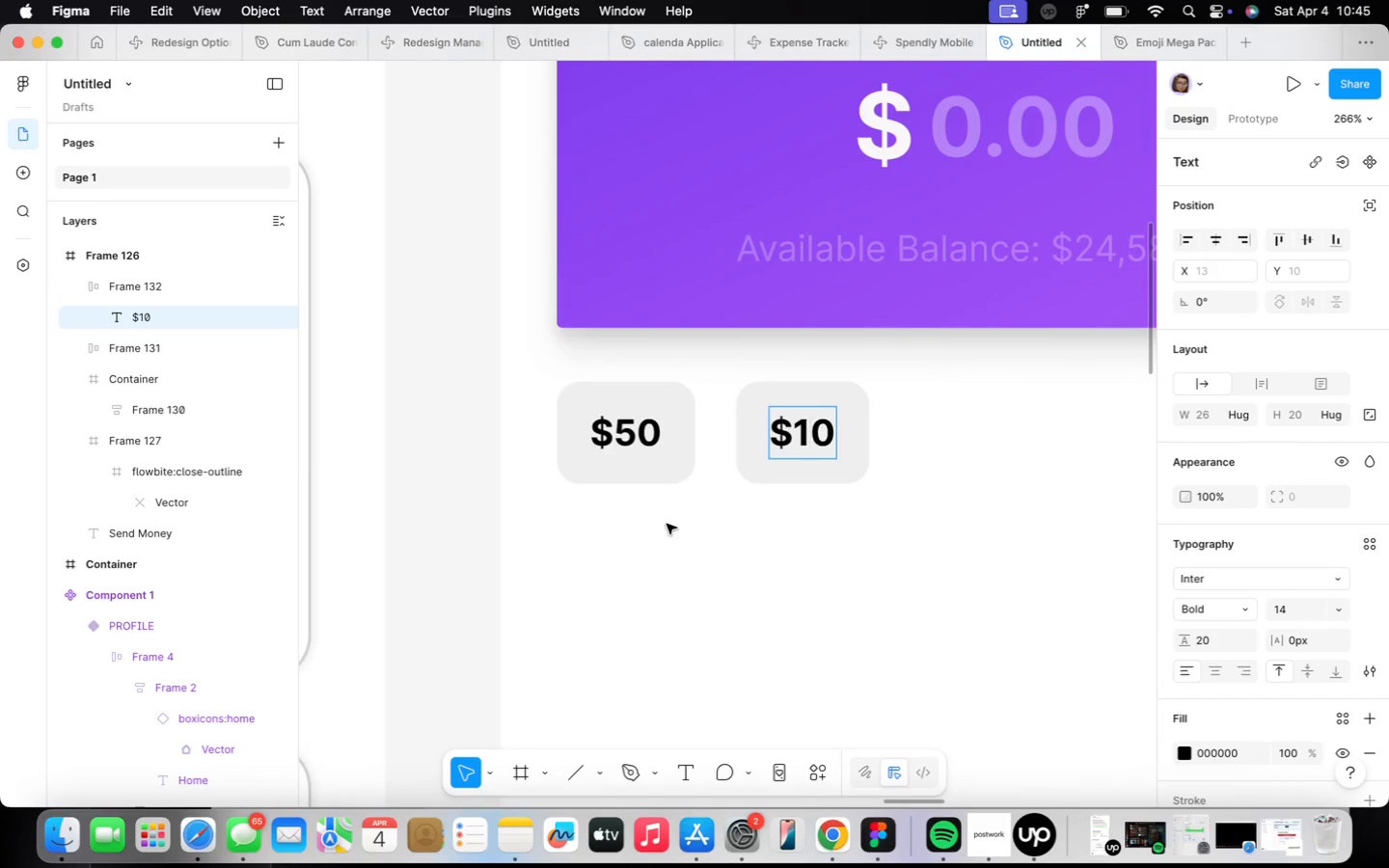 
double_click([672, 522])
 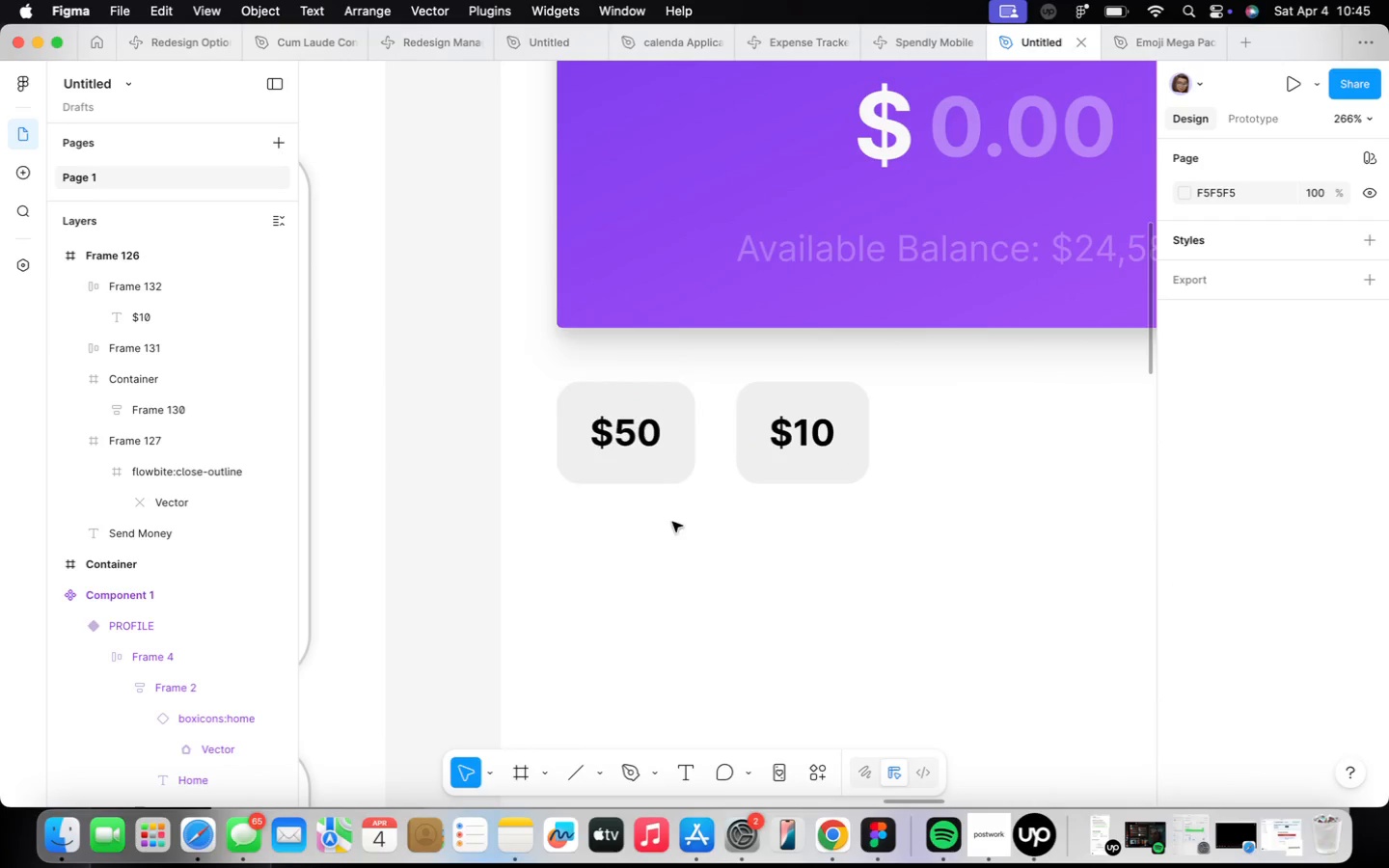 
triple_click([662, 439])
 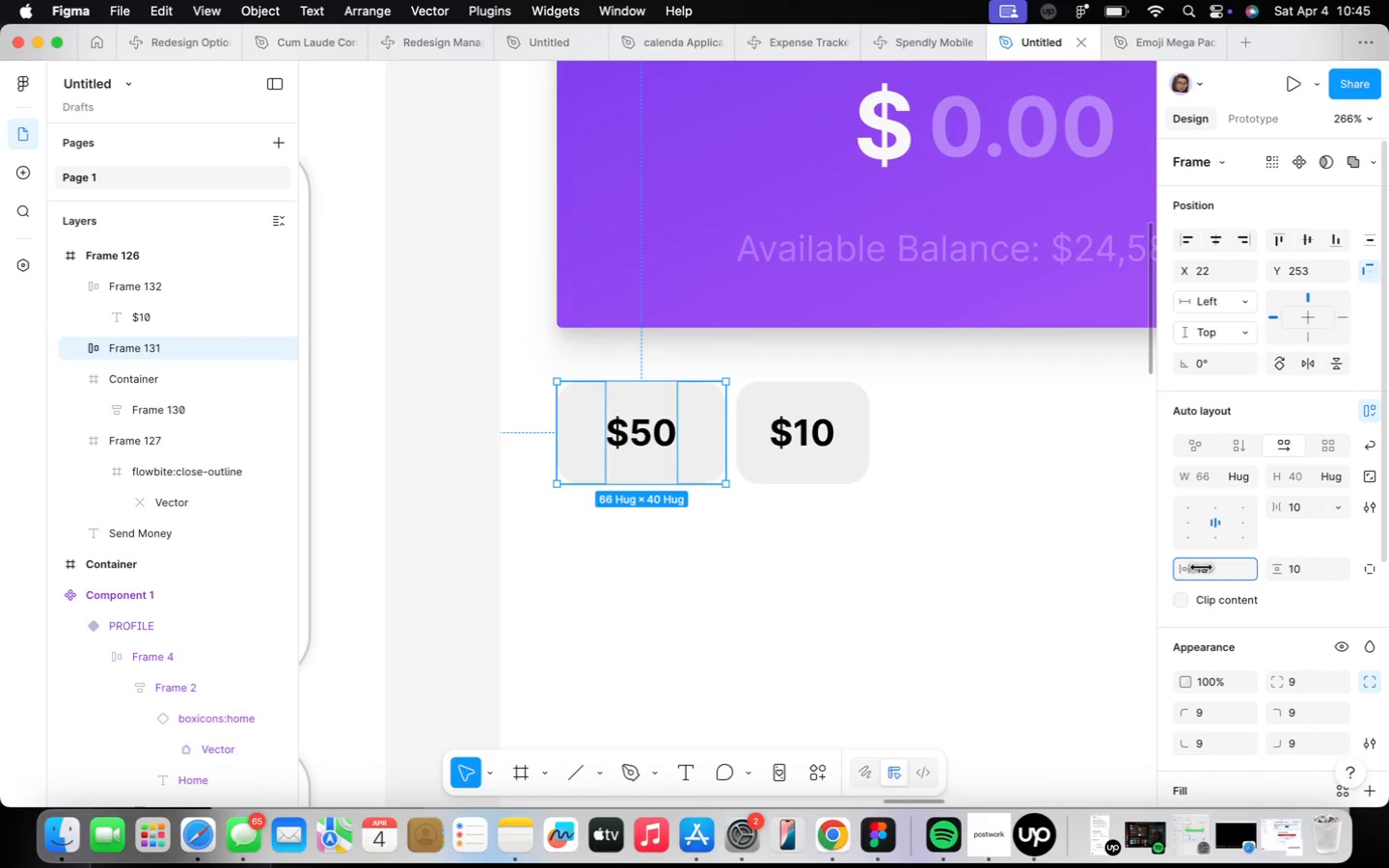 
wait(8.32)
 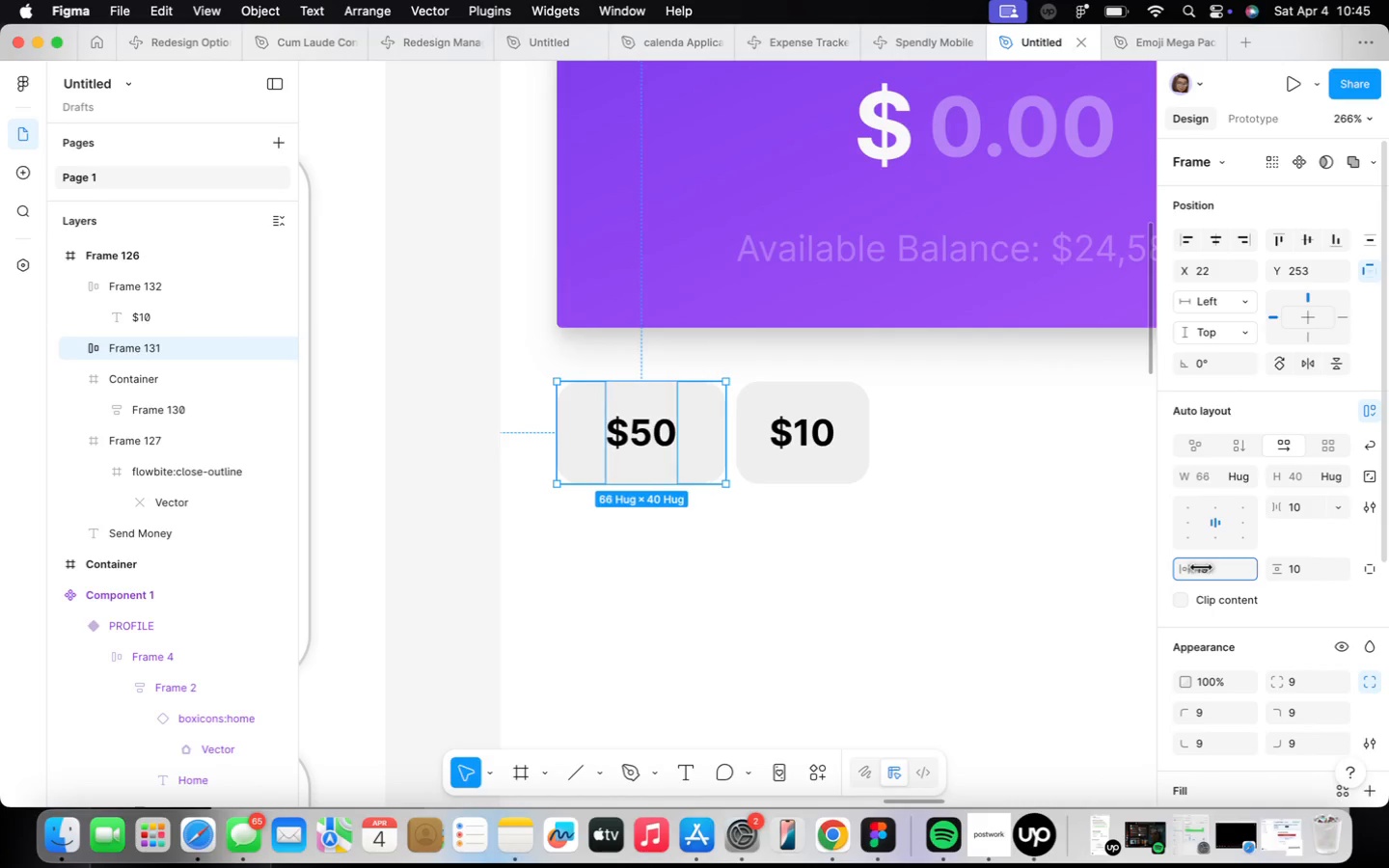 
left_click([729, 151])
 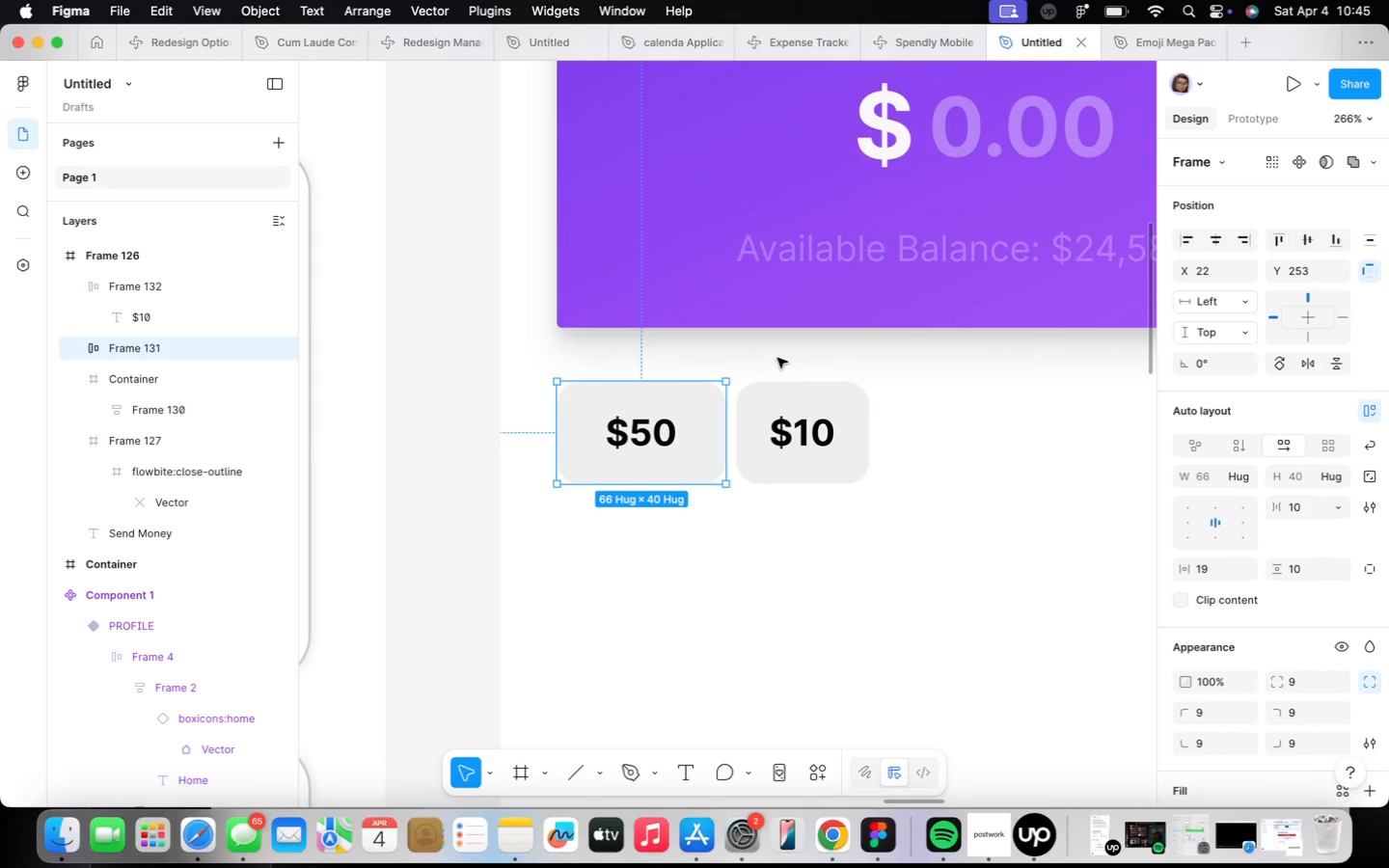 
left_click([801, 422])
 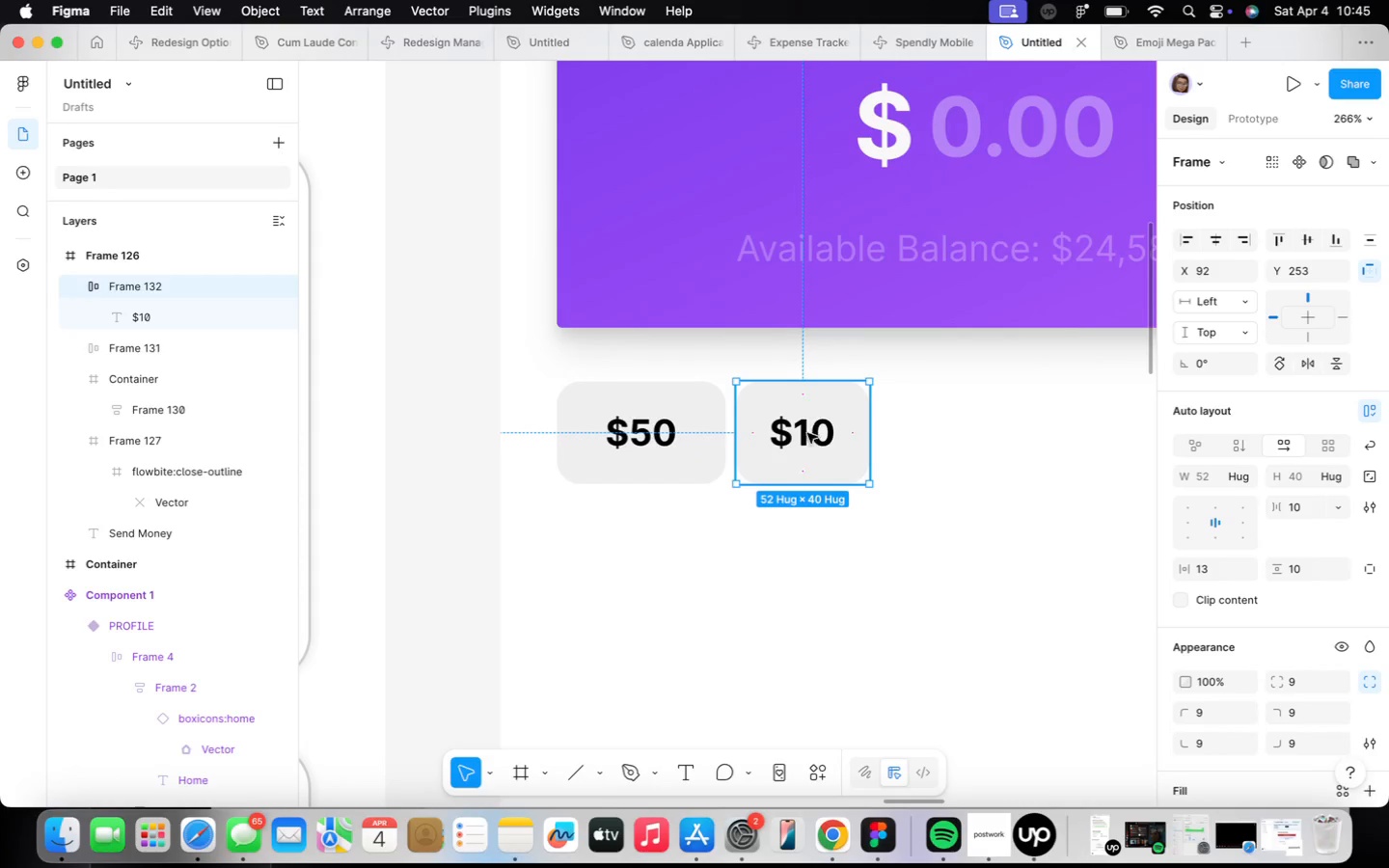 
left_click_drag(start_coordinate=[807, 432], to_coordinate=[842, 428])
 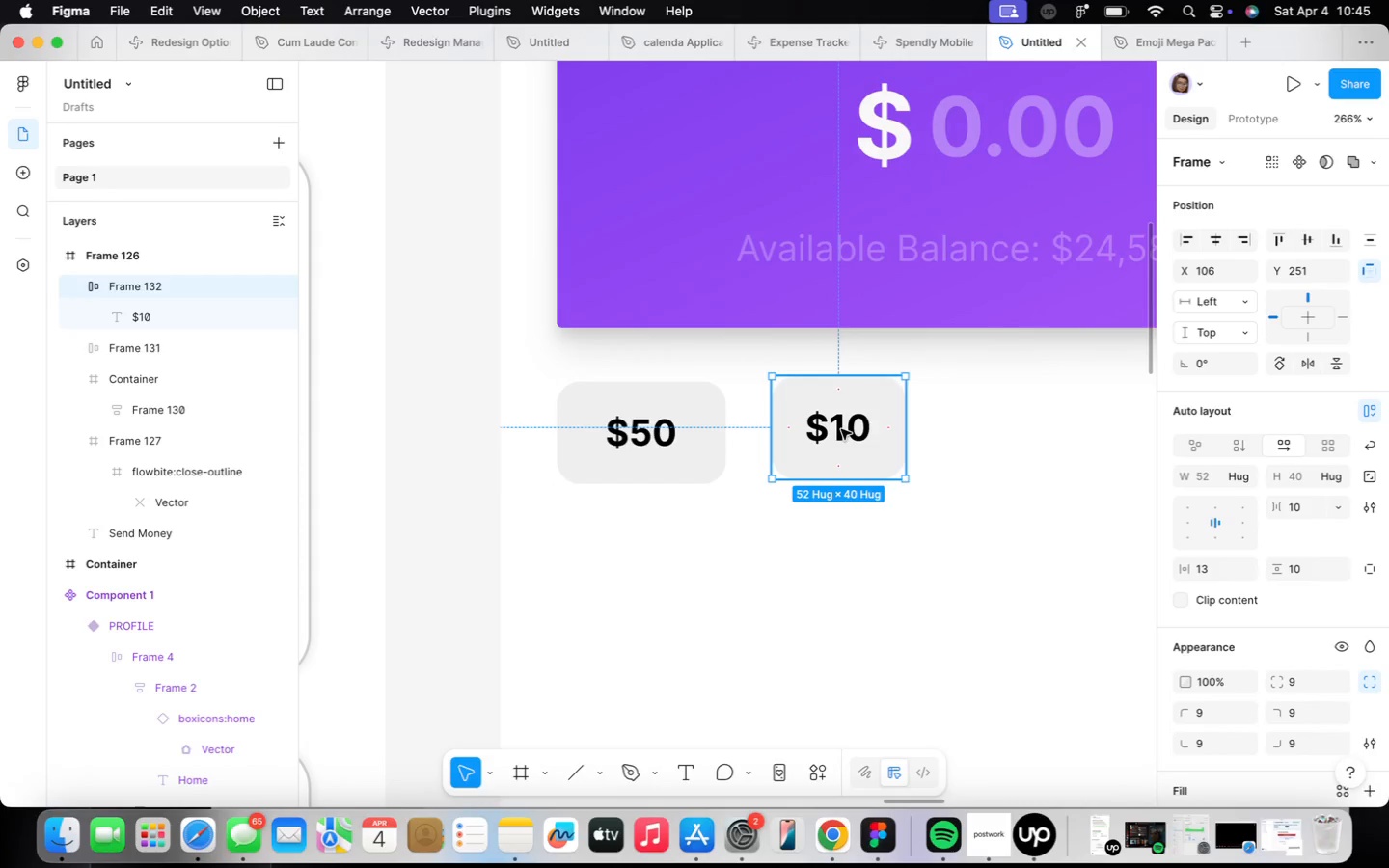 
left_click_drag(start_coordinate=[840, 431], to_coordinate=[831, 438])
 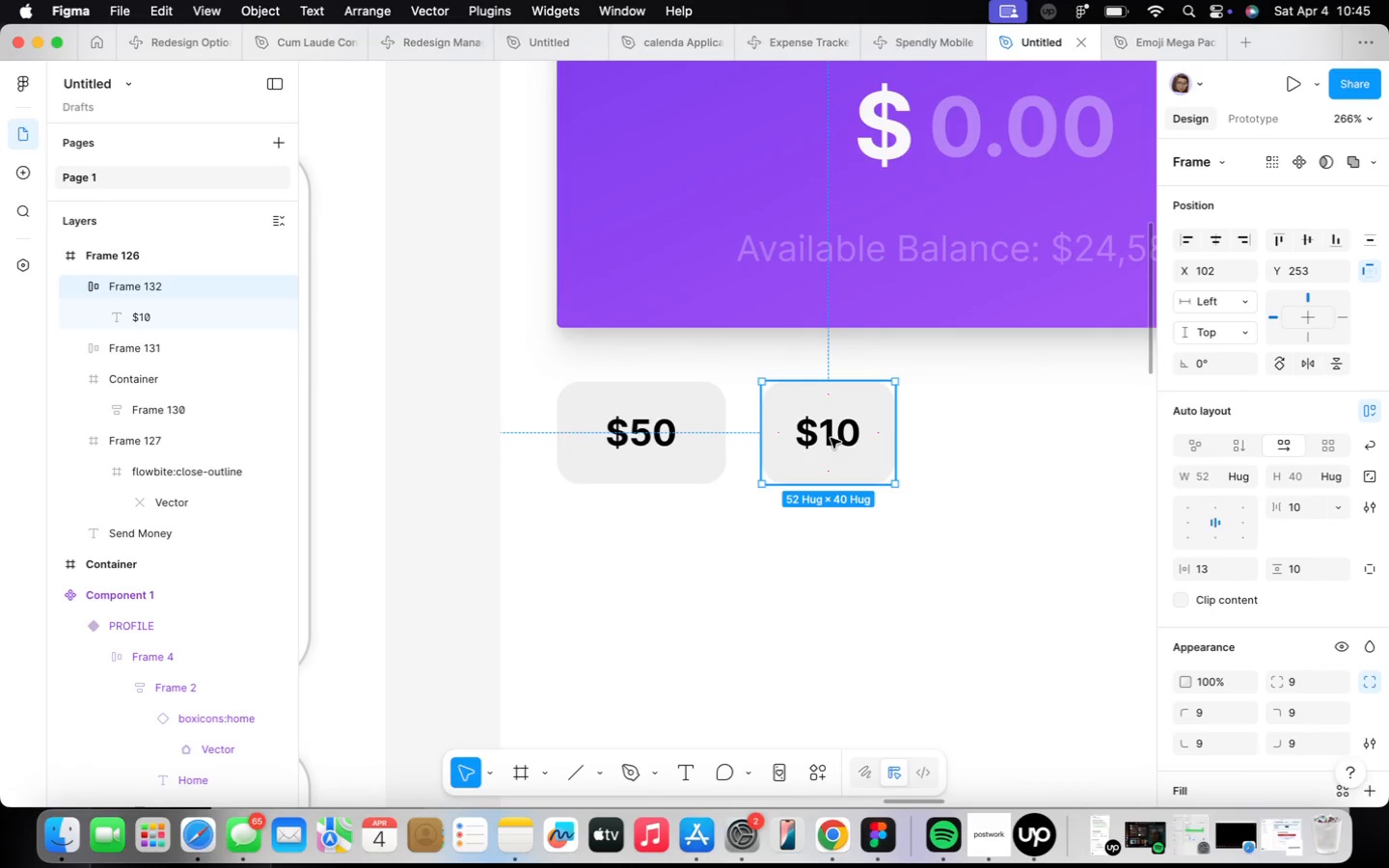 
right_click([831, 438])
 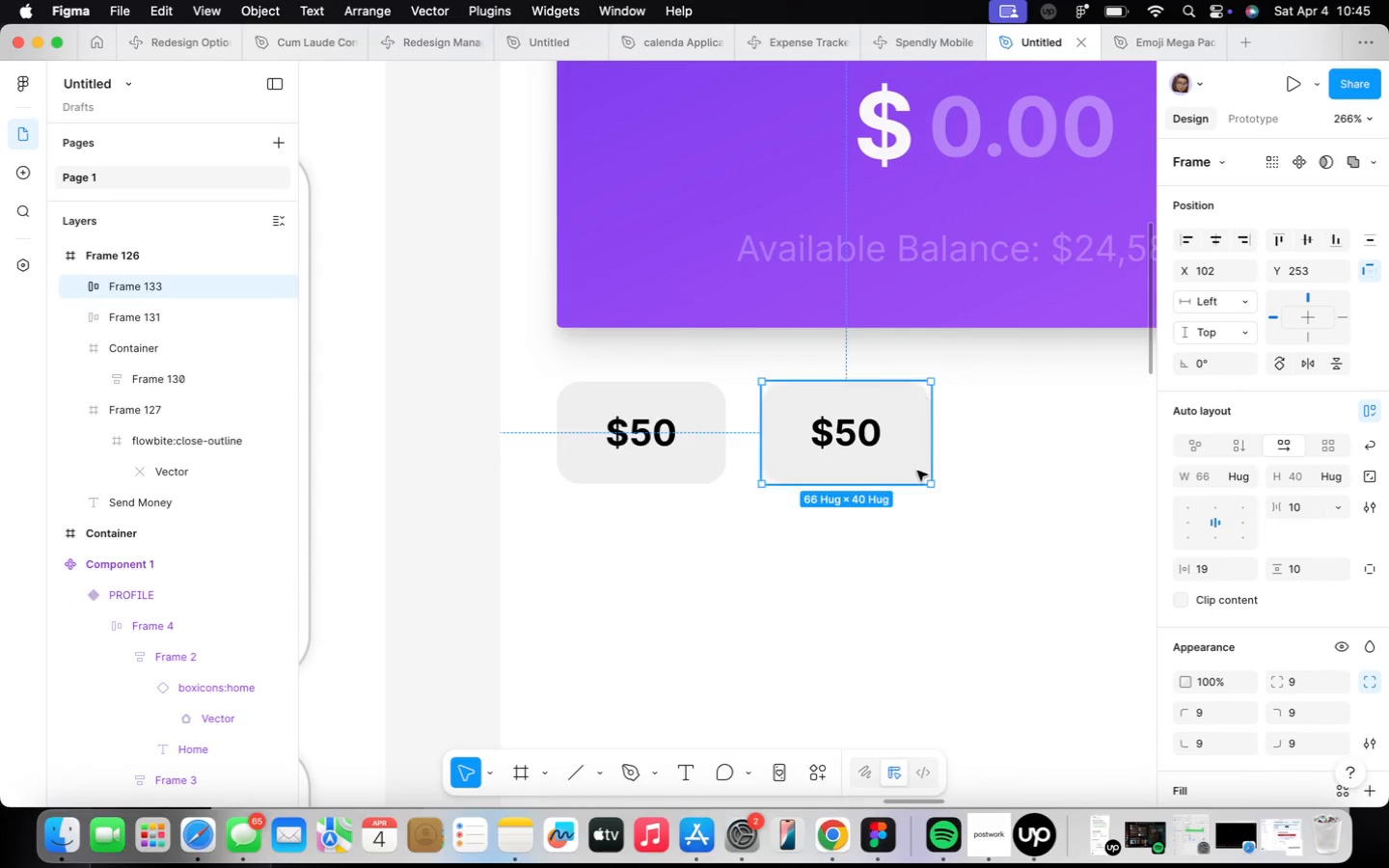 
double_click([854, 452])
 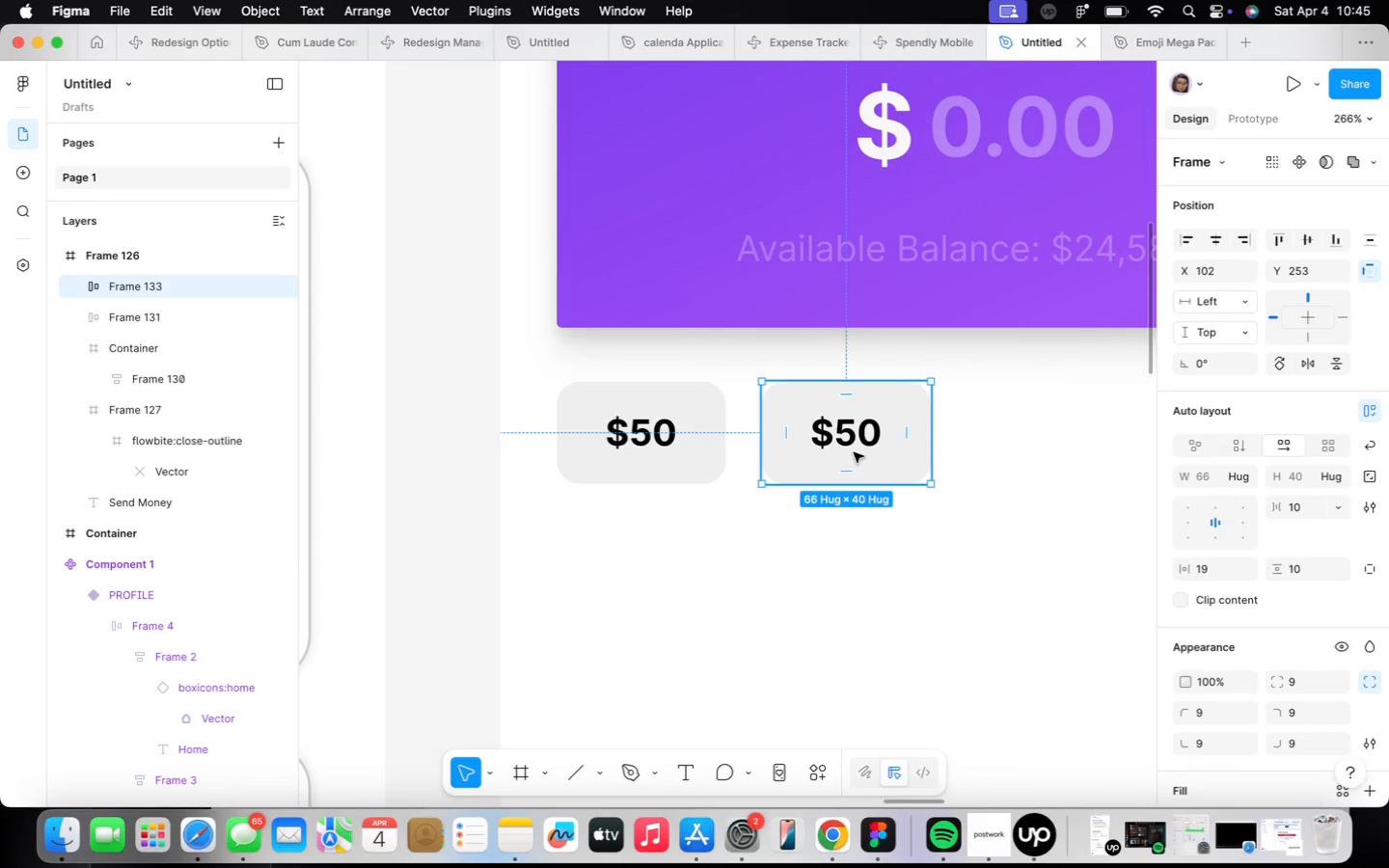 
triple_click([854, 452])
 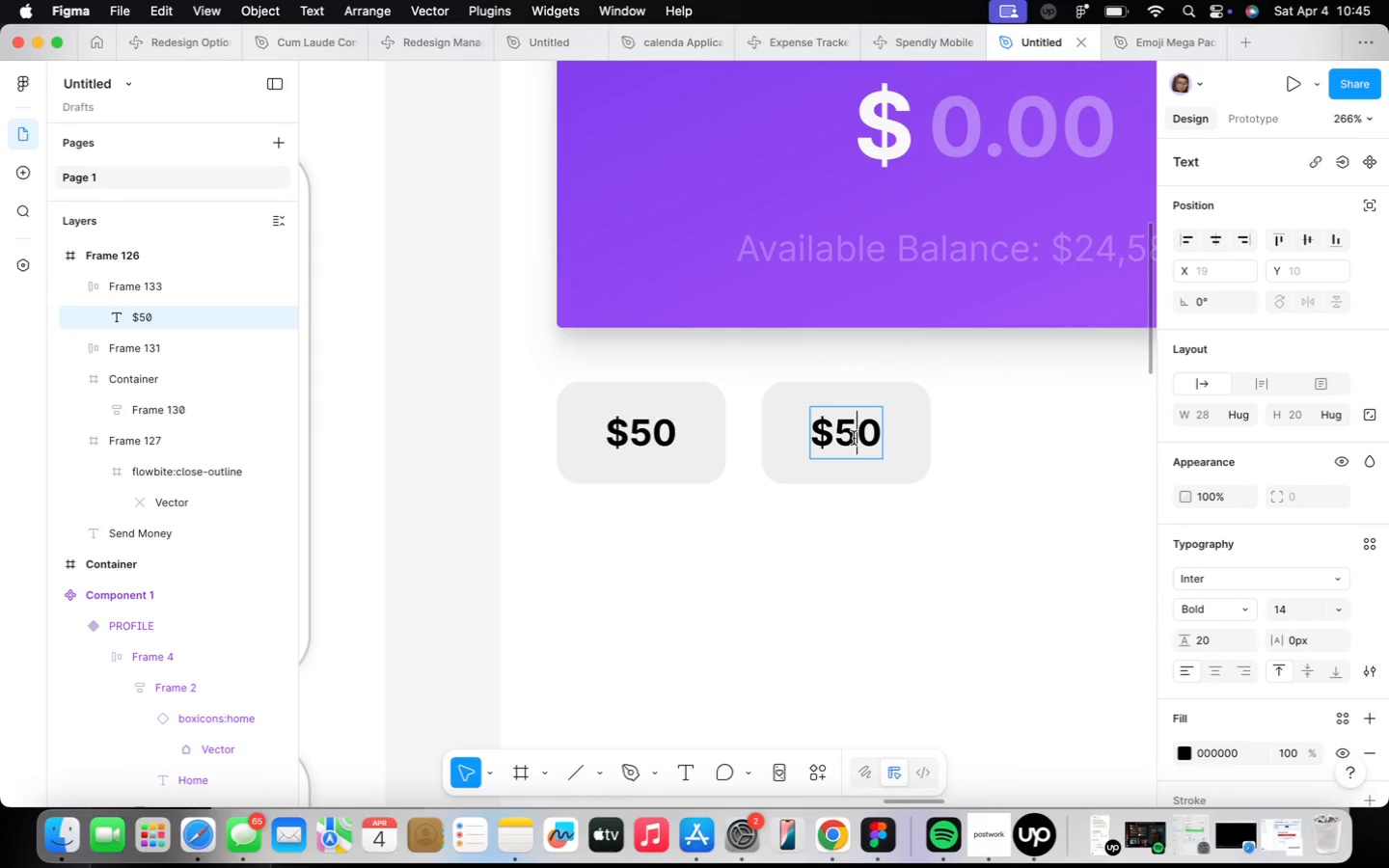 
key(Backspace)
 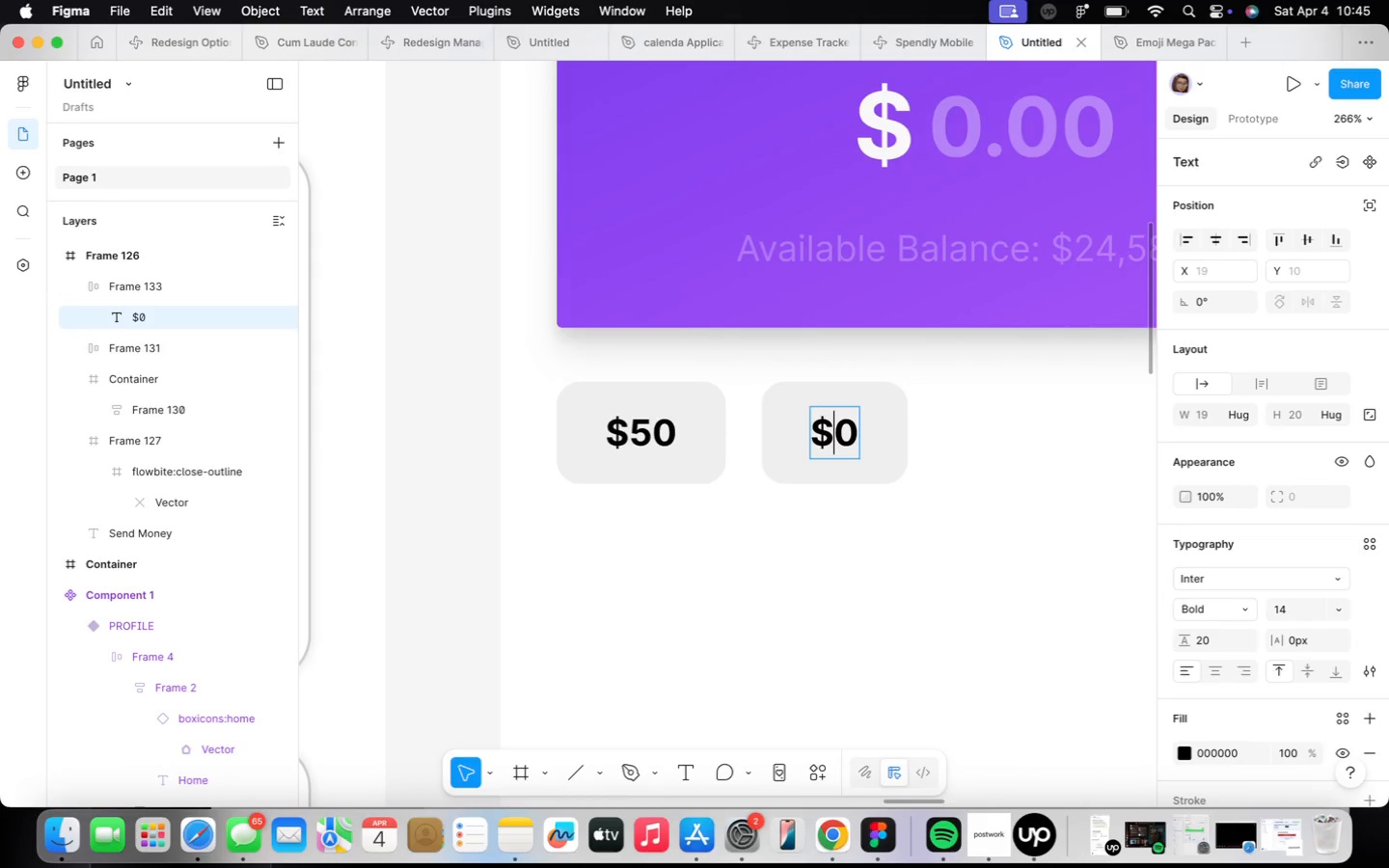 
key(1)
 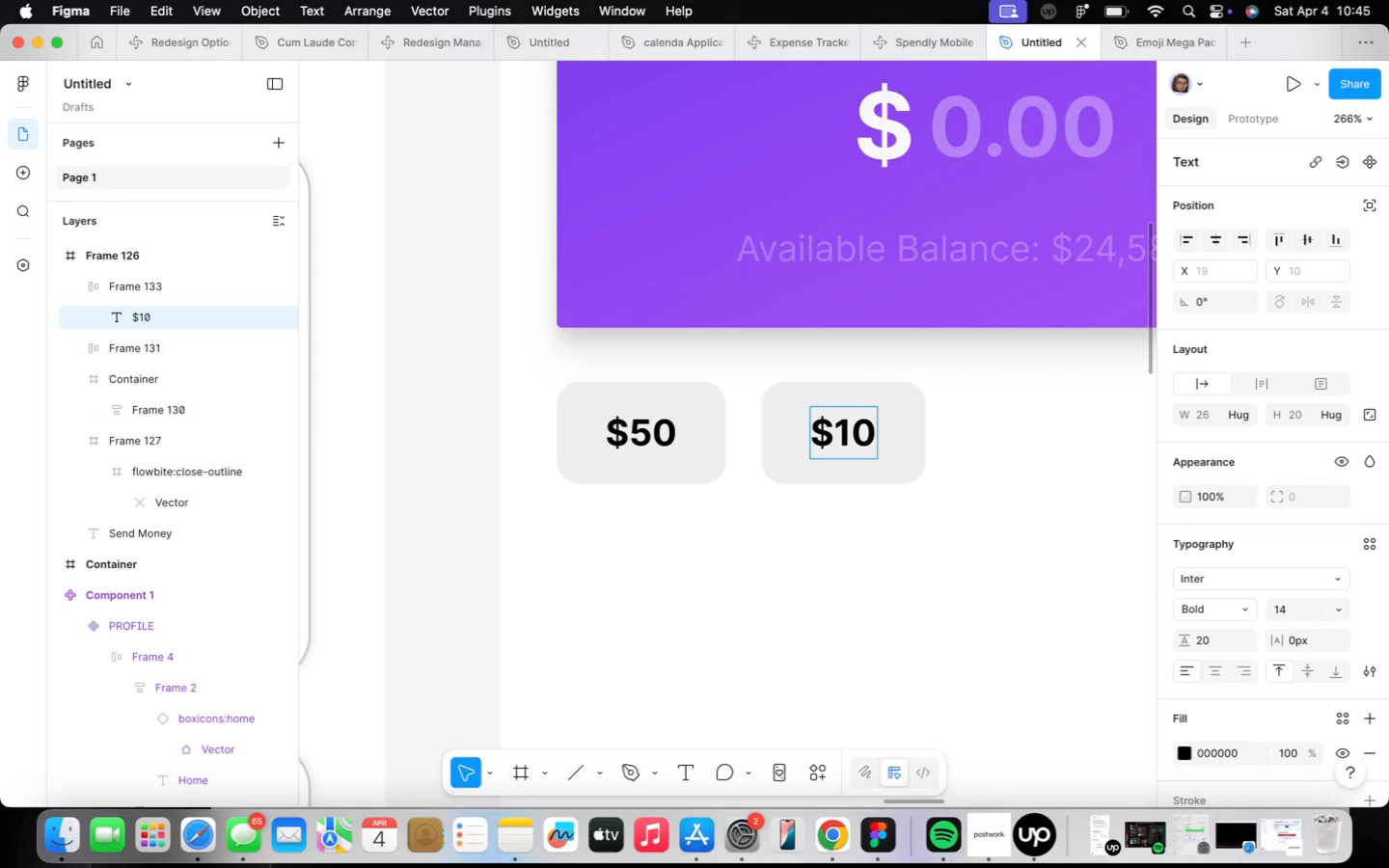 
key(Meta+CommandLeft)
 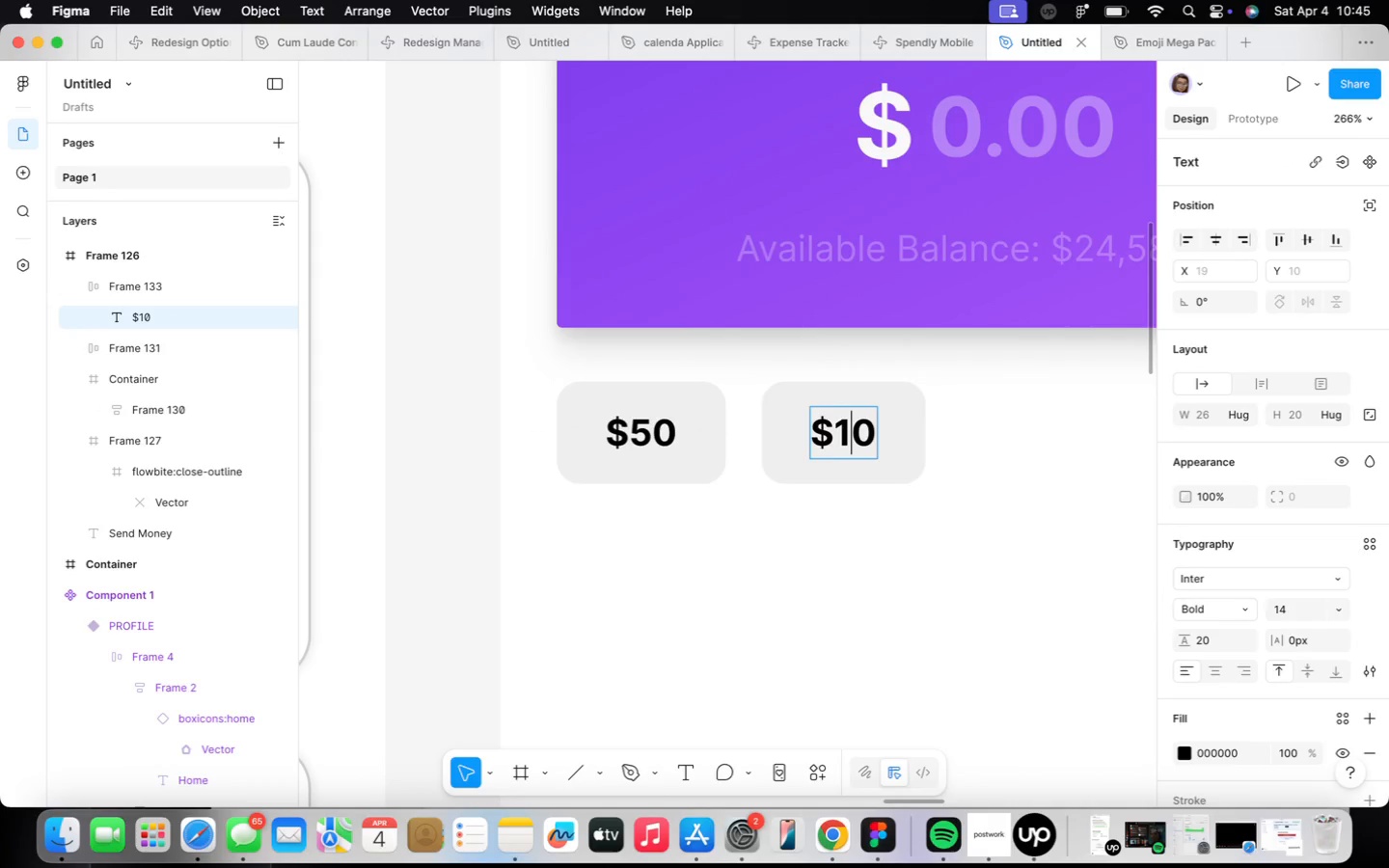 
key(Meta+Z)
 